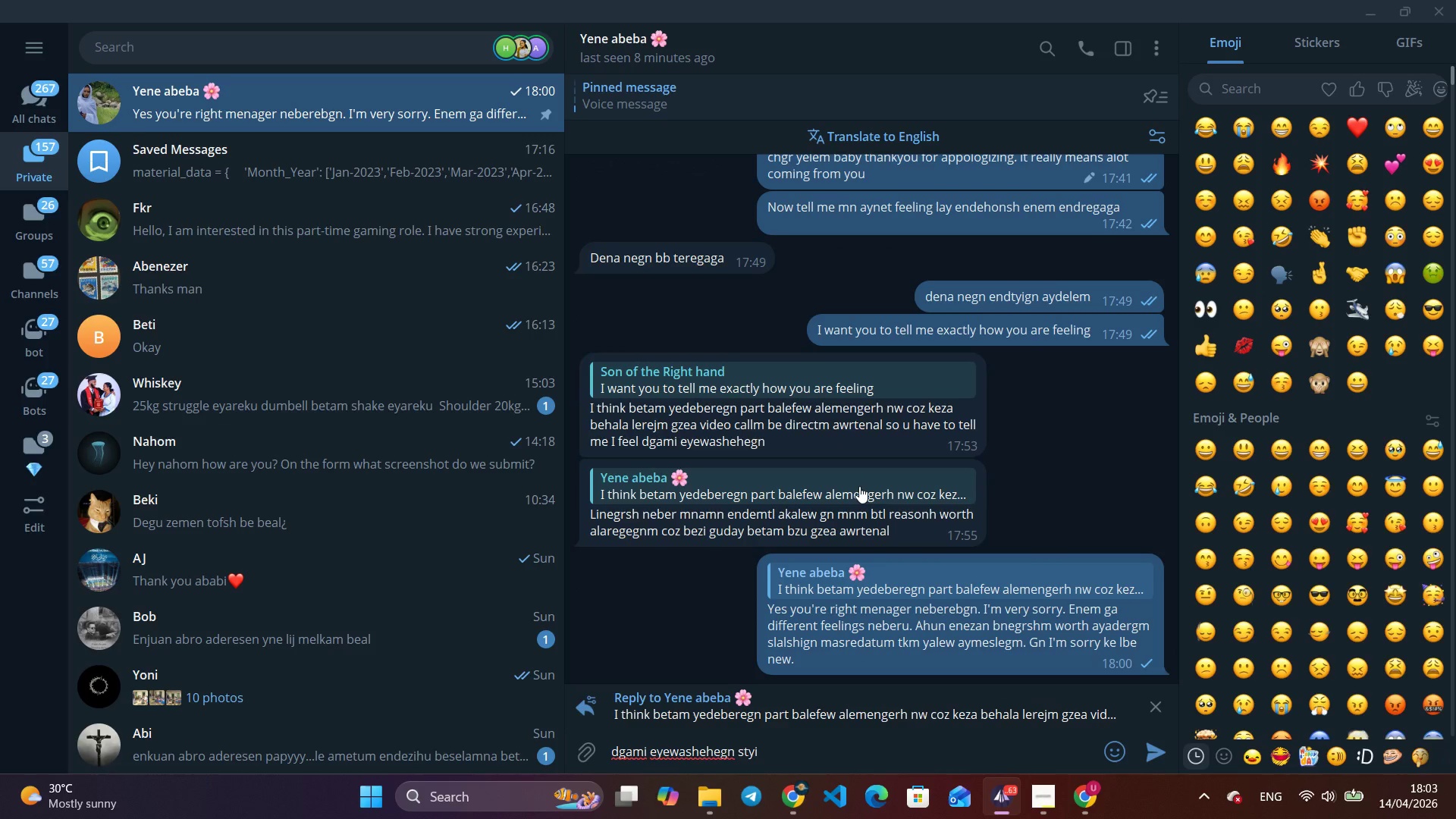 
hold_key(key=Backspace, duration=1.25)
 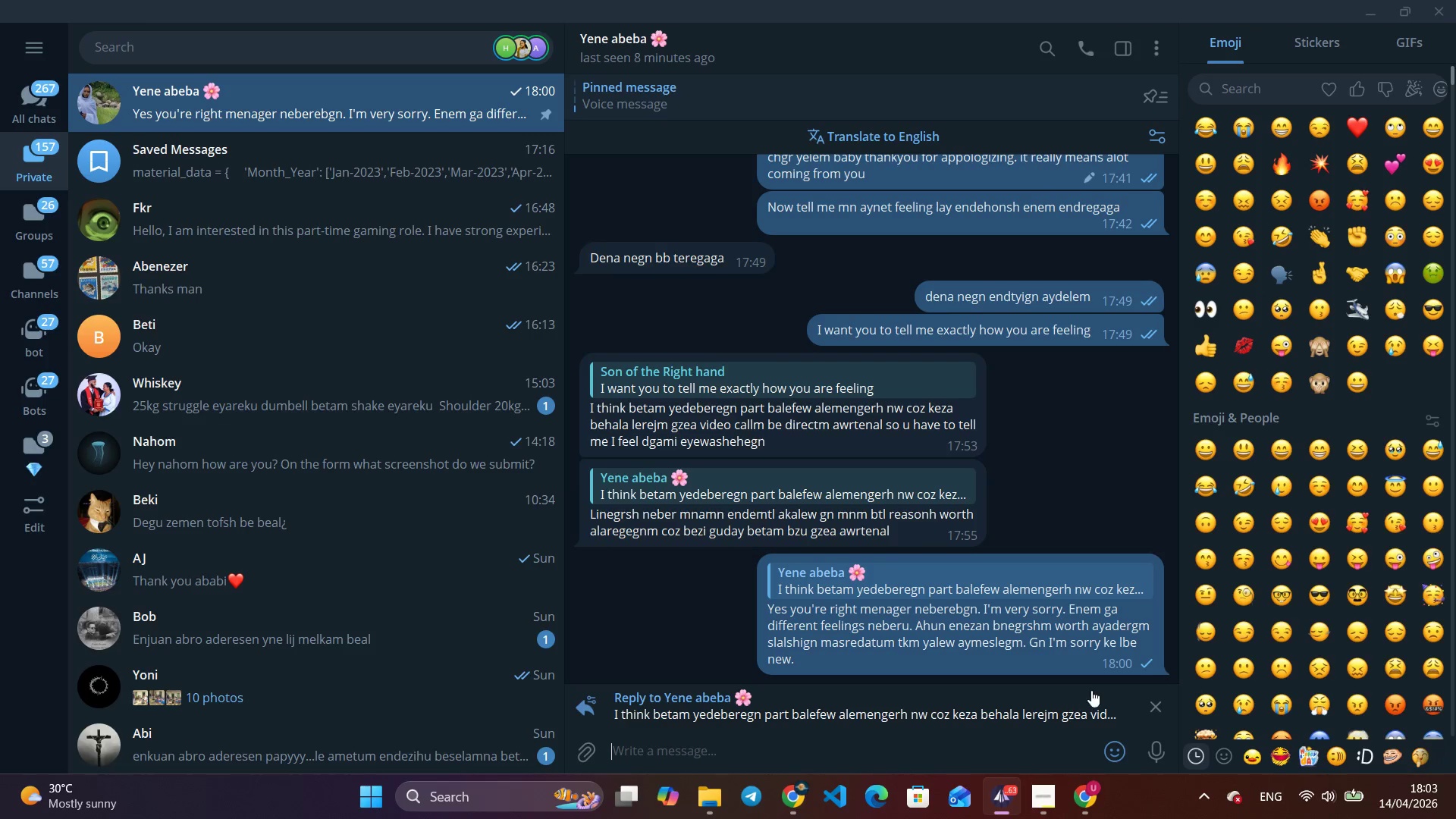 
left_click([1109, 664])
 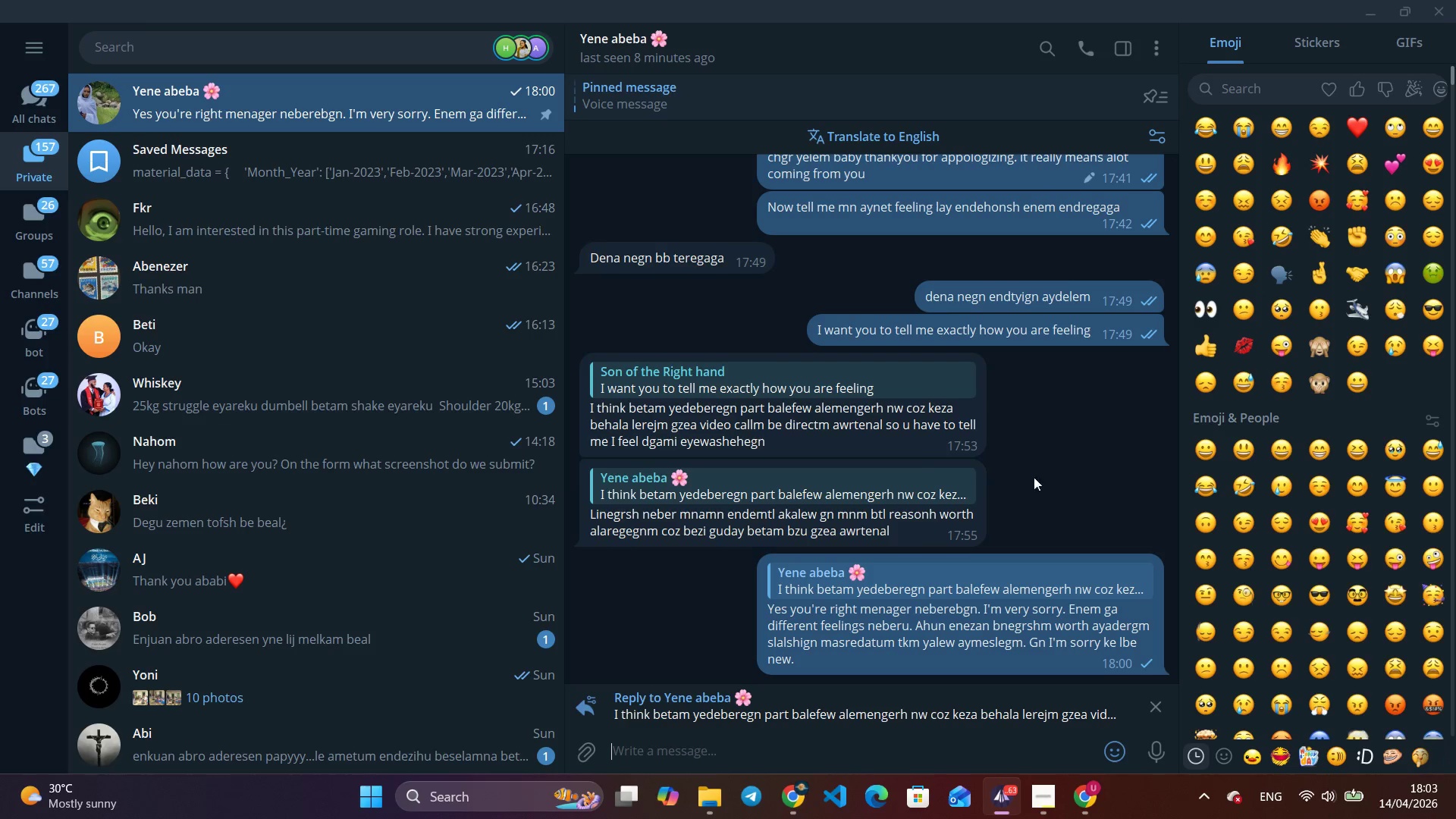 
key(Alt+Tab)
 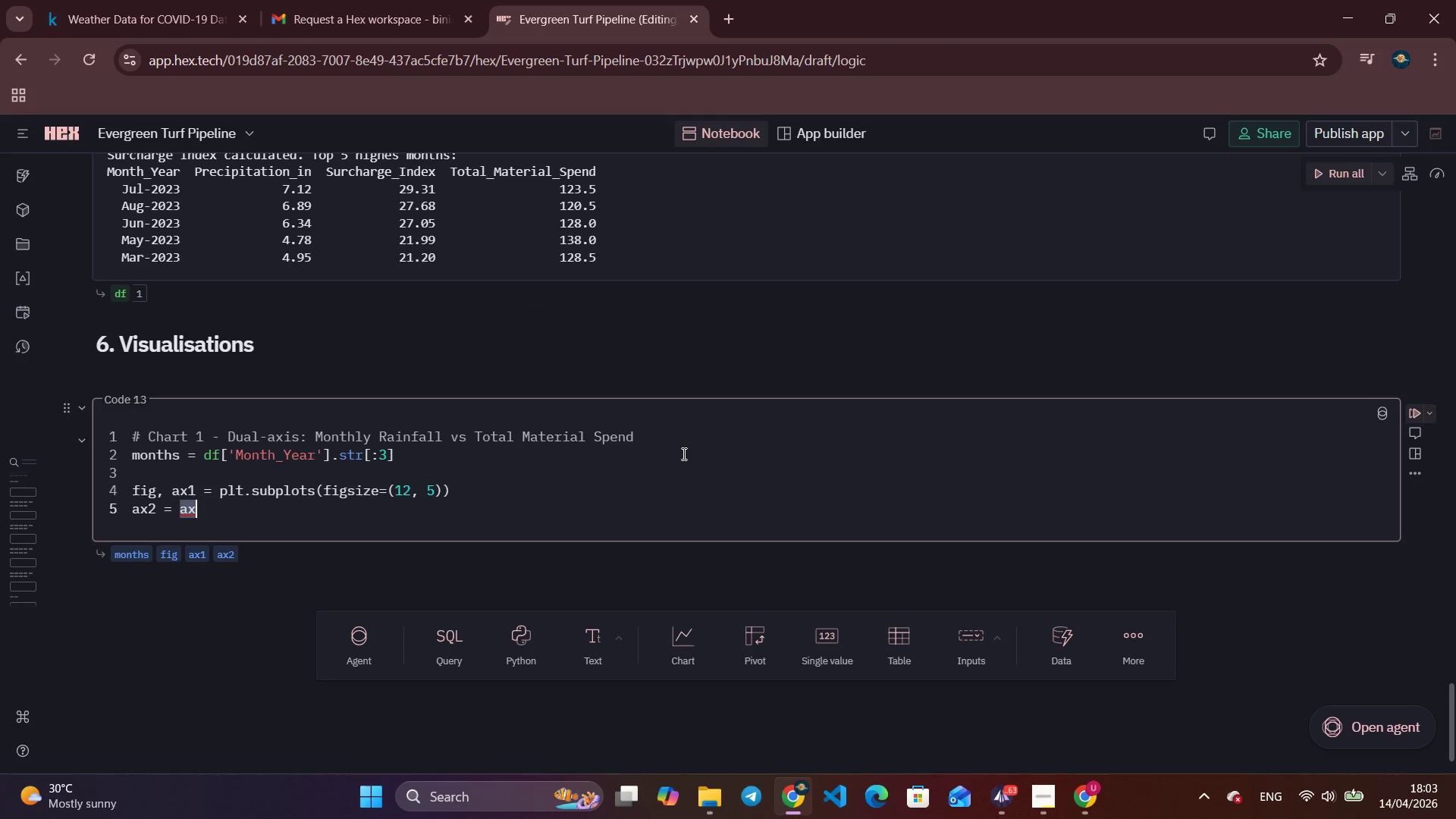 
wait(8.16)
 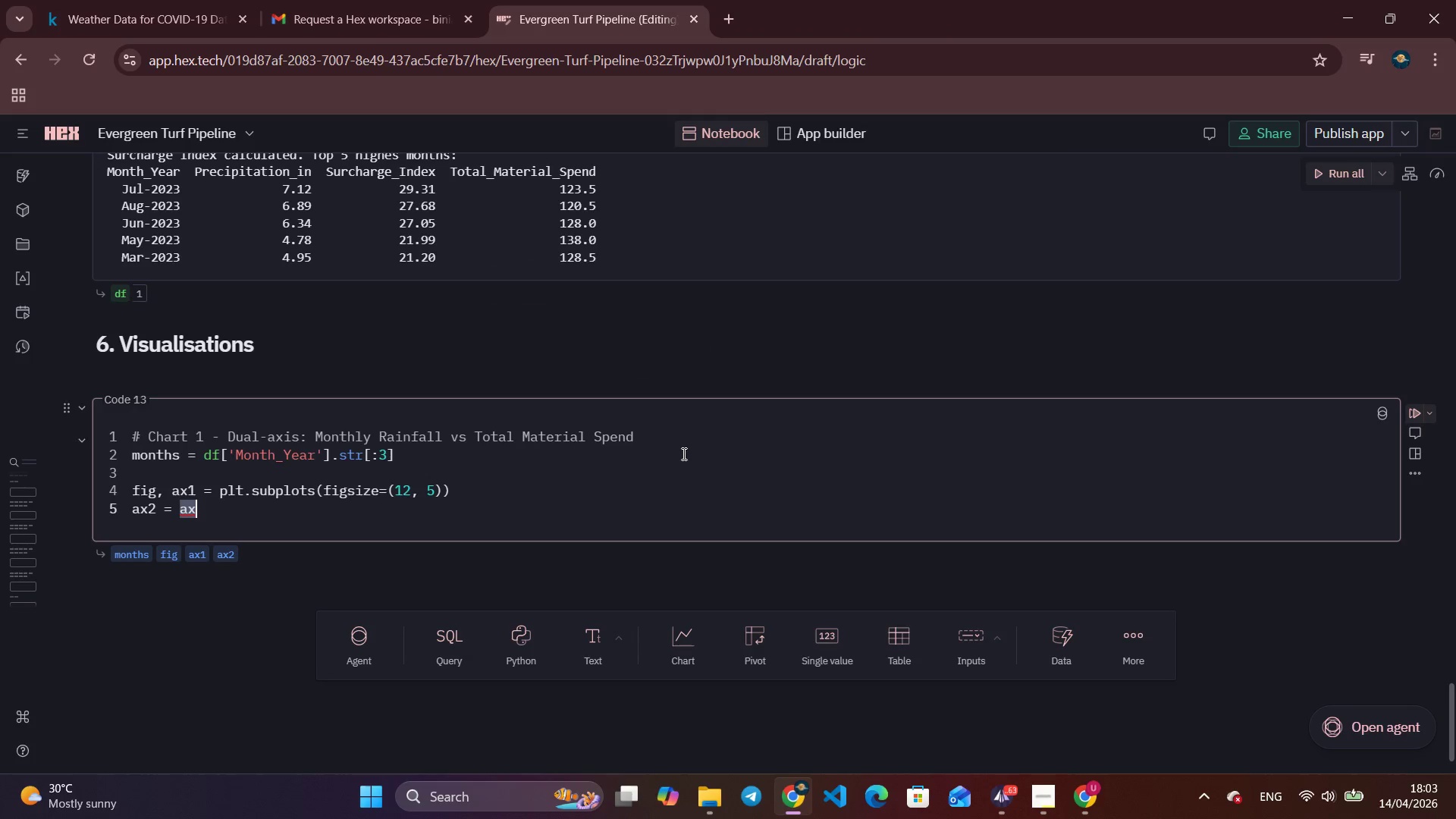 
type(1. )
key(Backspace)
type(twinx()
 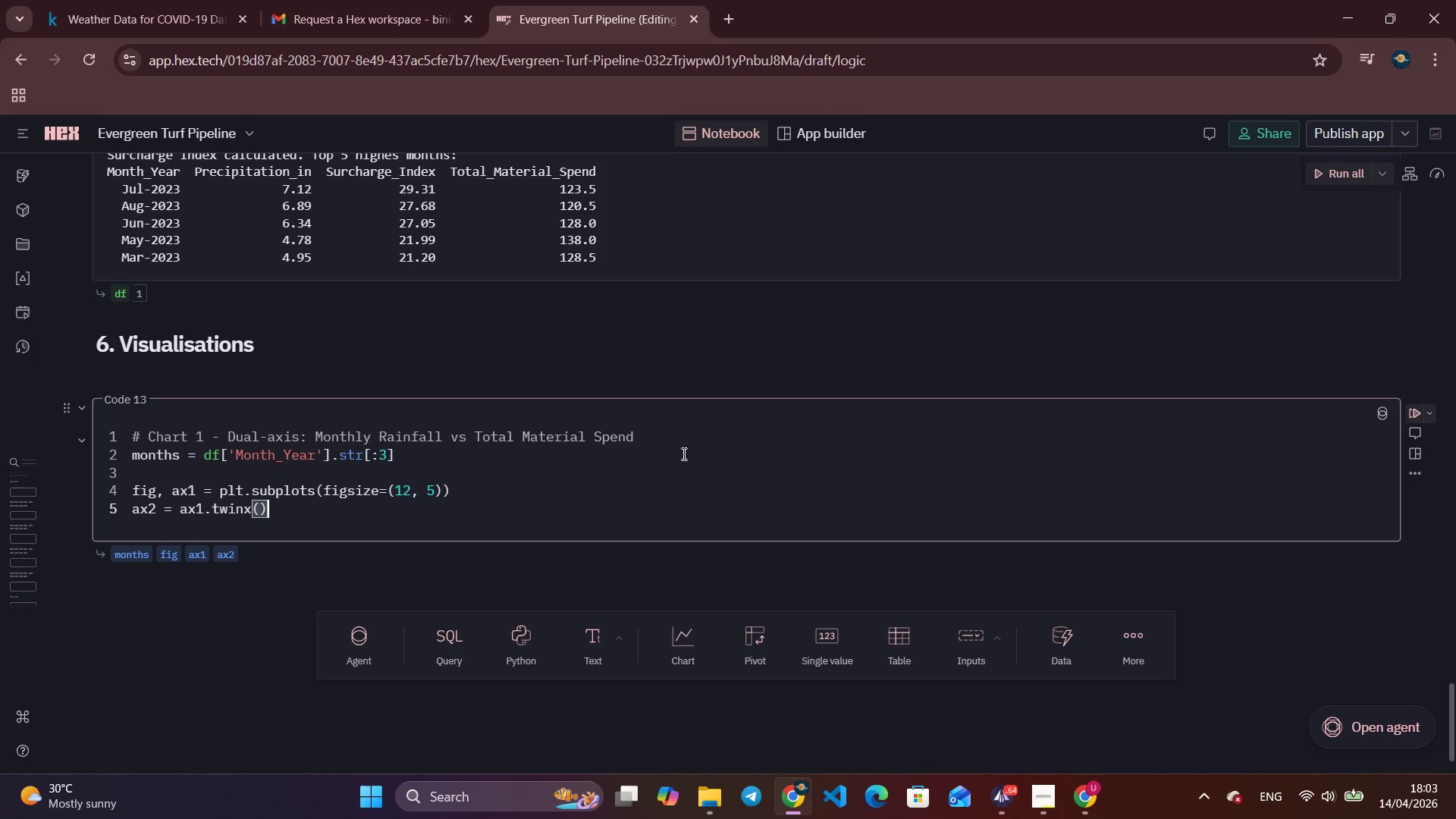 
 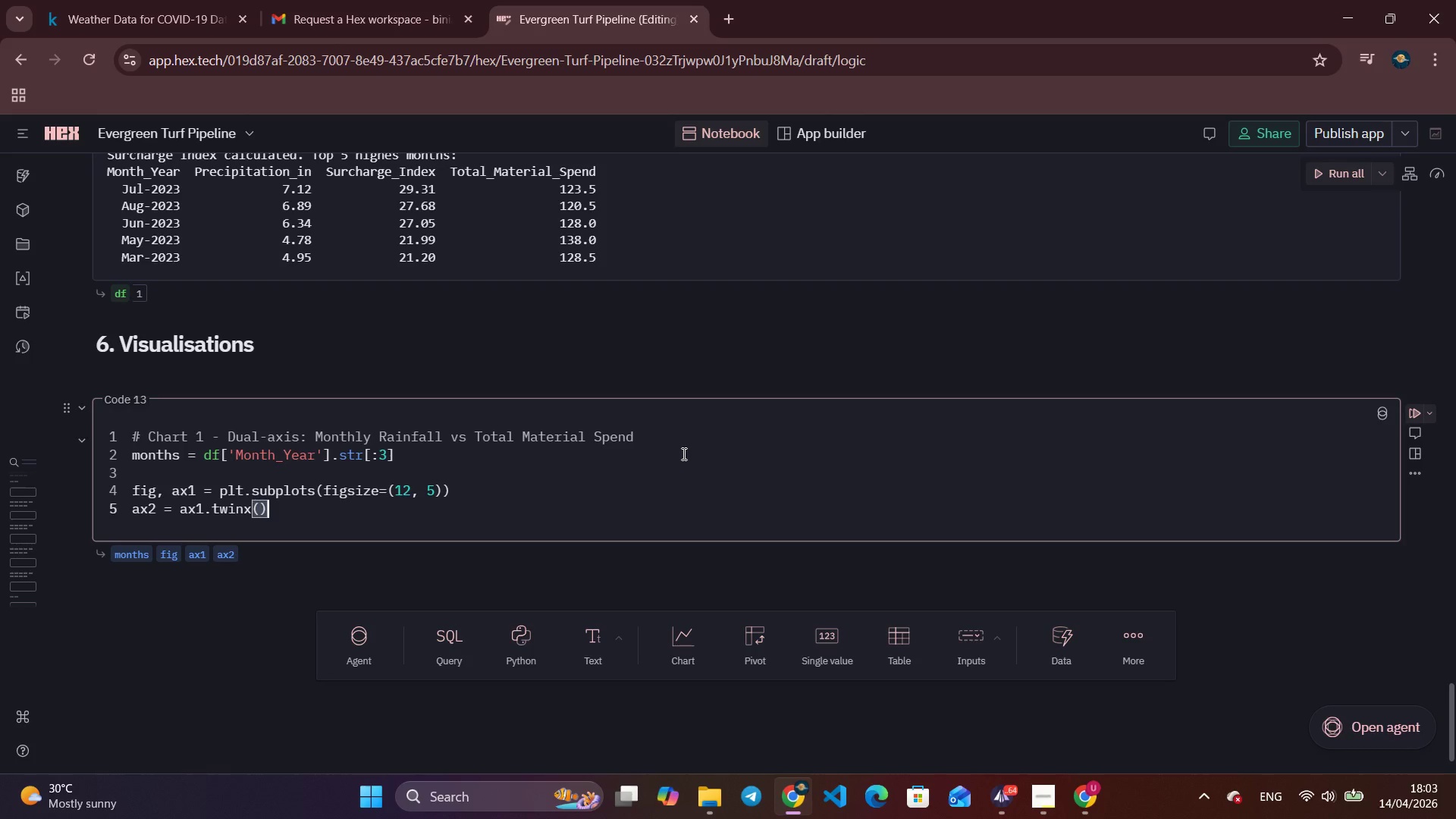 
key(ArrowRight)
 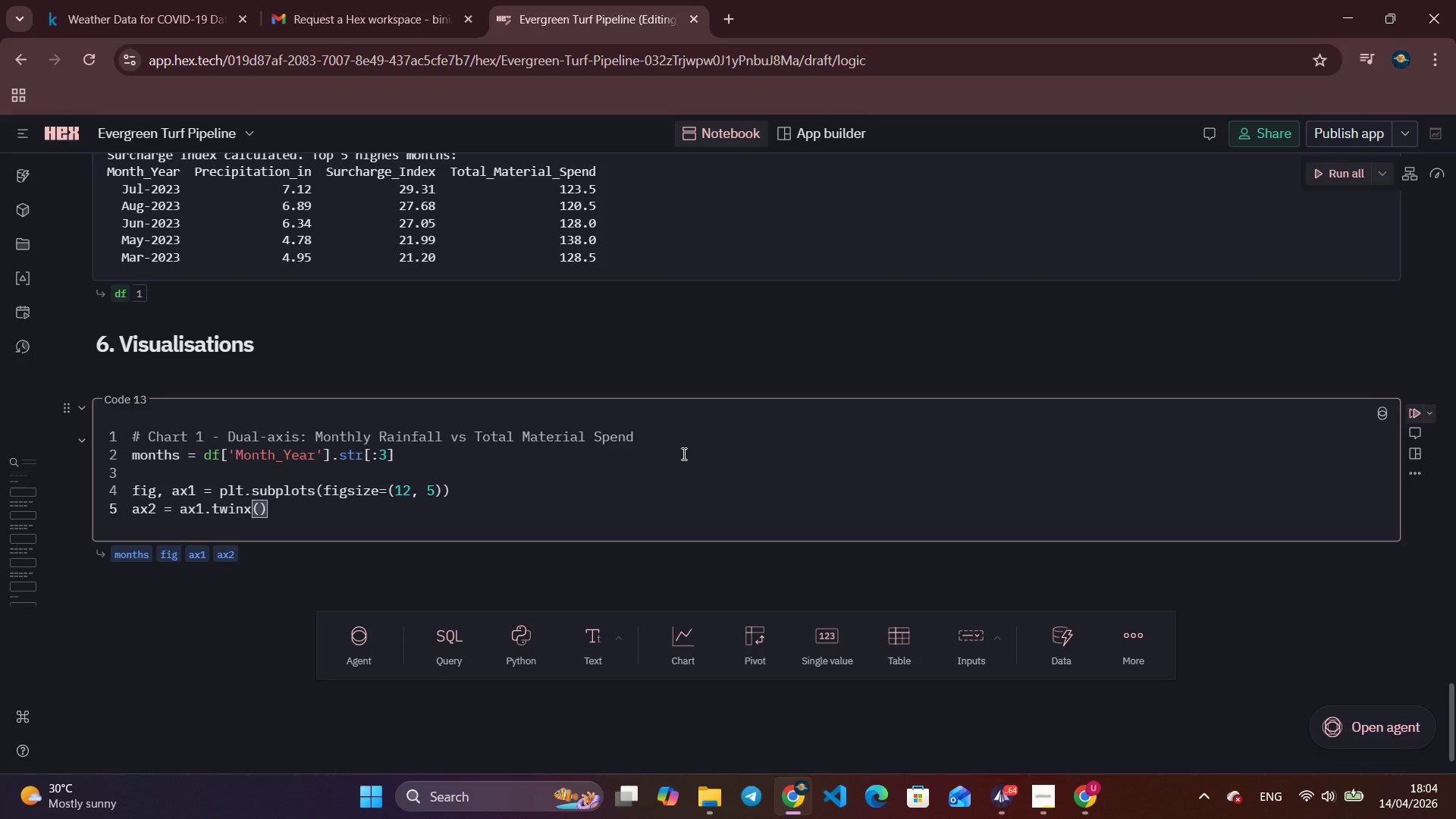 
key(Enter)
 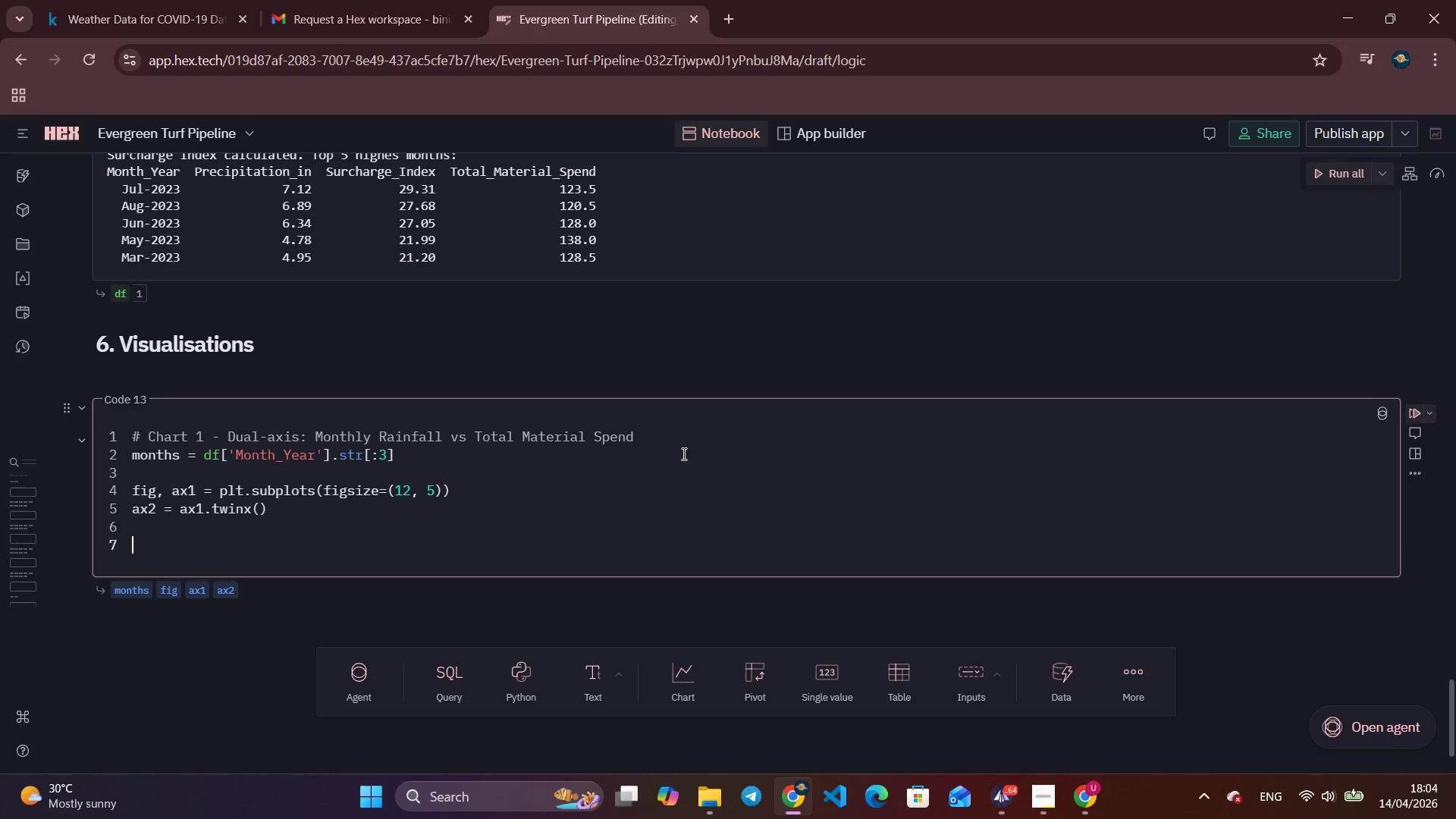 
key(Enter)
 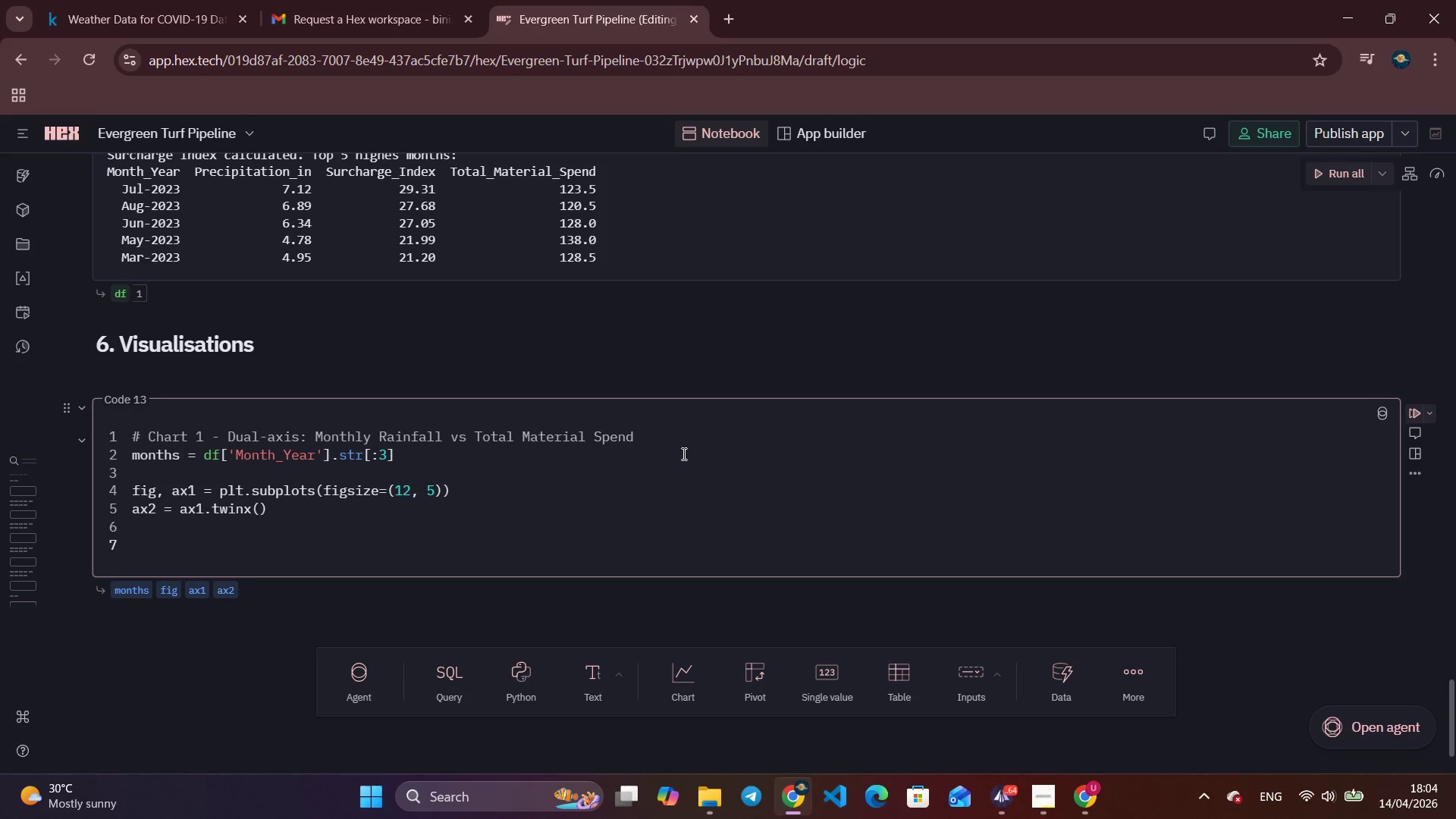 
type(bars = ax1.bar(months, df['Precipitai)
key(Backspace)
type(tion_in)
 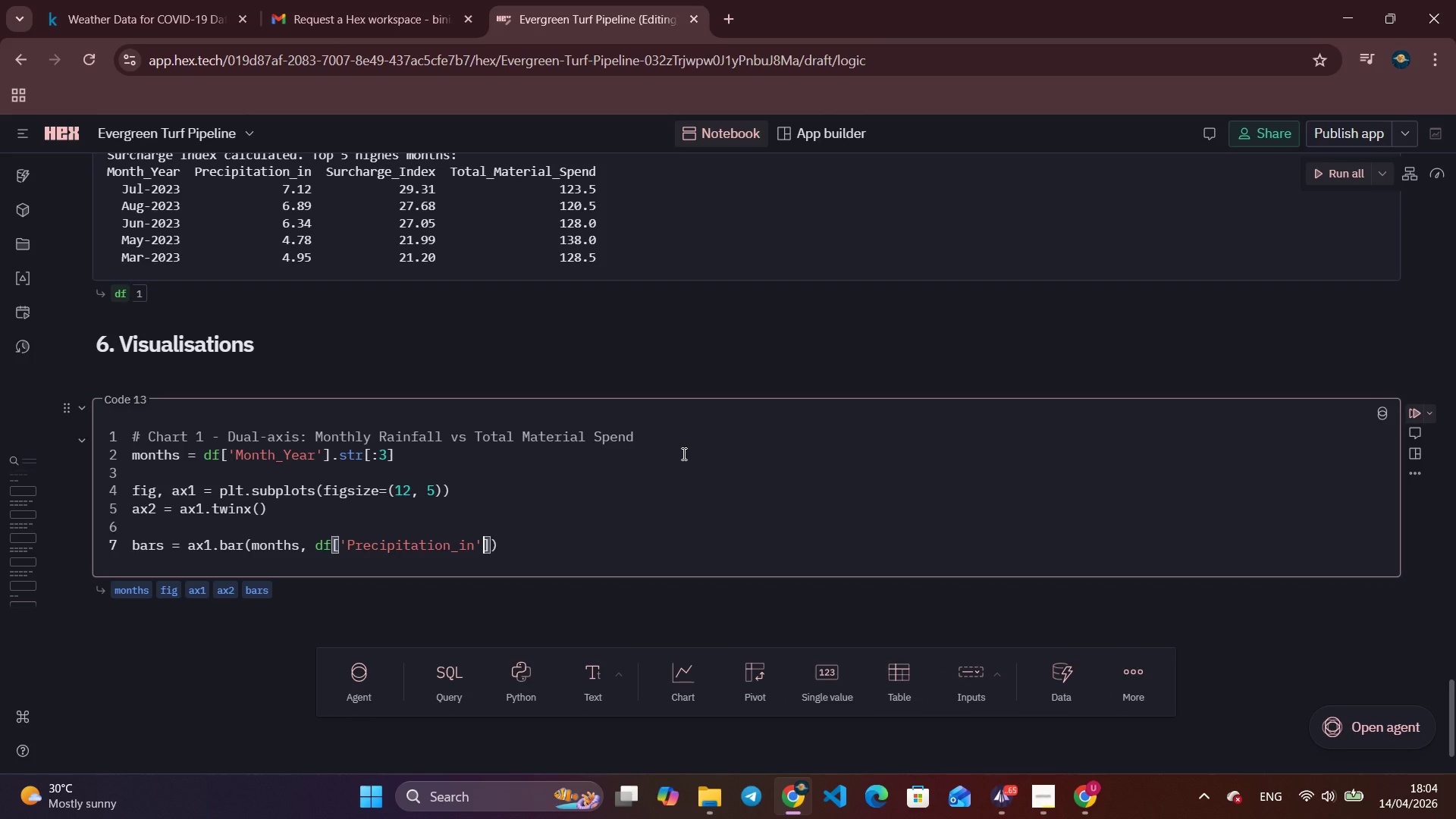 
 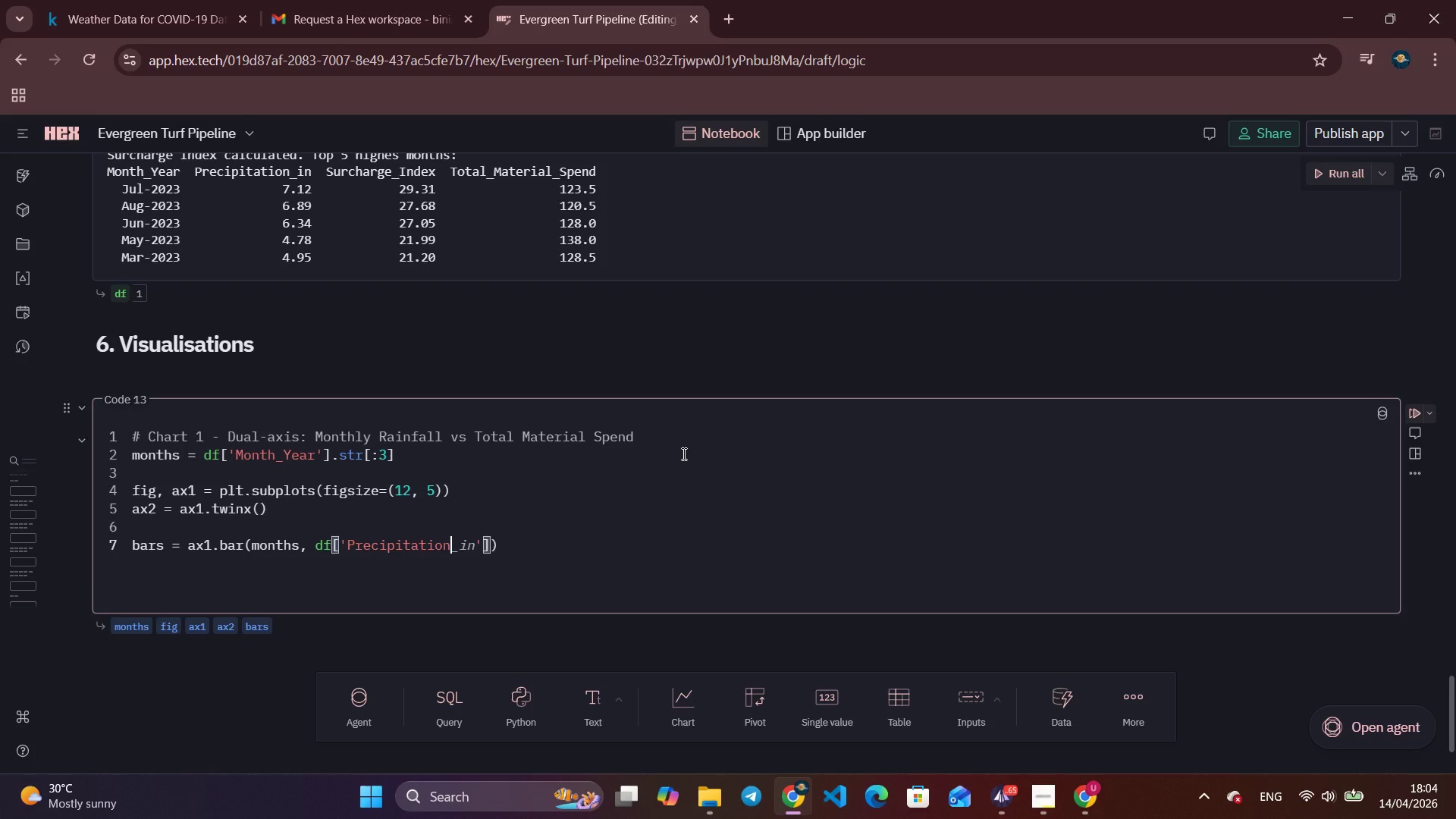 
key(ArrowRight)
 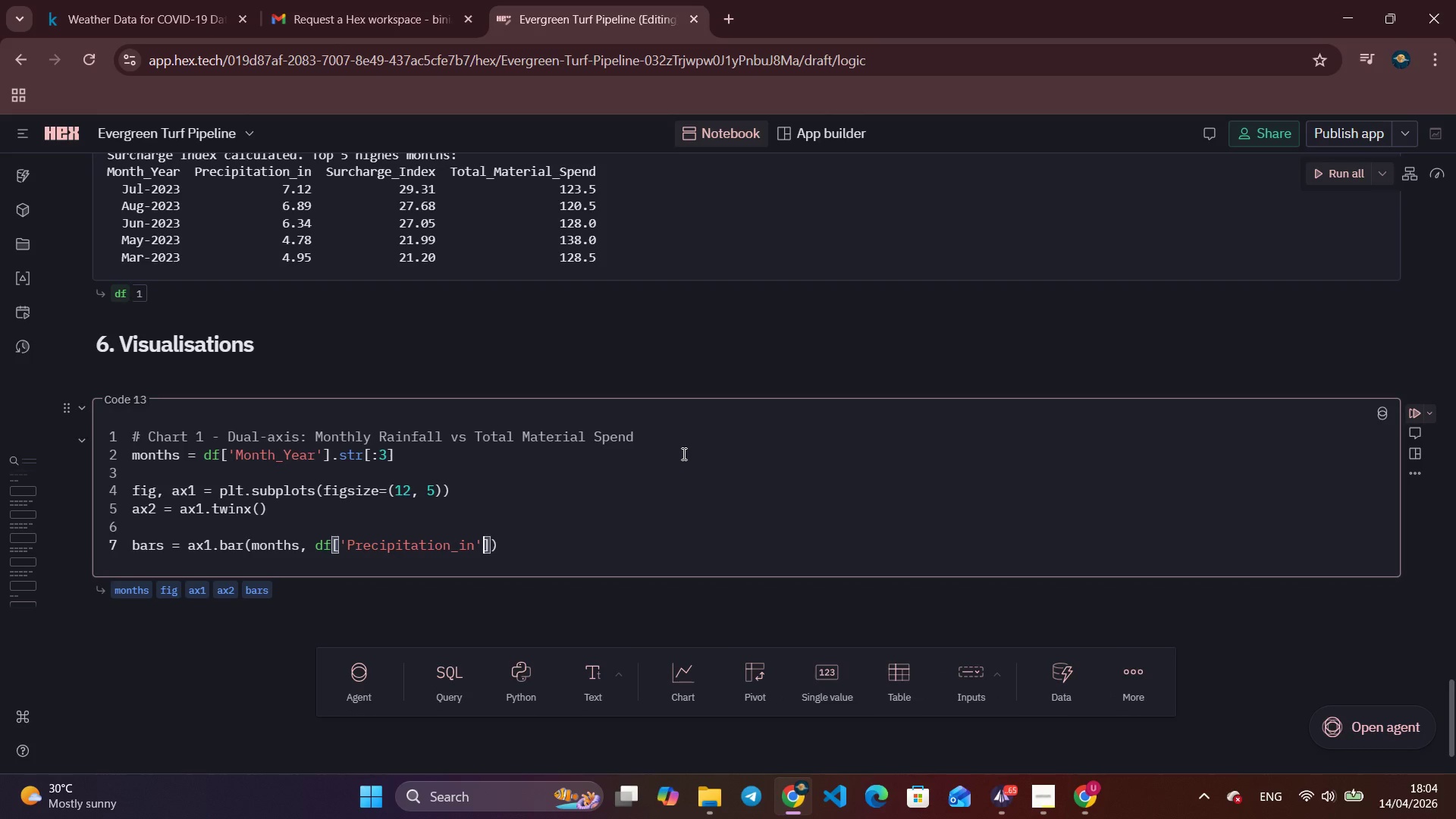 
key(ArrowRight)
 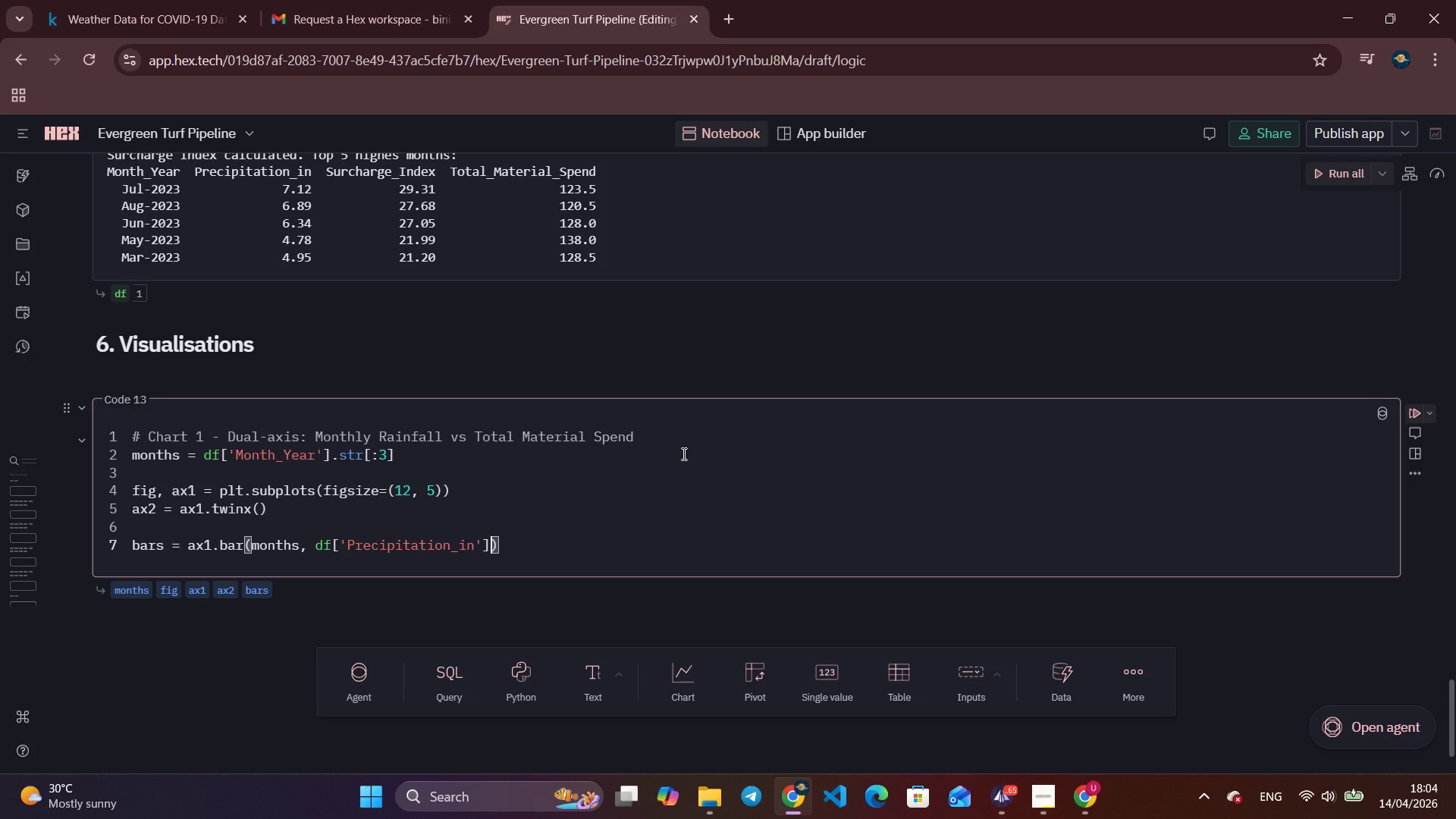 
type(, color=SLATE)
 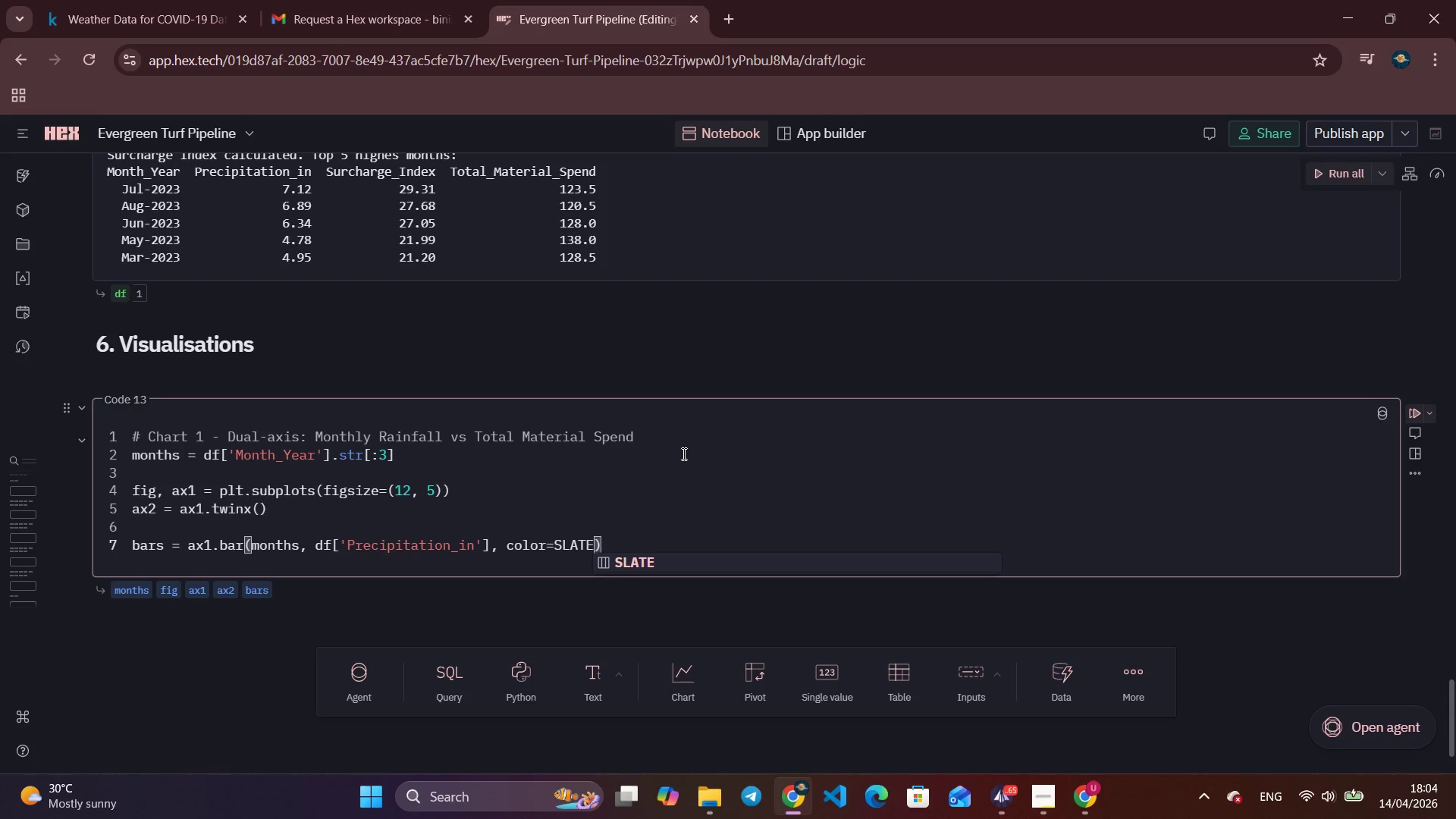 
key(Enter)
 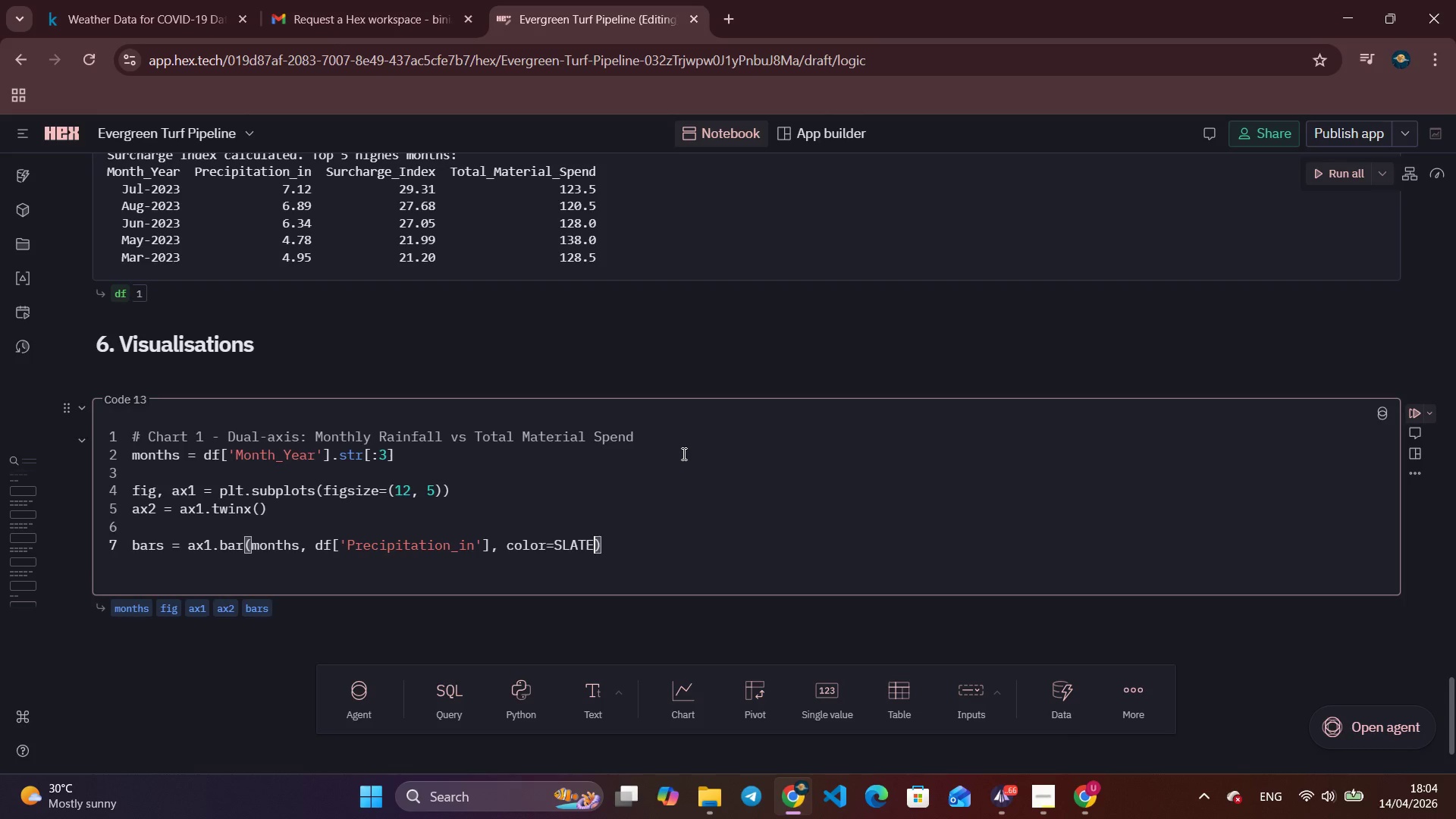 
type(, l)
key(Backspace)
type(alpha=0.75, label='Precipitation (incc)
key(Backspace)
type(hes)
 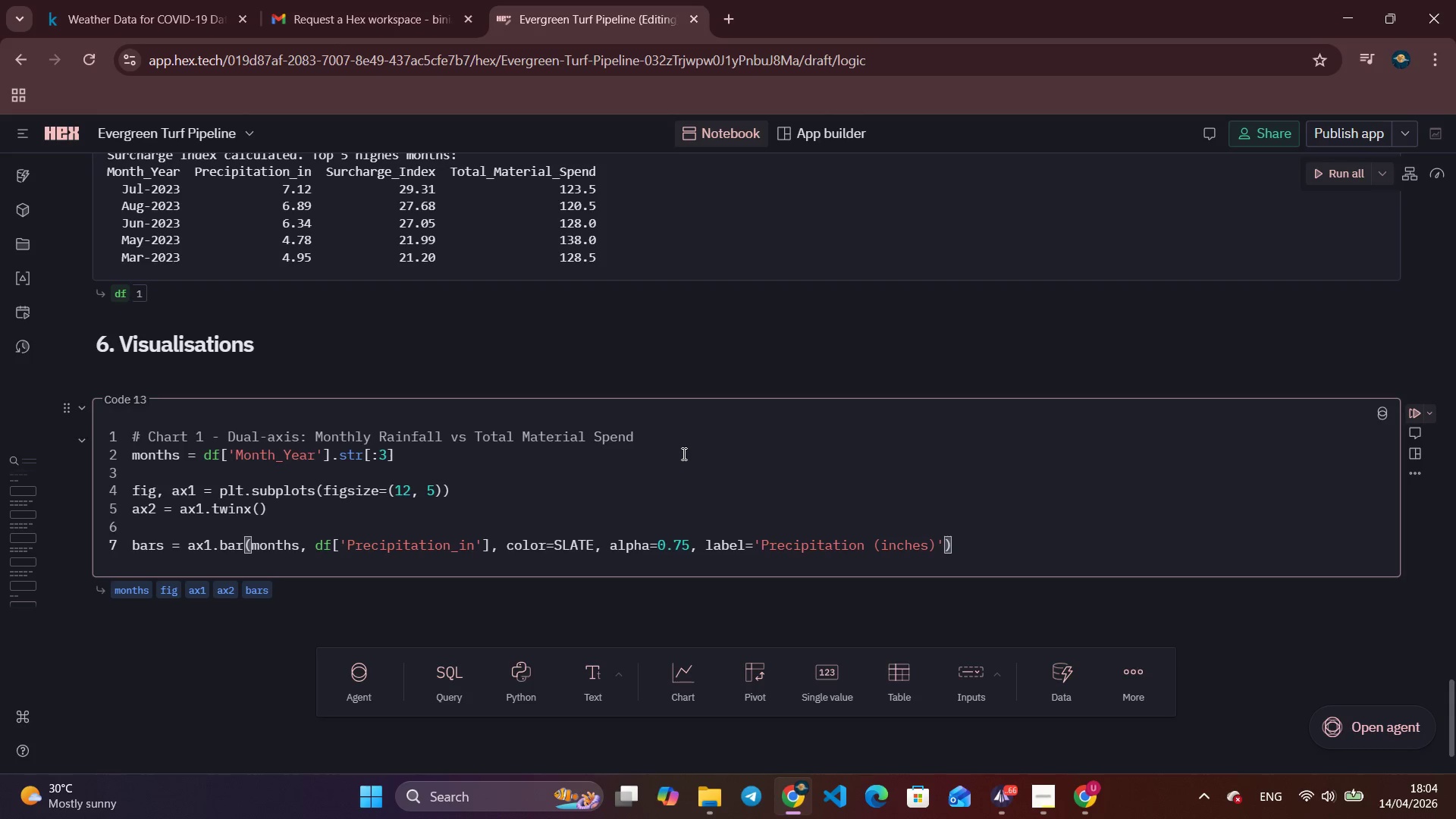 
key(ArrowRight)
 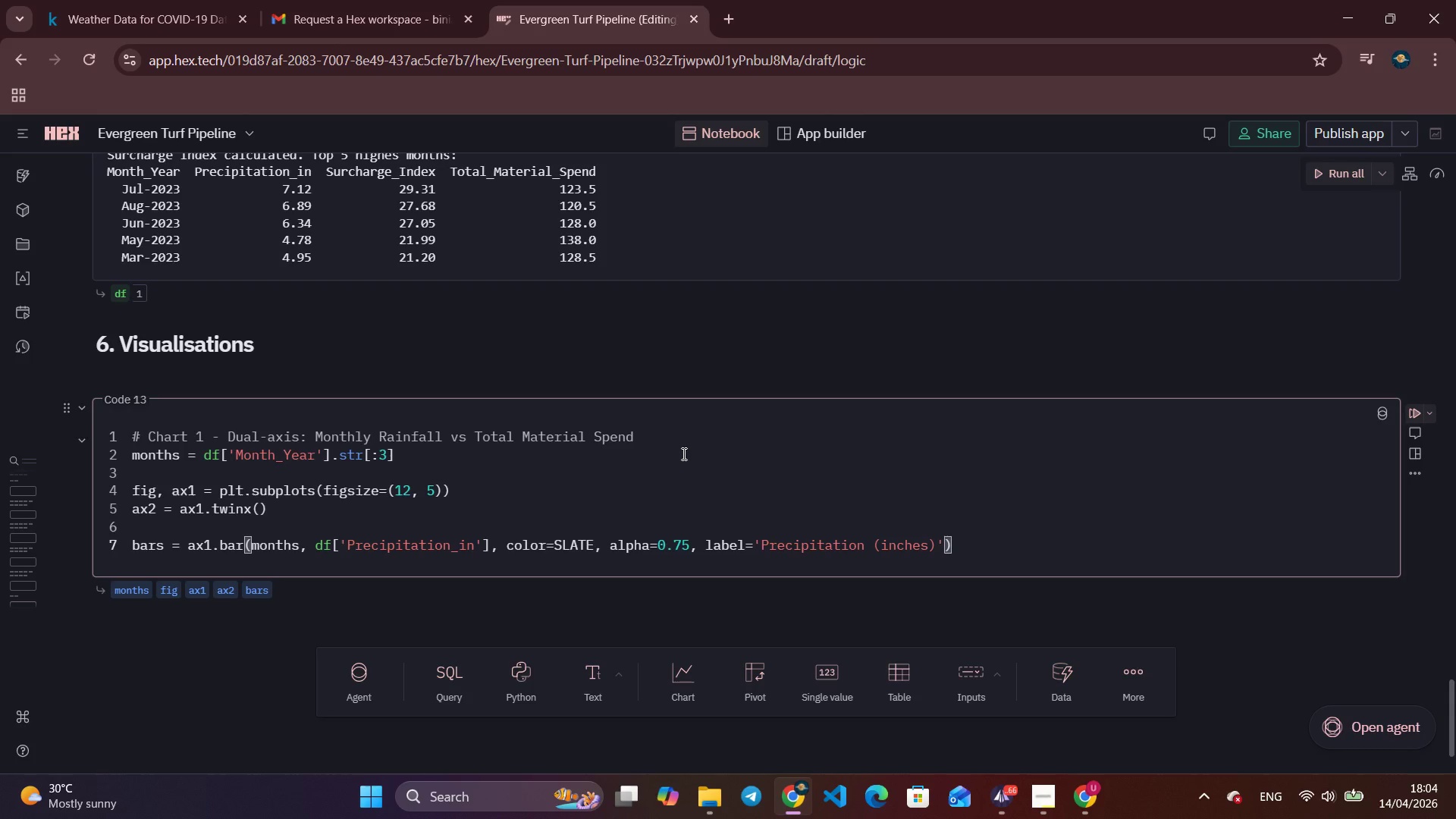 
type(, widht)
key(Backspace)
key(Backspace)
type(th=0.5)
 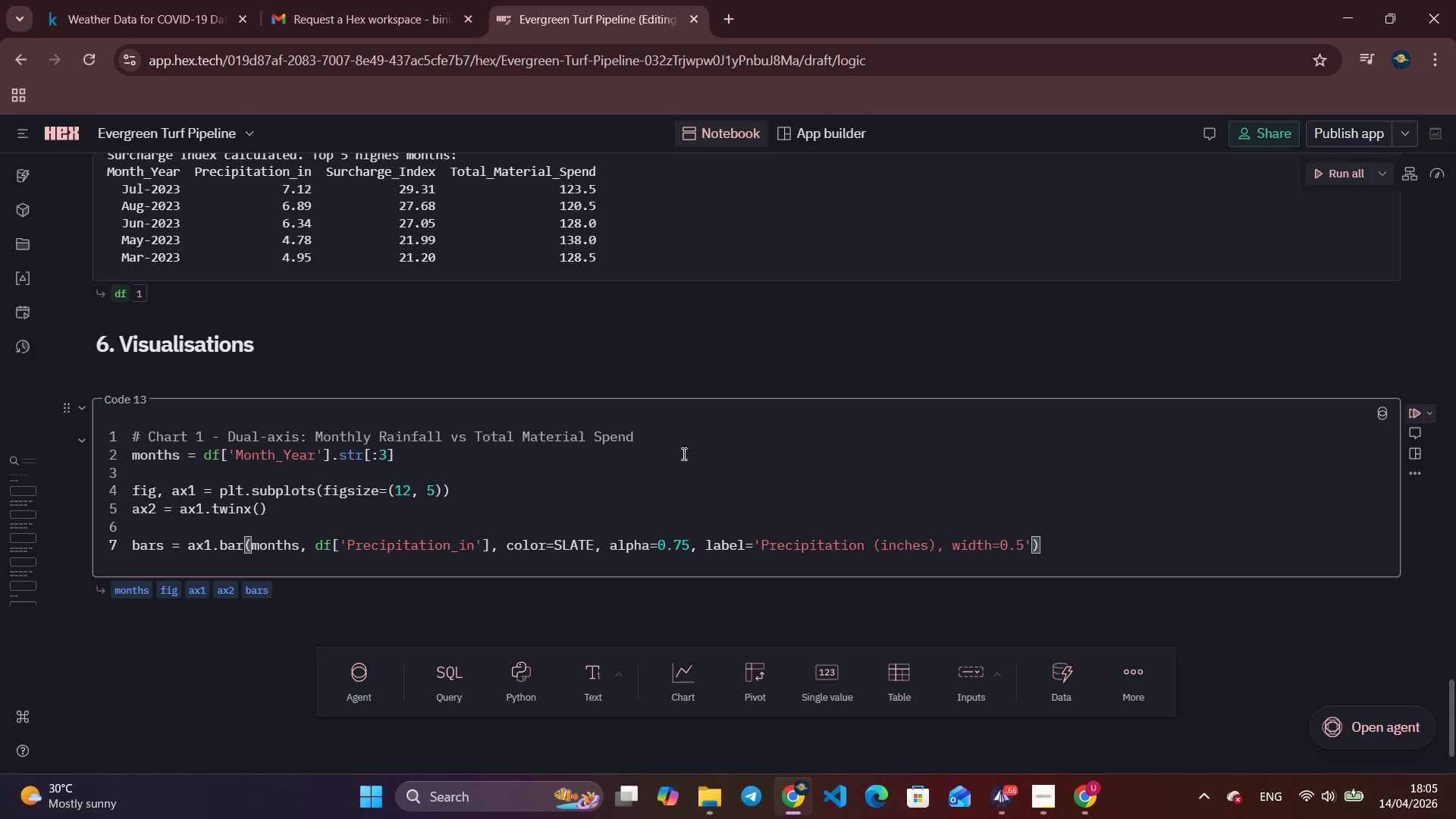 
key(ArrowRight)
 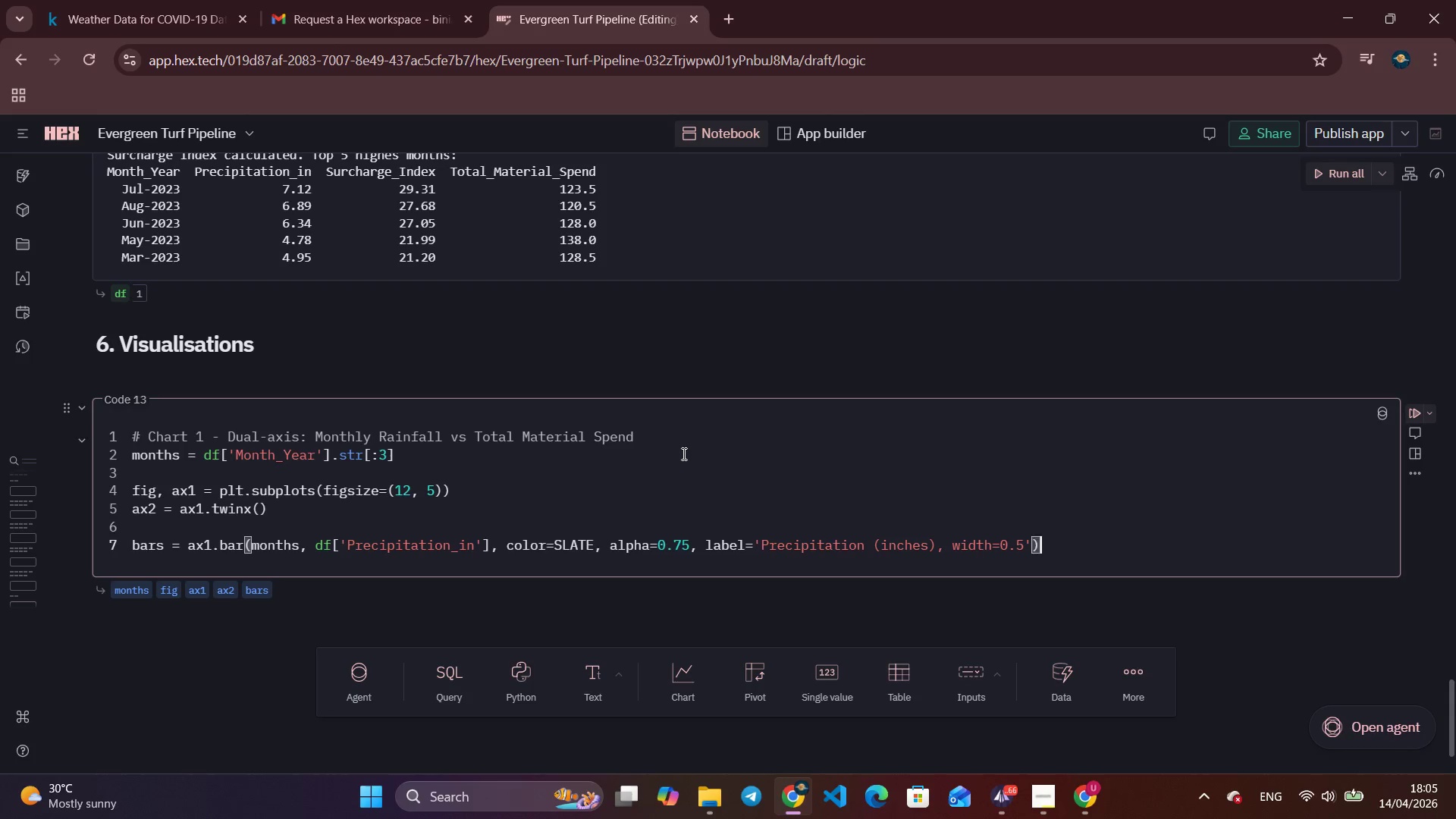 
key(ArrowRight)
 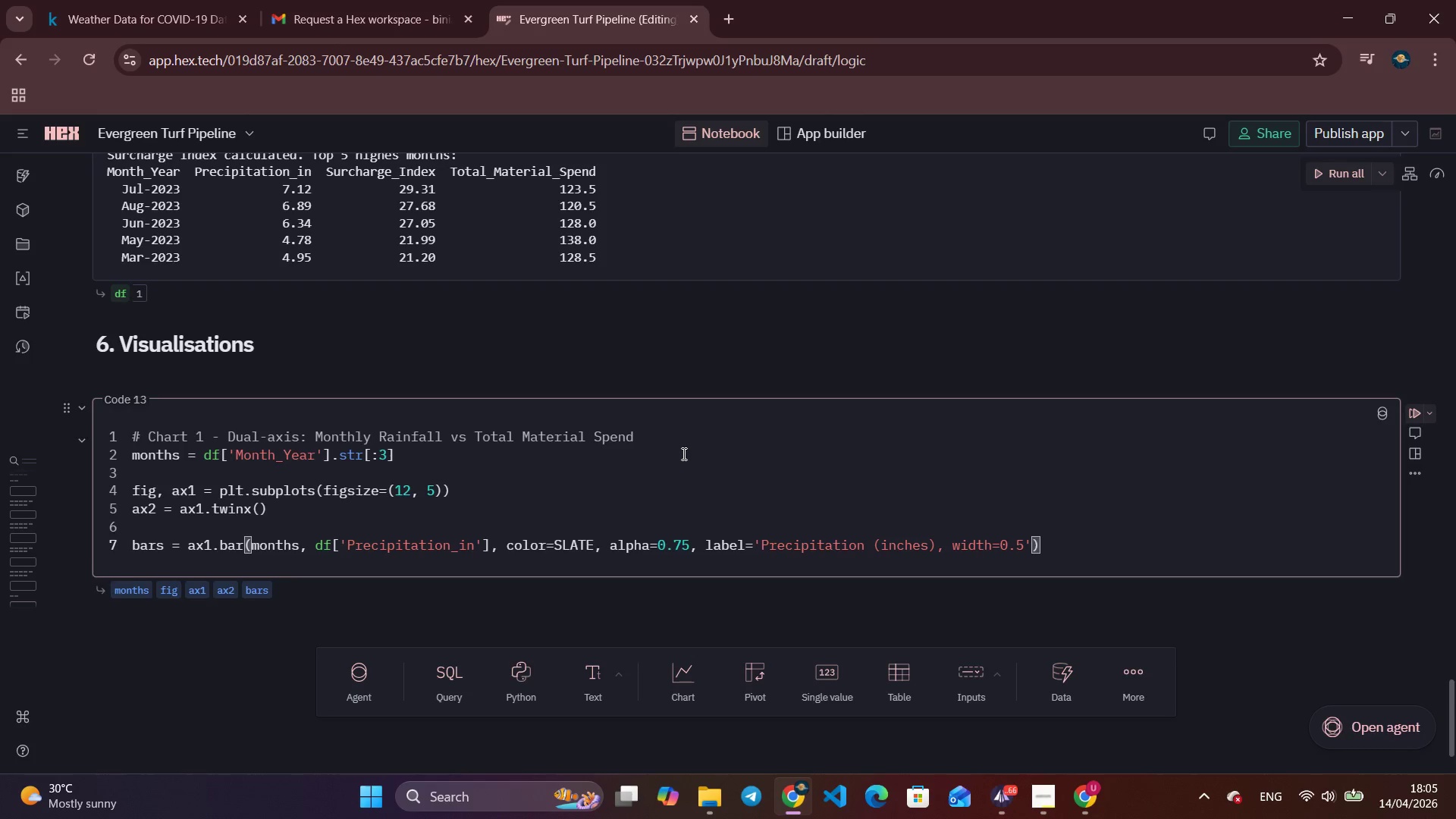 
key(Enter)
 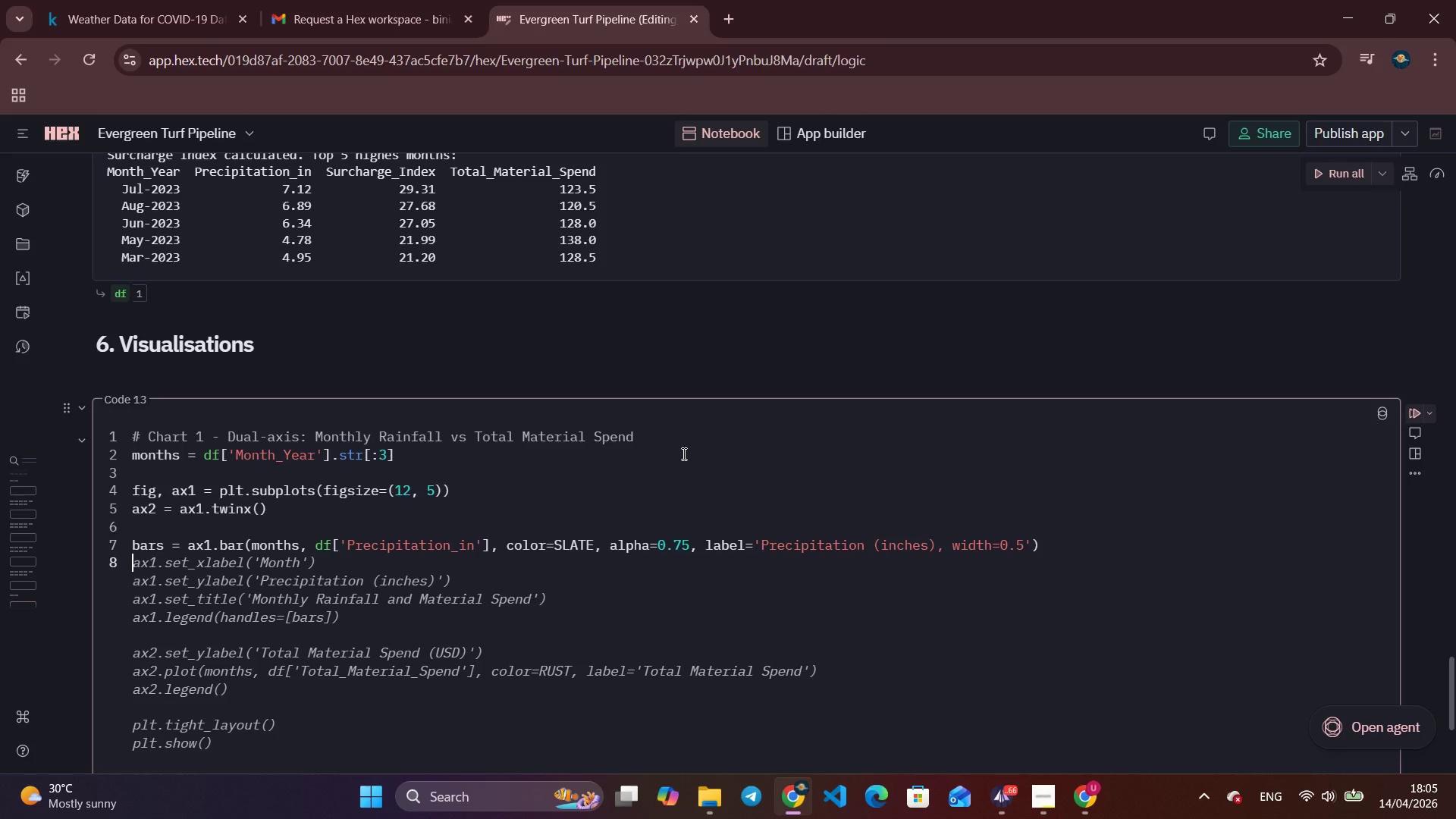 
type(line)
 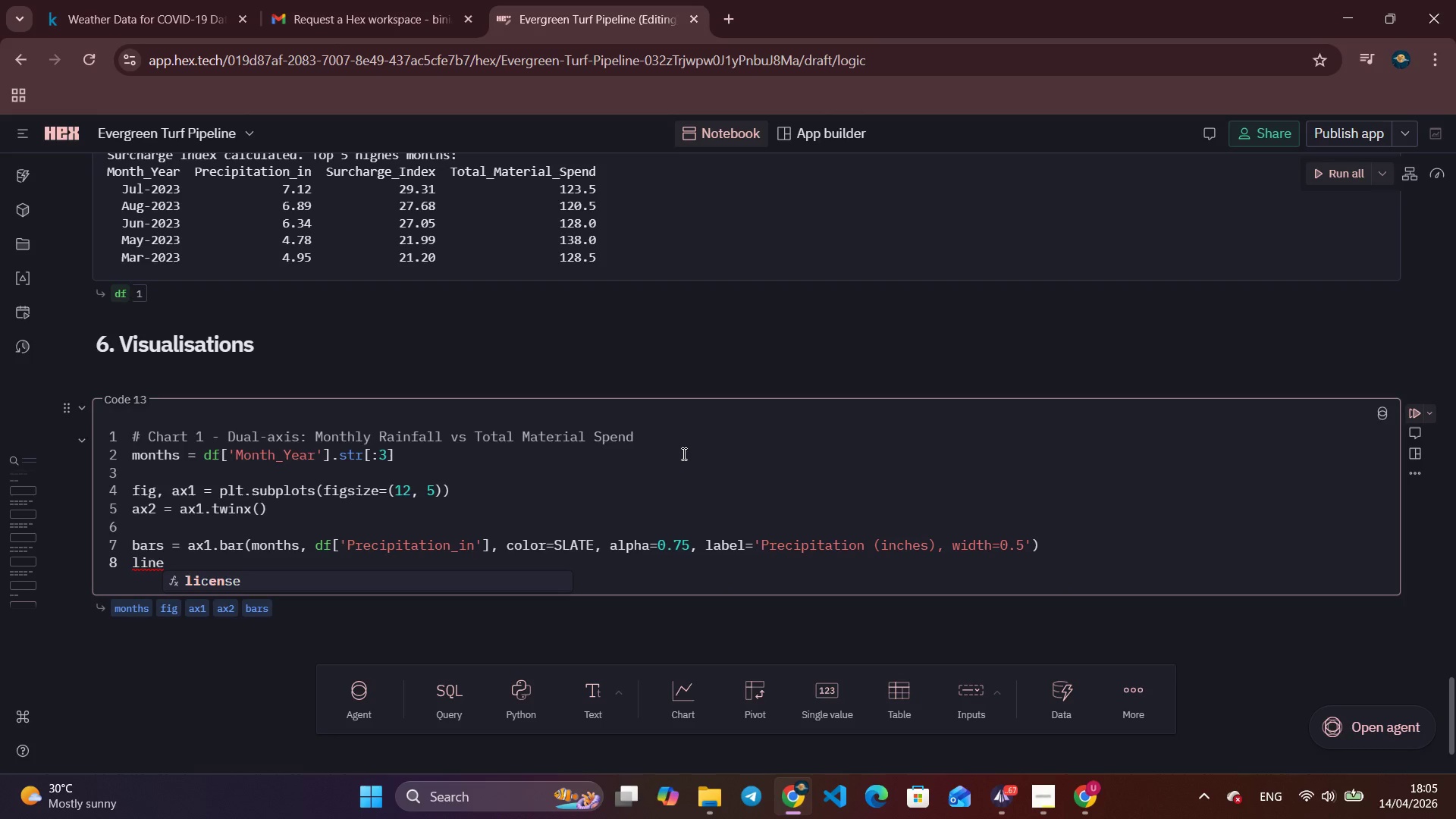 
type(, = as)
key(Backspace)
type(x2.plot(months, df['Total_Material_Spend)
 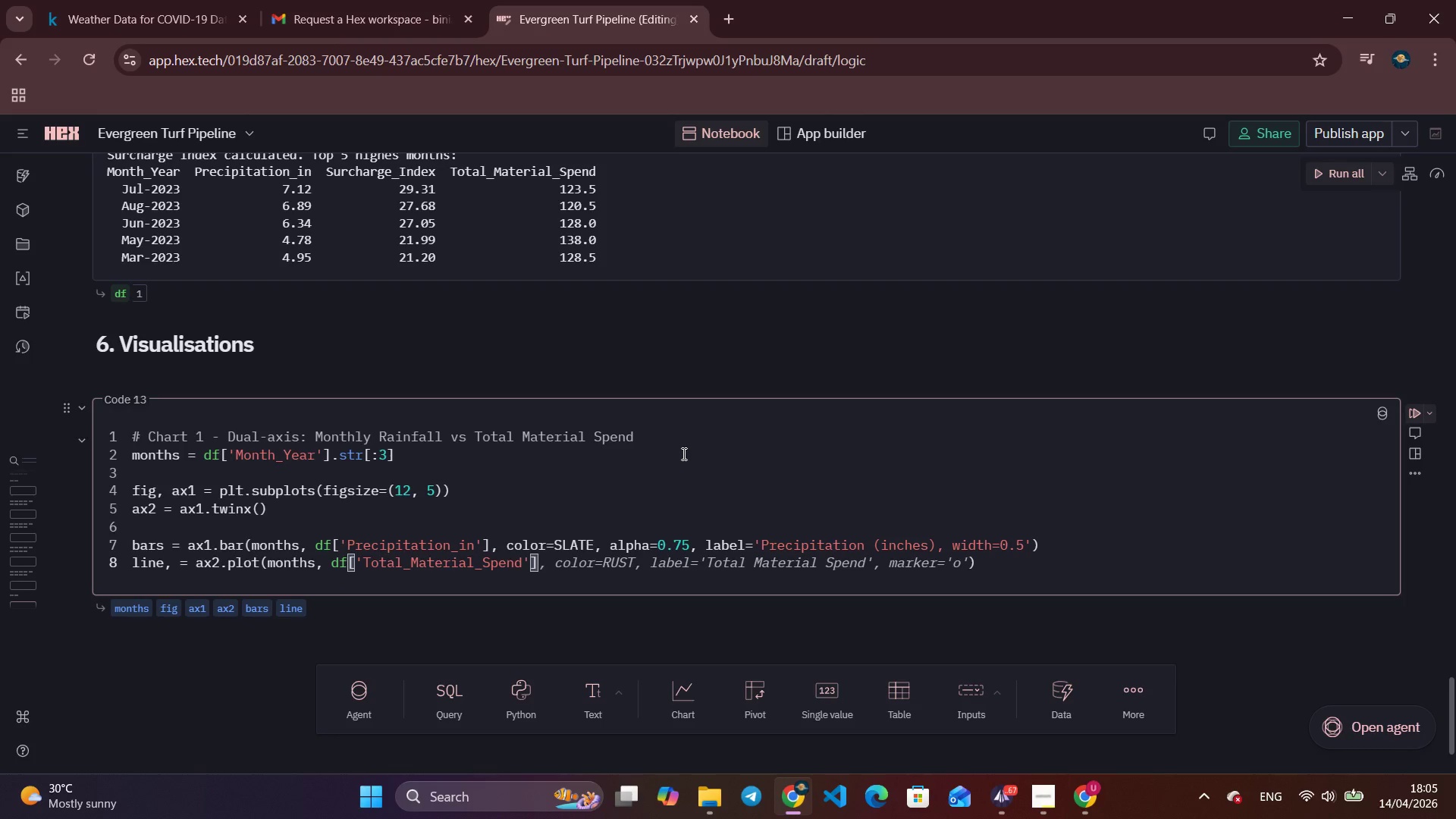 
key(ArrowRight)
 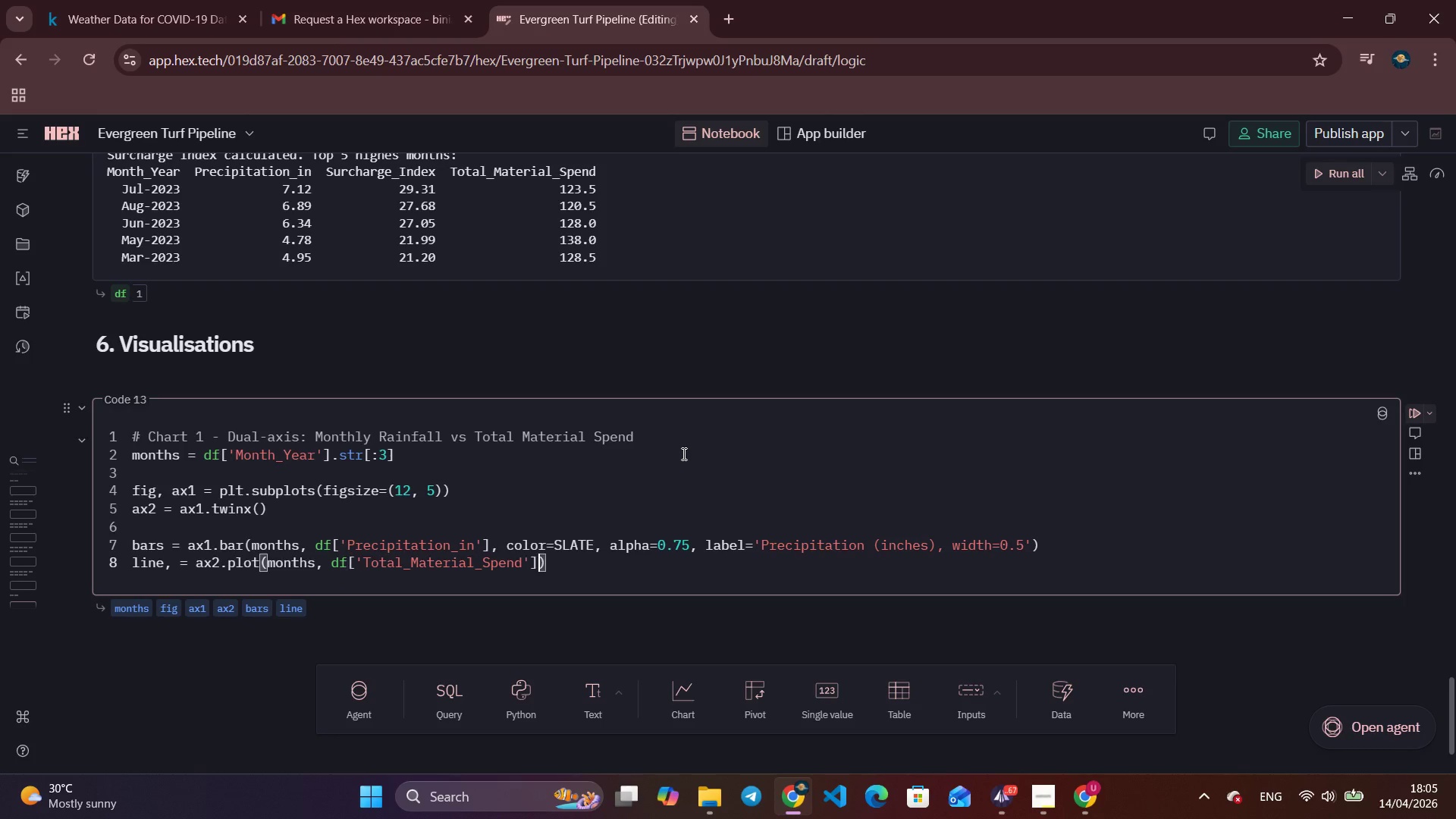 
key(ArrowRight)
 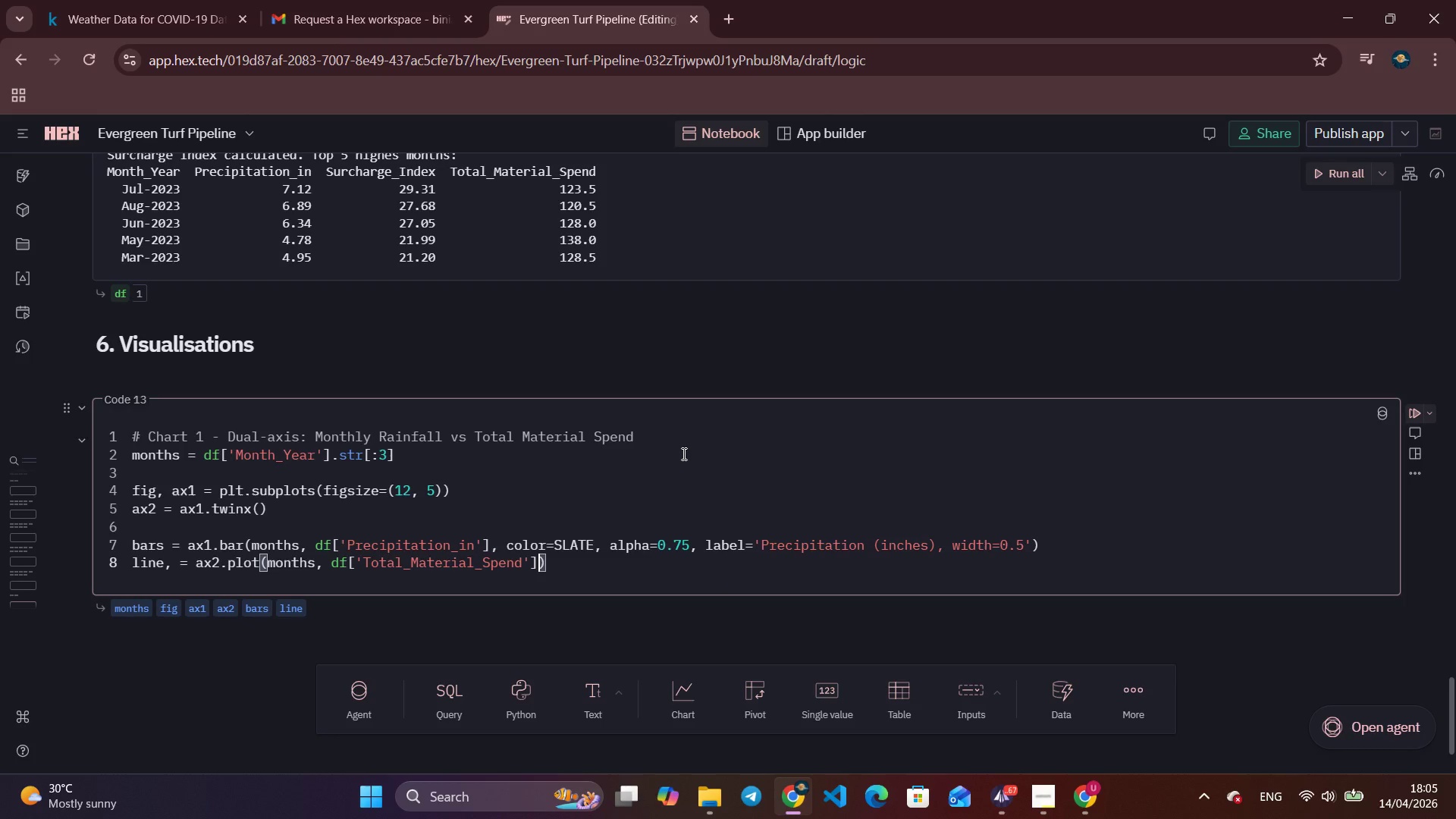 
type(, color=BROWN, LINE)
key(Backspace)
key(Backspace)
key(Backspace)
key(Backspace)
type(linewidth=2.5, marker='o)
 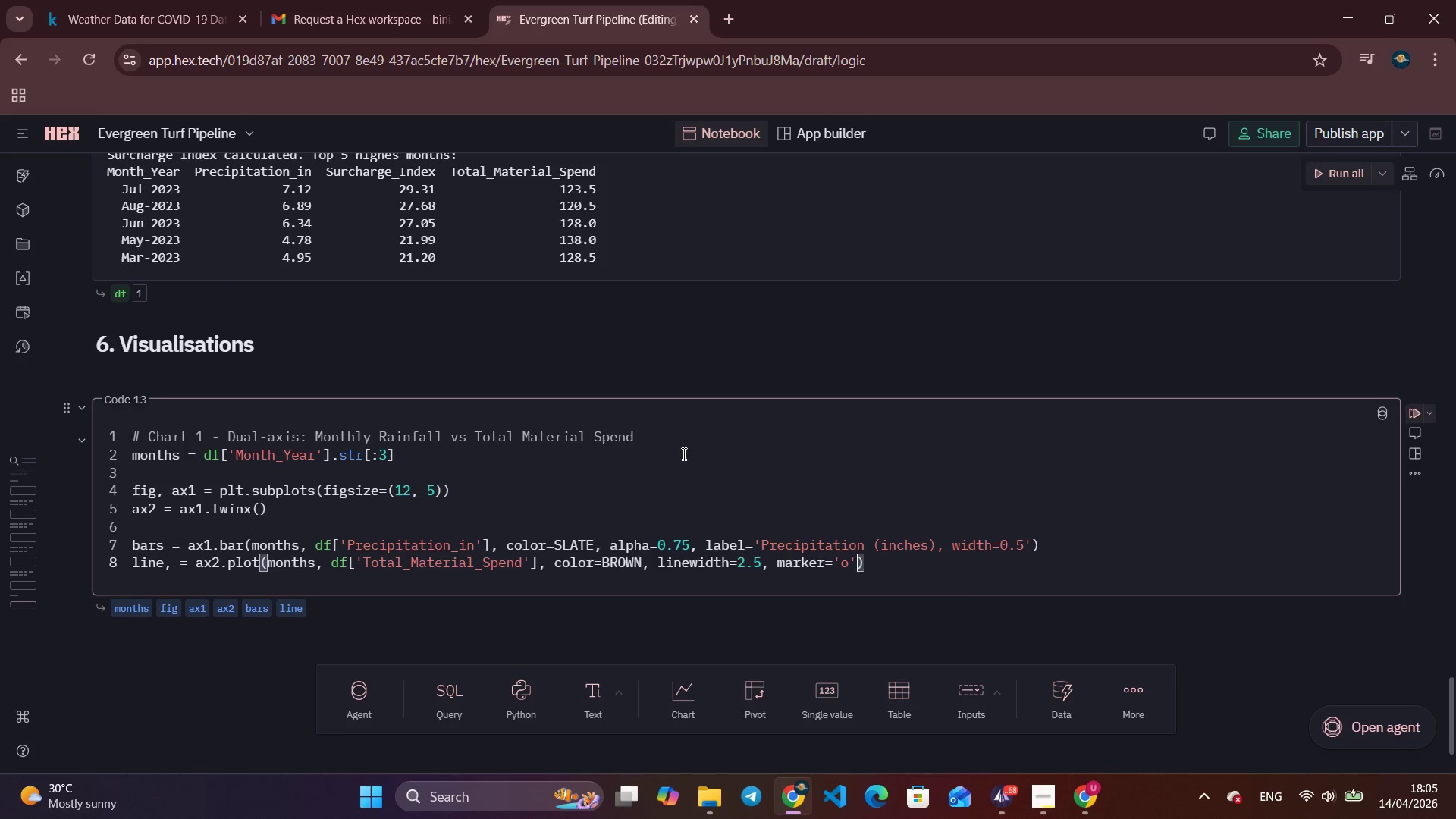 
key(ArrowRight)
 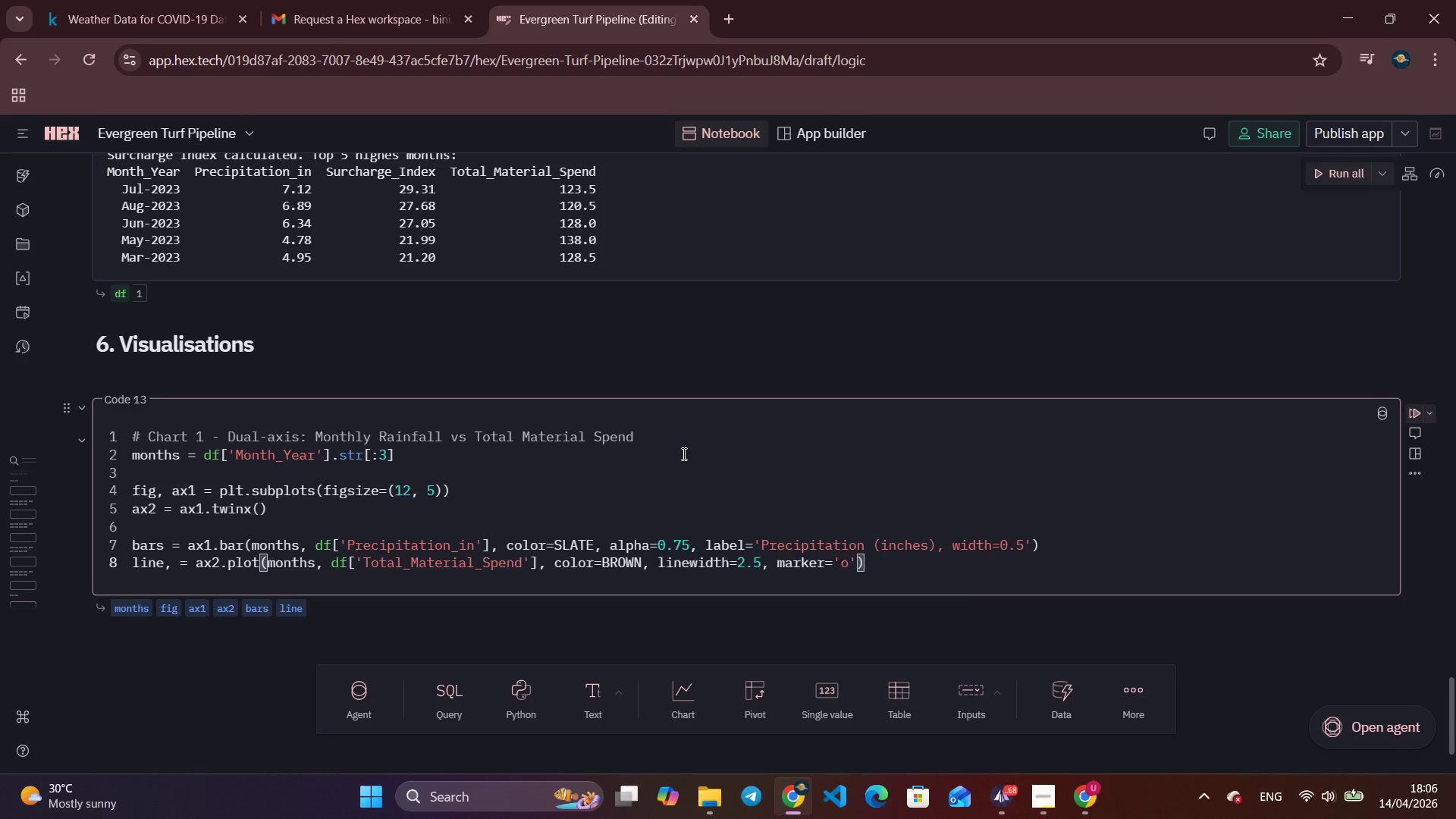 
type(, markersize=6, label=\)
key(Backspace)
type('Total Material Spend($)
 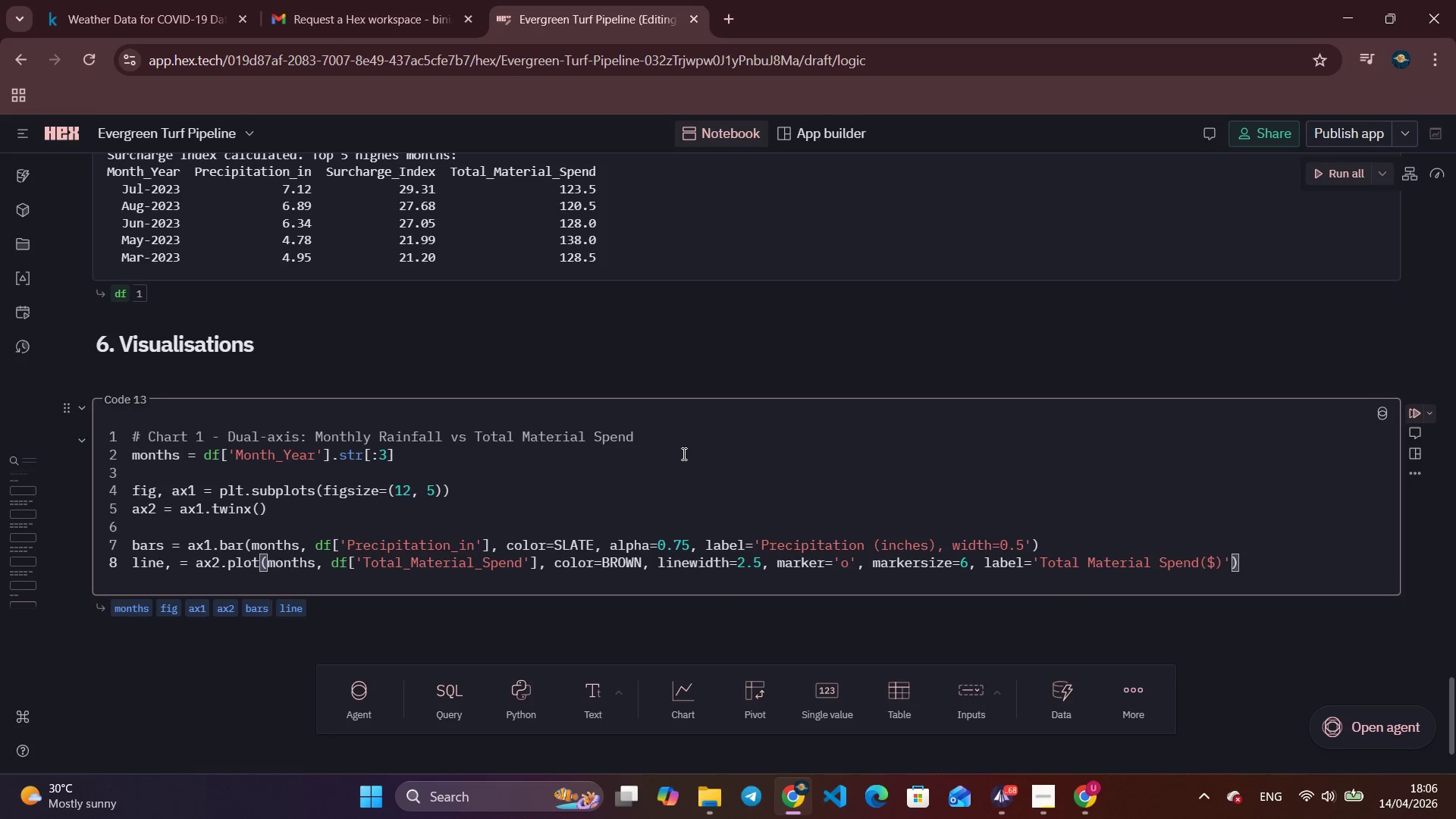 
wait(22.69)
 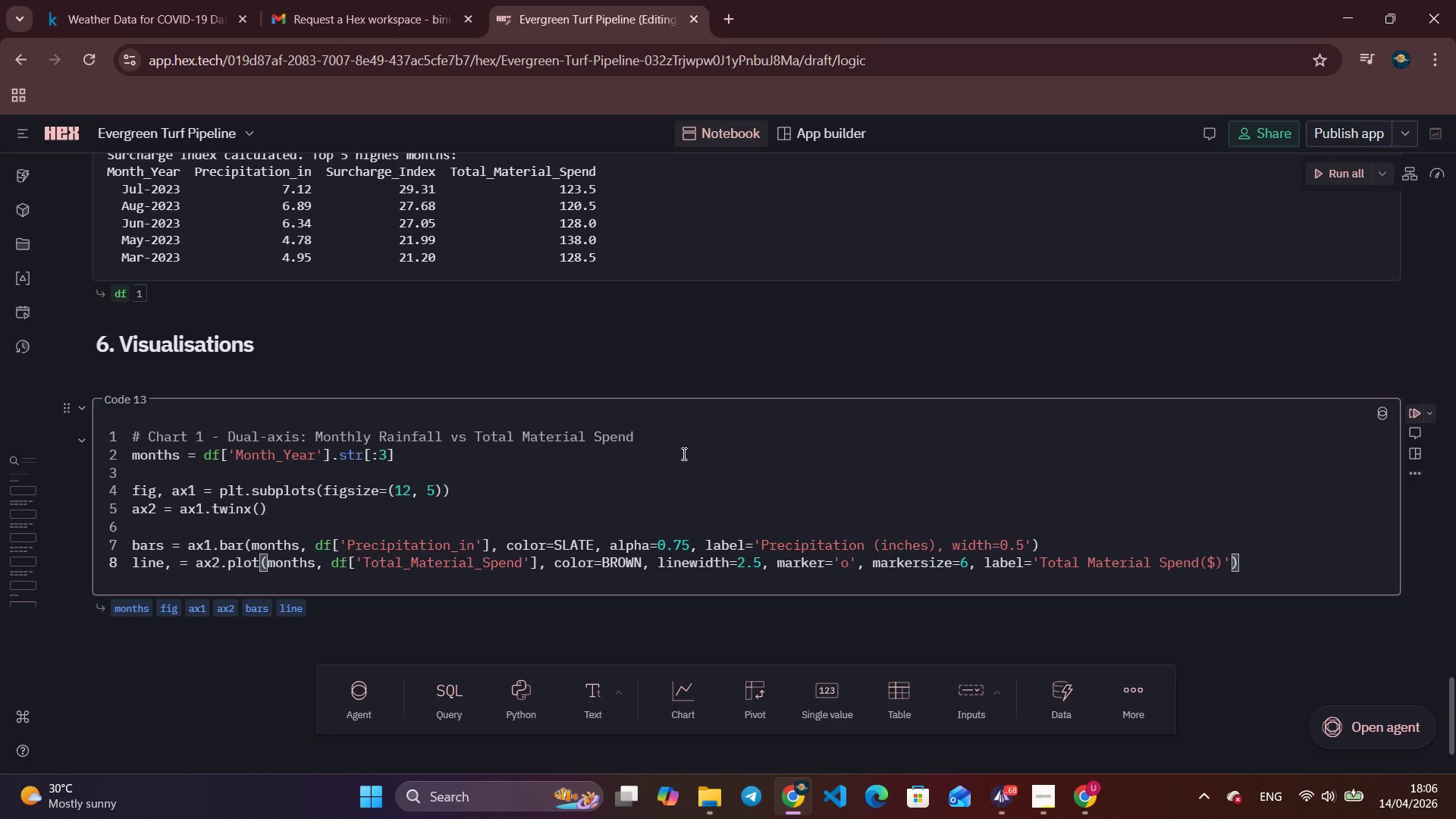 
key(Shift+ArrowRight)
 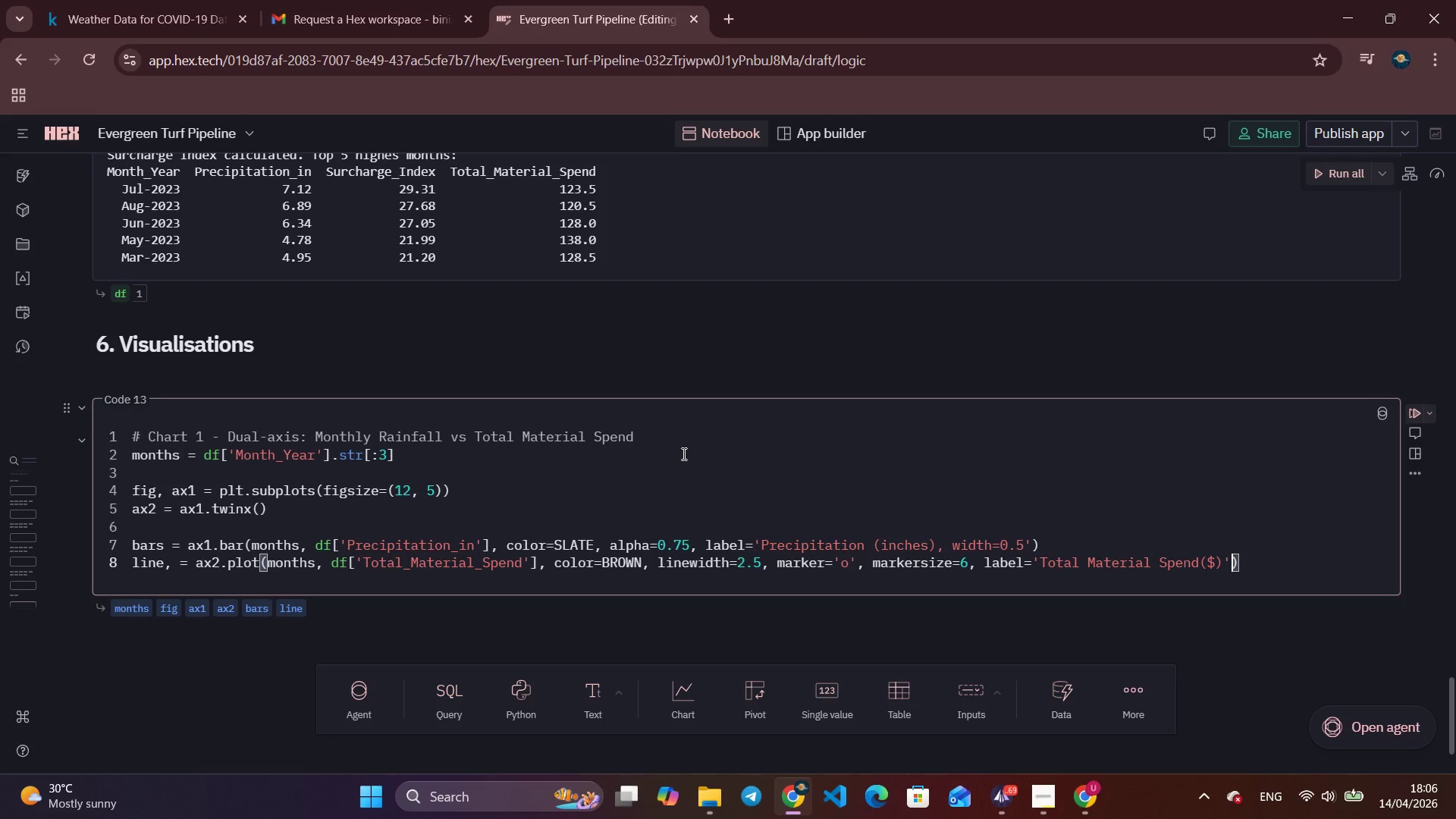 
key(Shift+ArrowRight)
 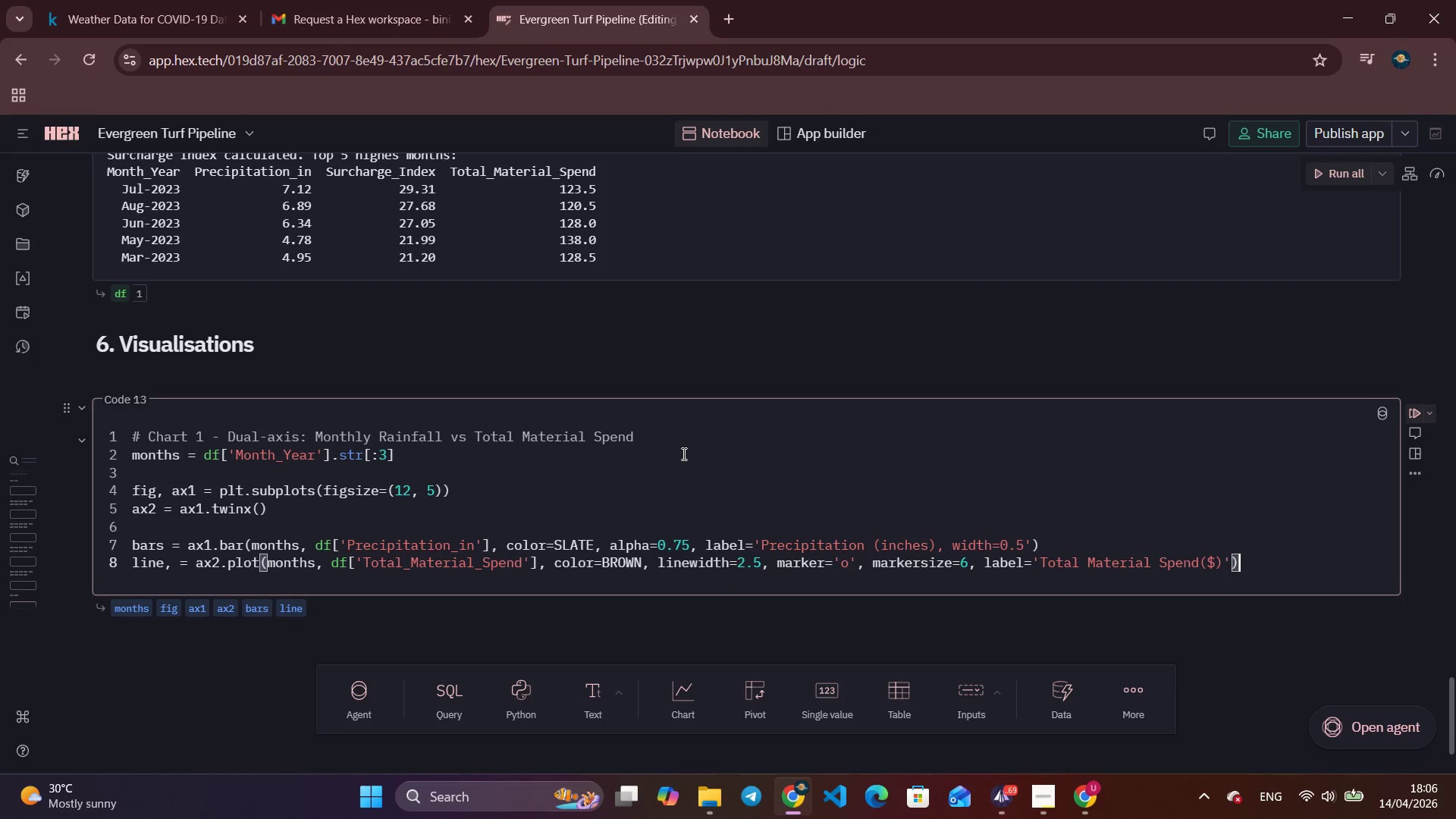 
key(Shift+ArrowRight)
 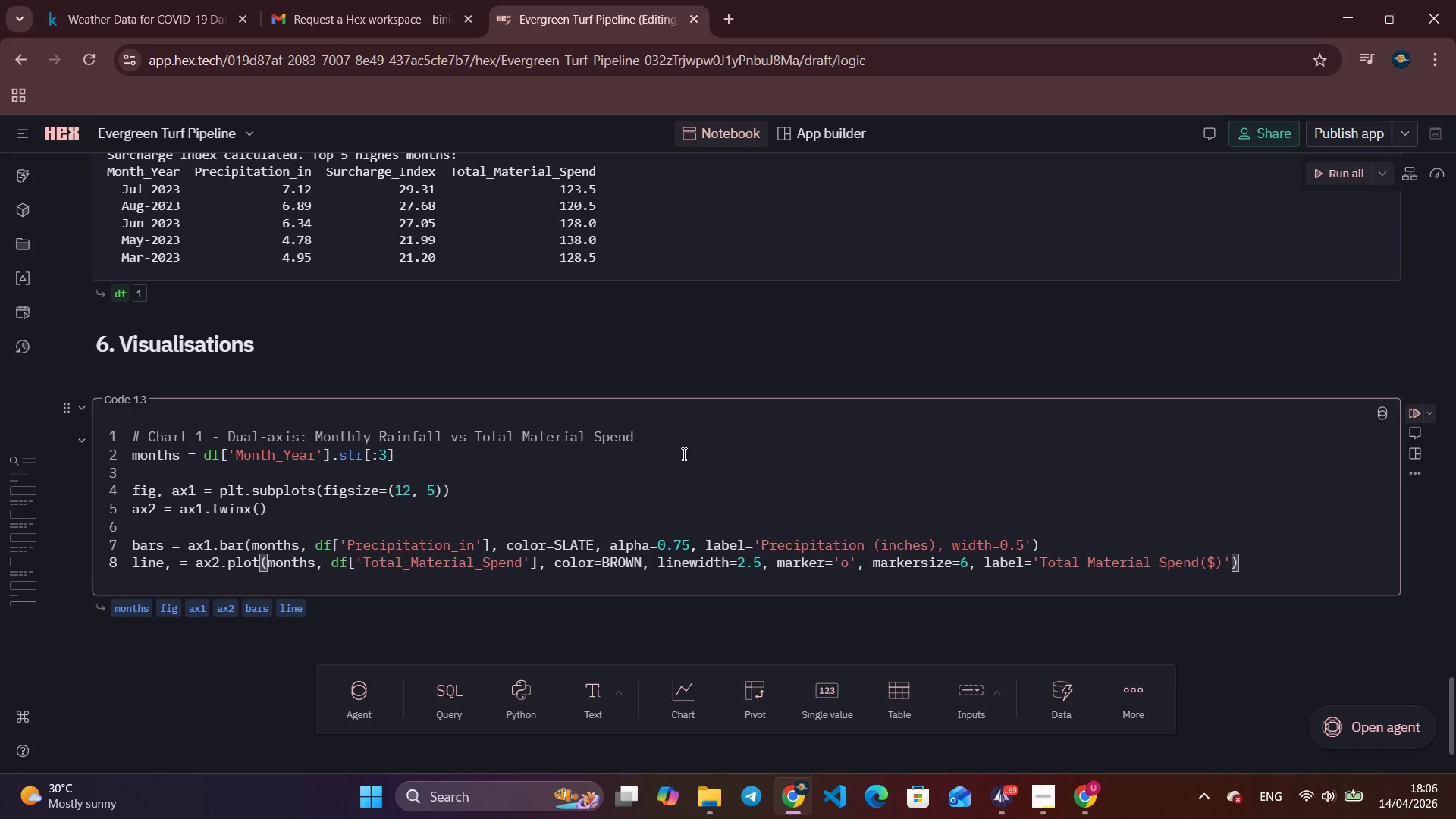 
key(Shift+Enter)
 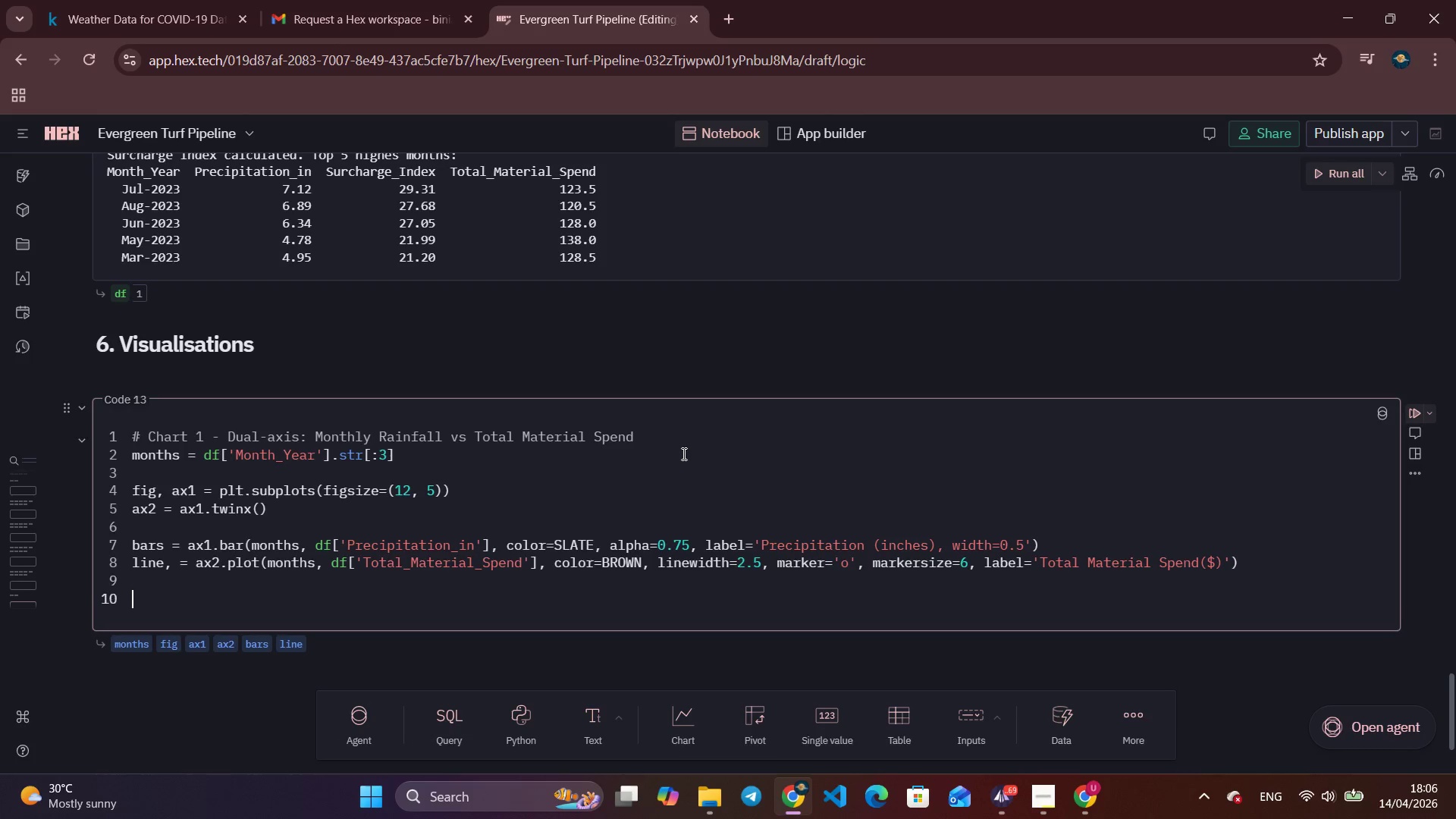 
key(Shift+Enter)
 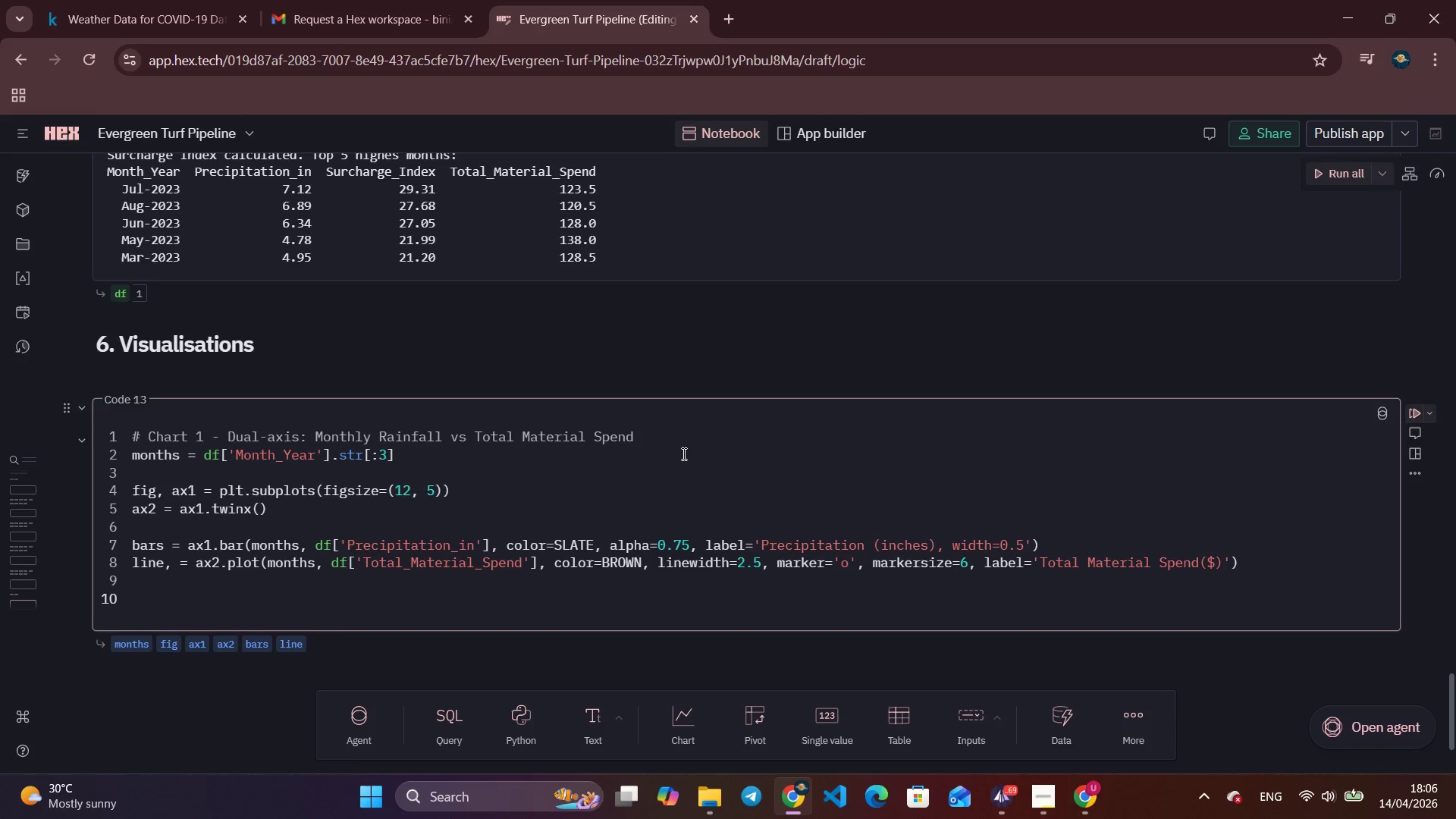 
scroll: coordinate [682, 453], scroll_direction: down, amount: 3.0
 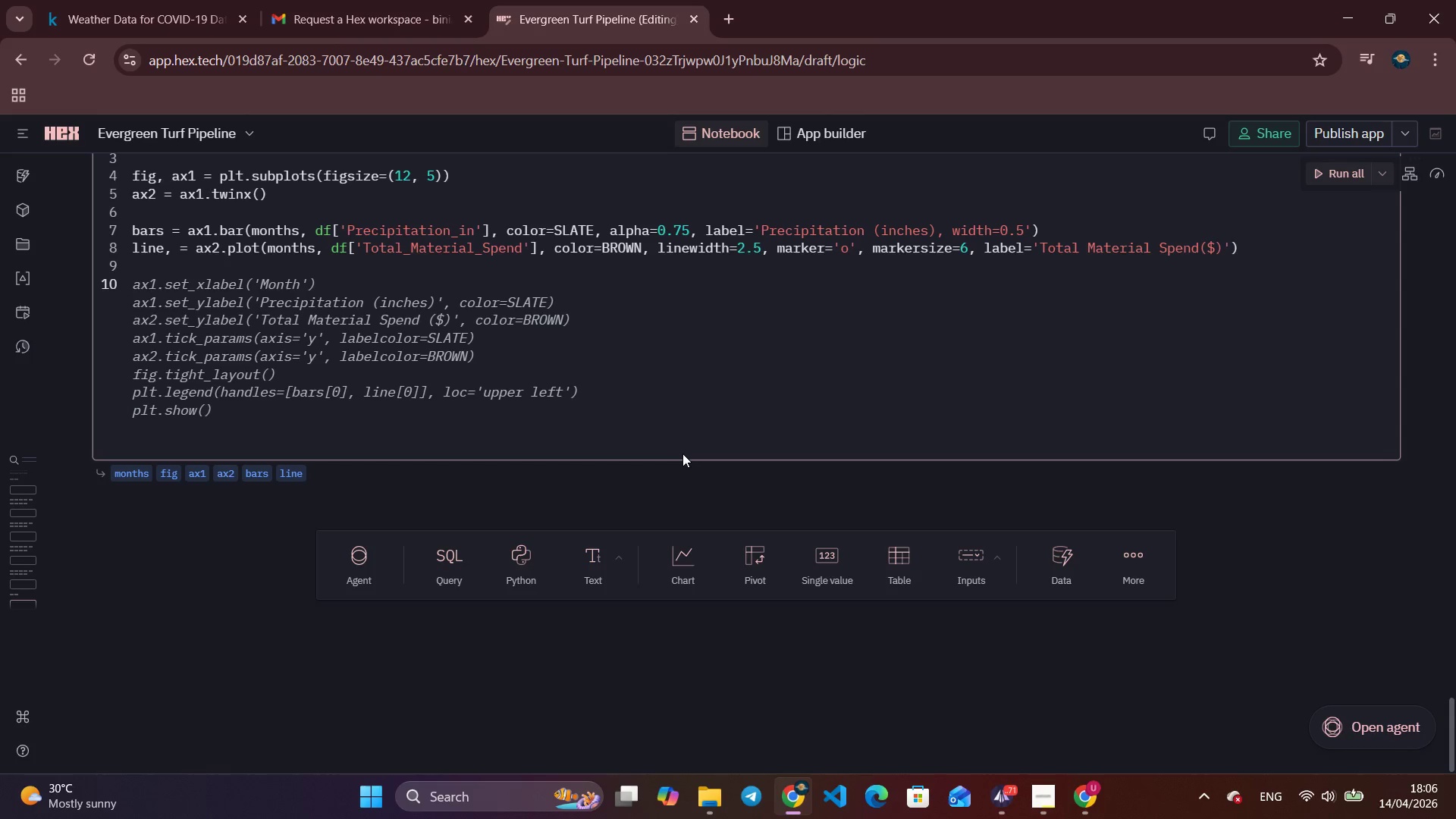 
wait(11.16)
 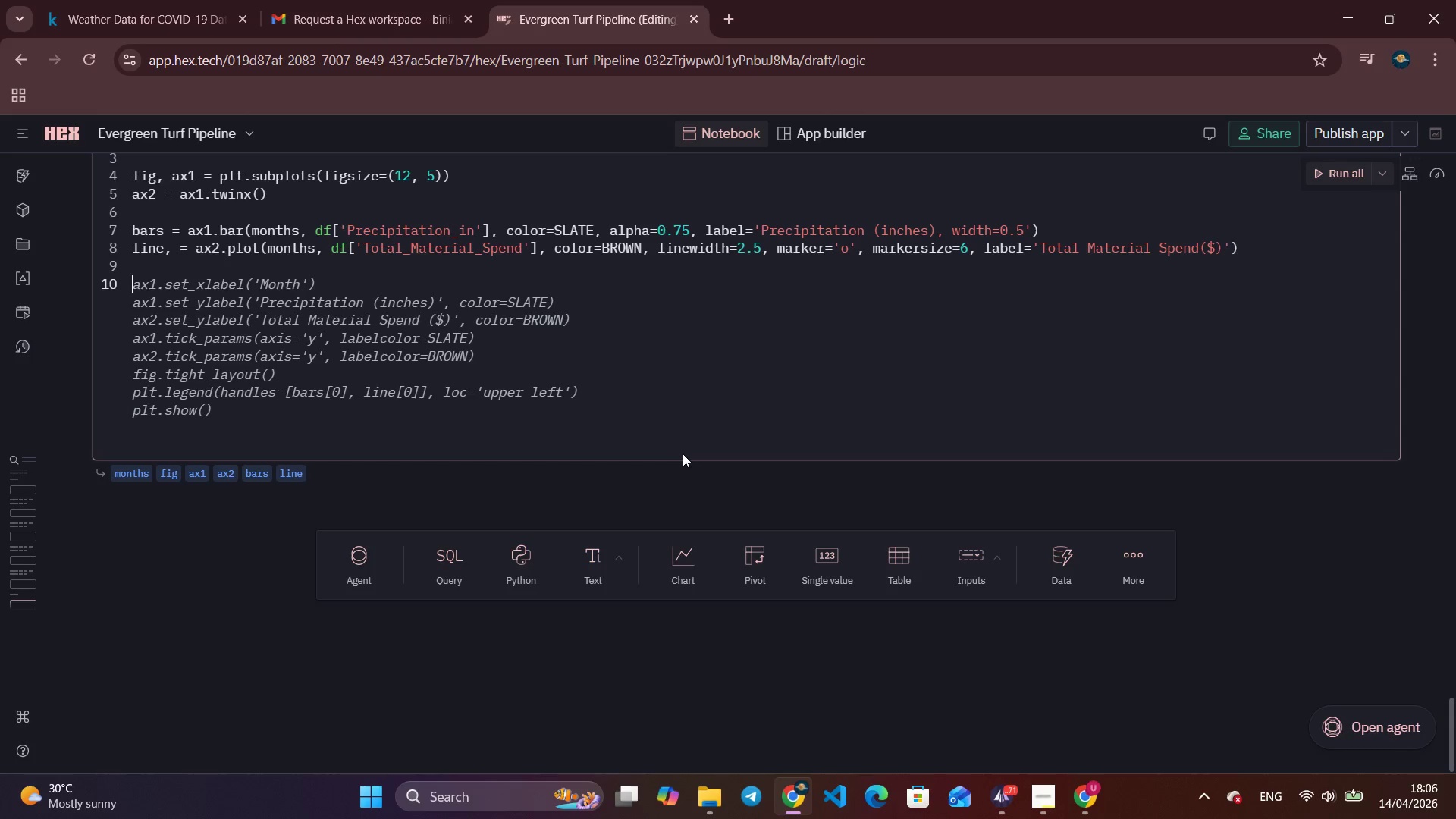 
key(Alt+Tab)
 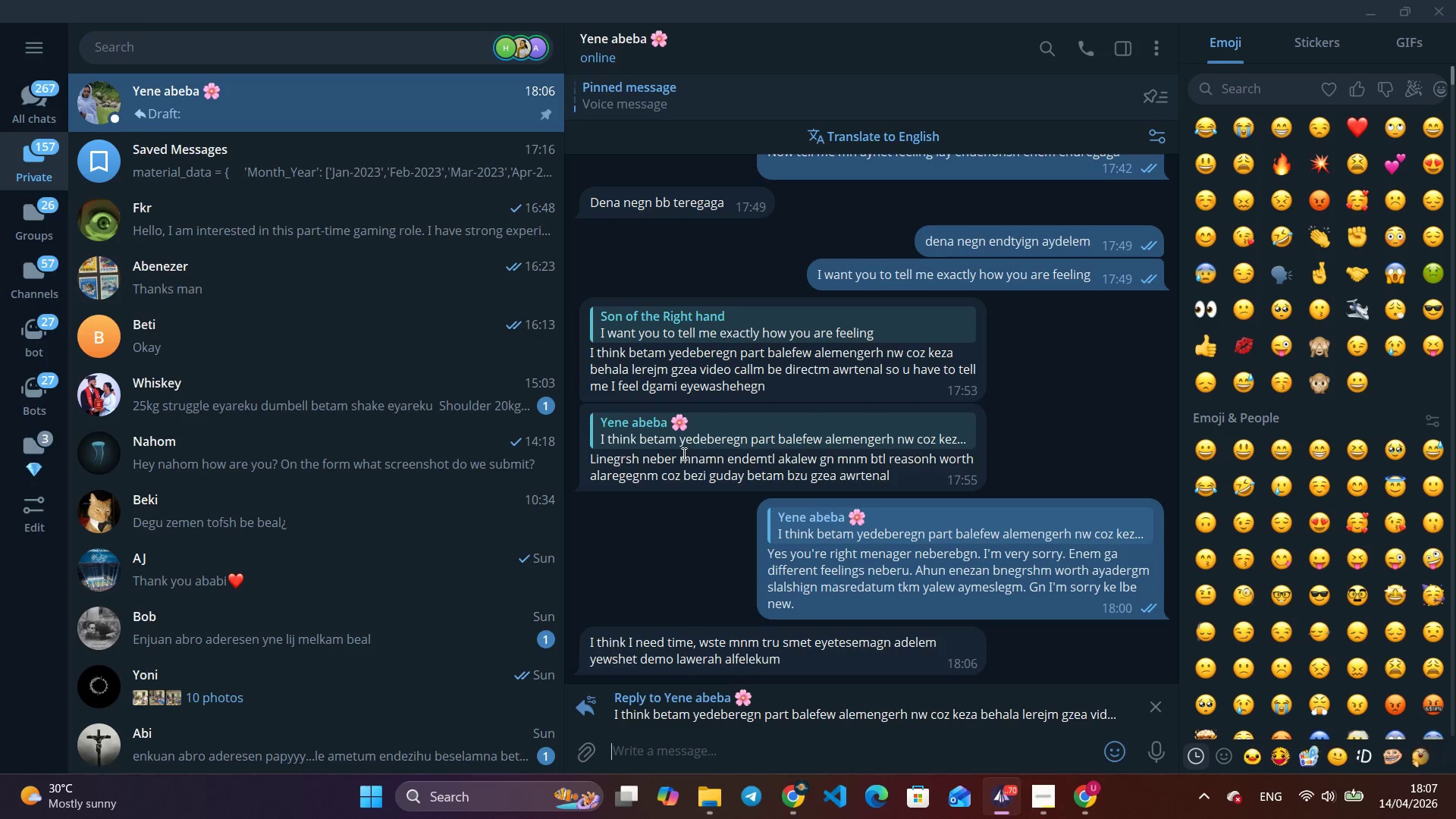 
wait(9.84)
 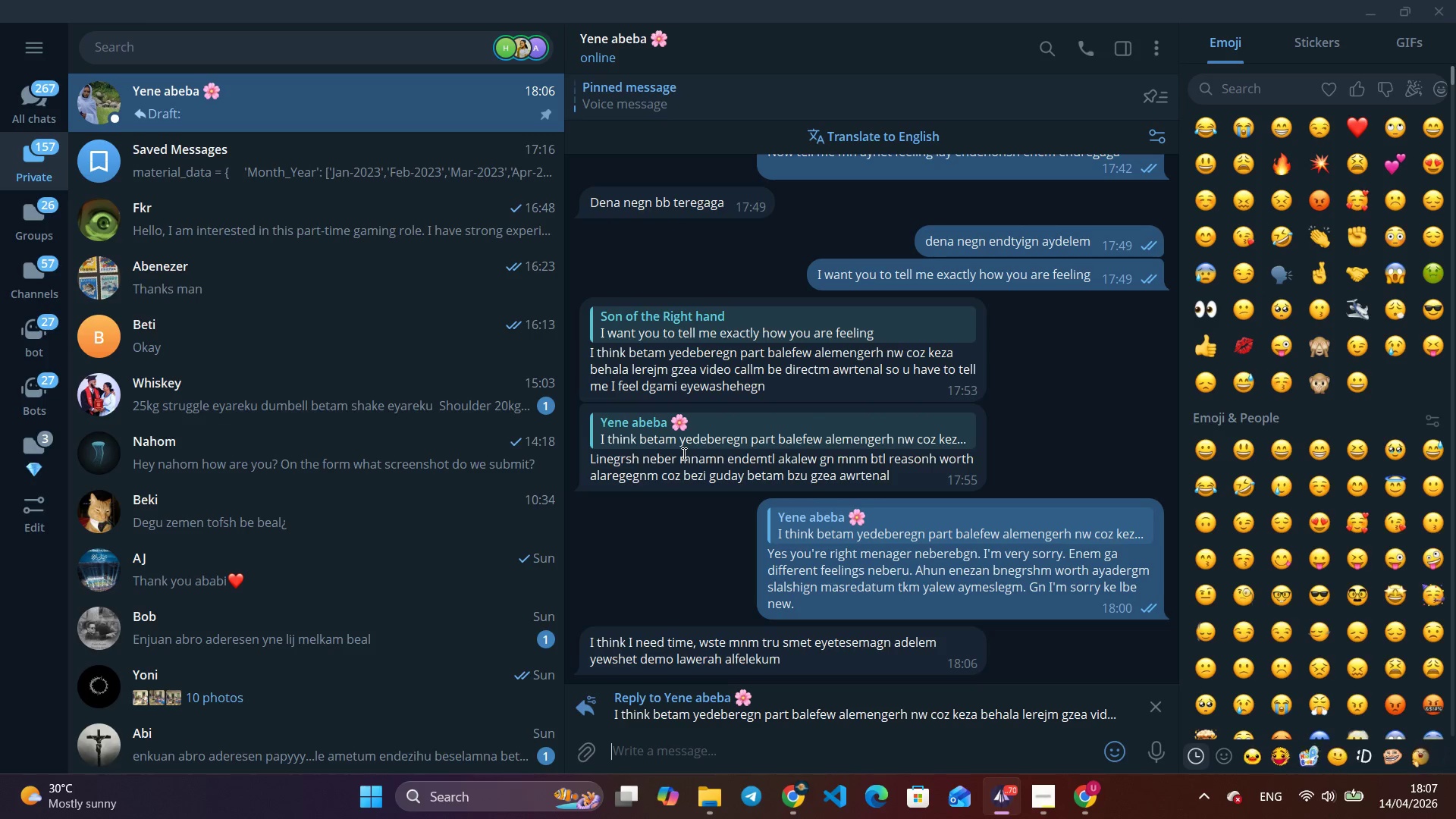 
left_click([682, 453])
 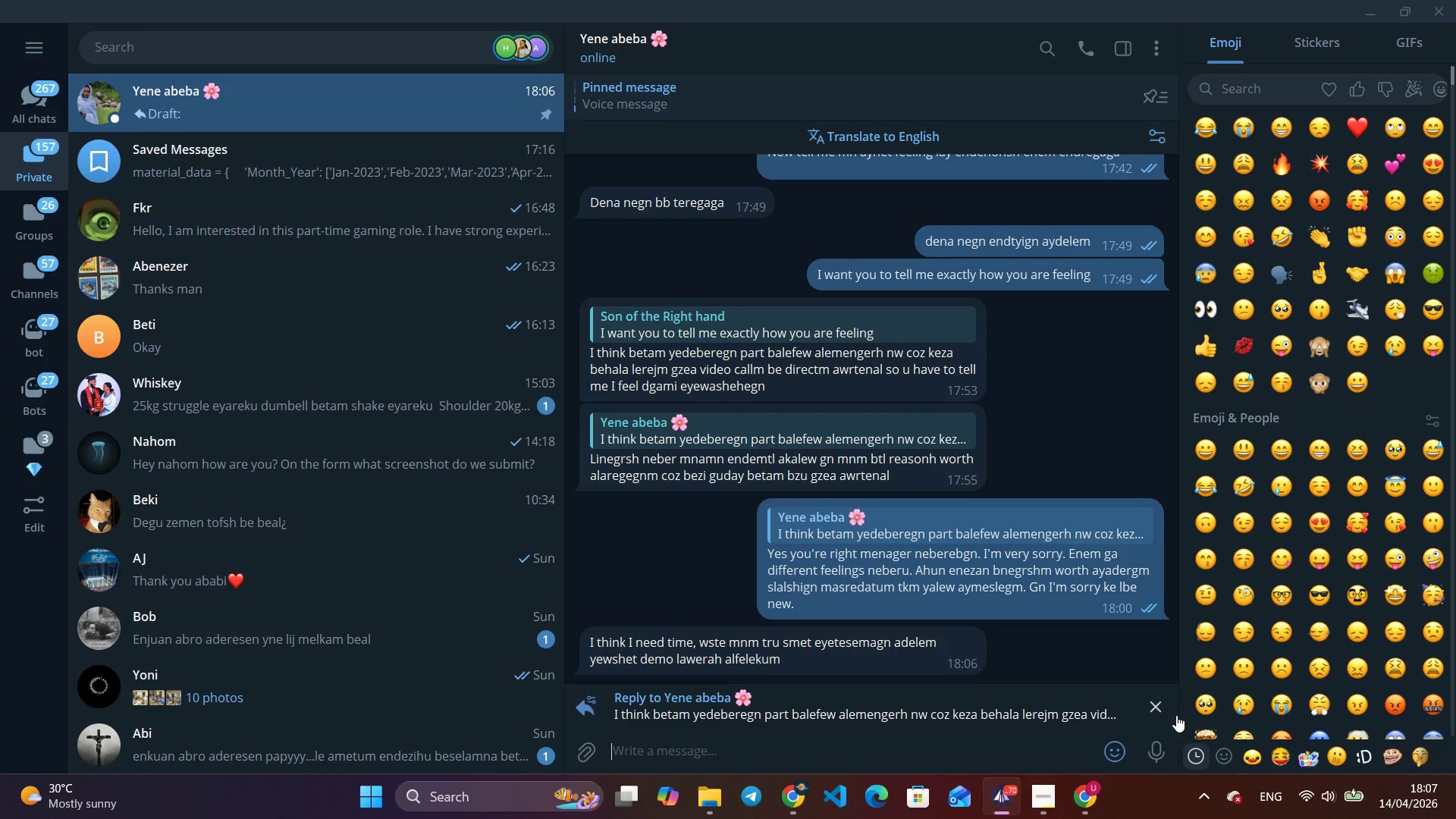 
left_click([1164, 715])
 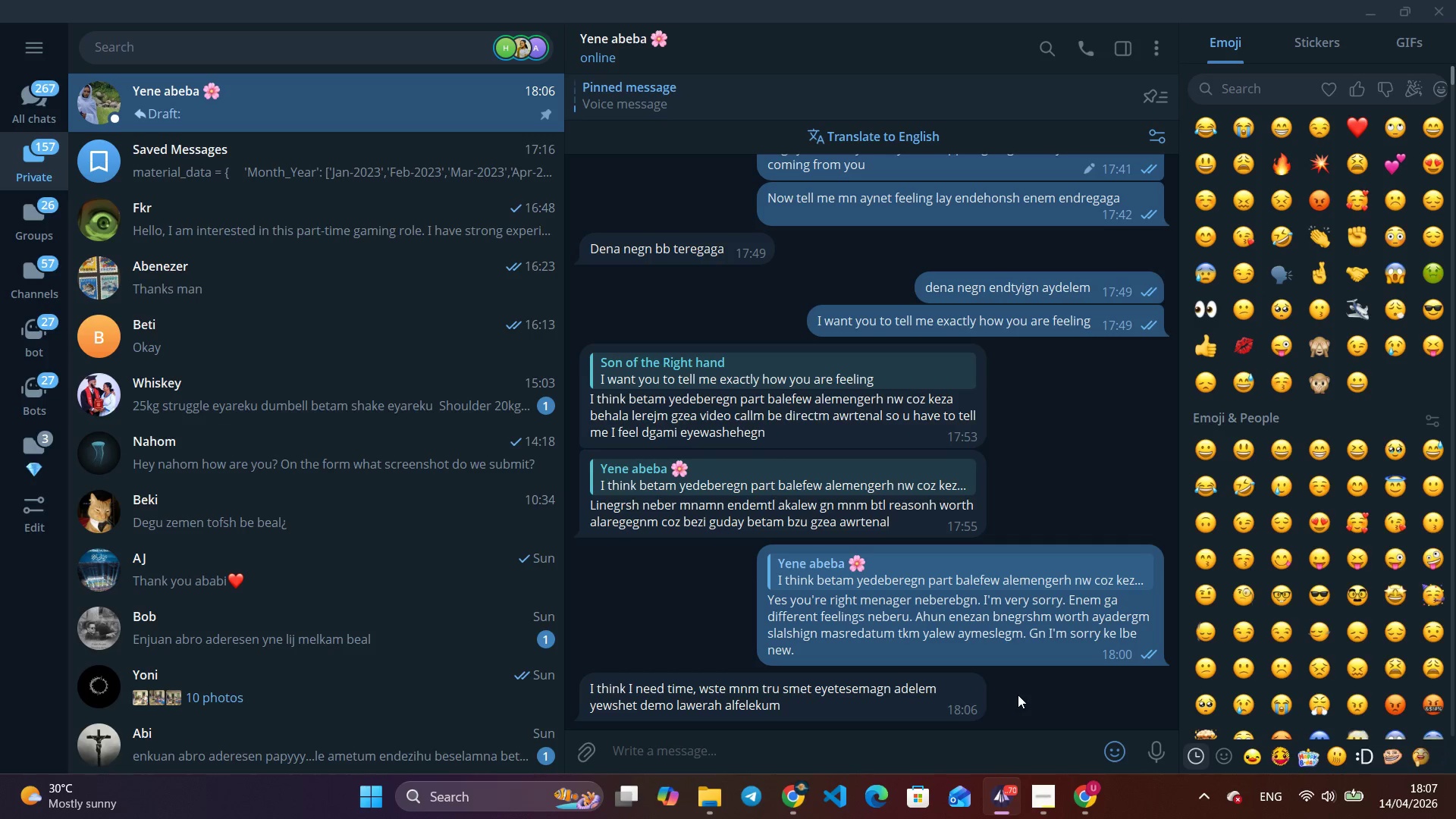 
wait(6.06)
 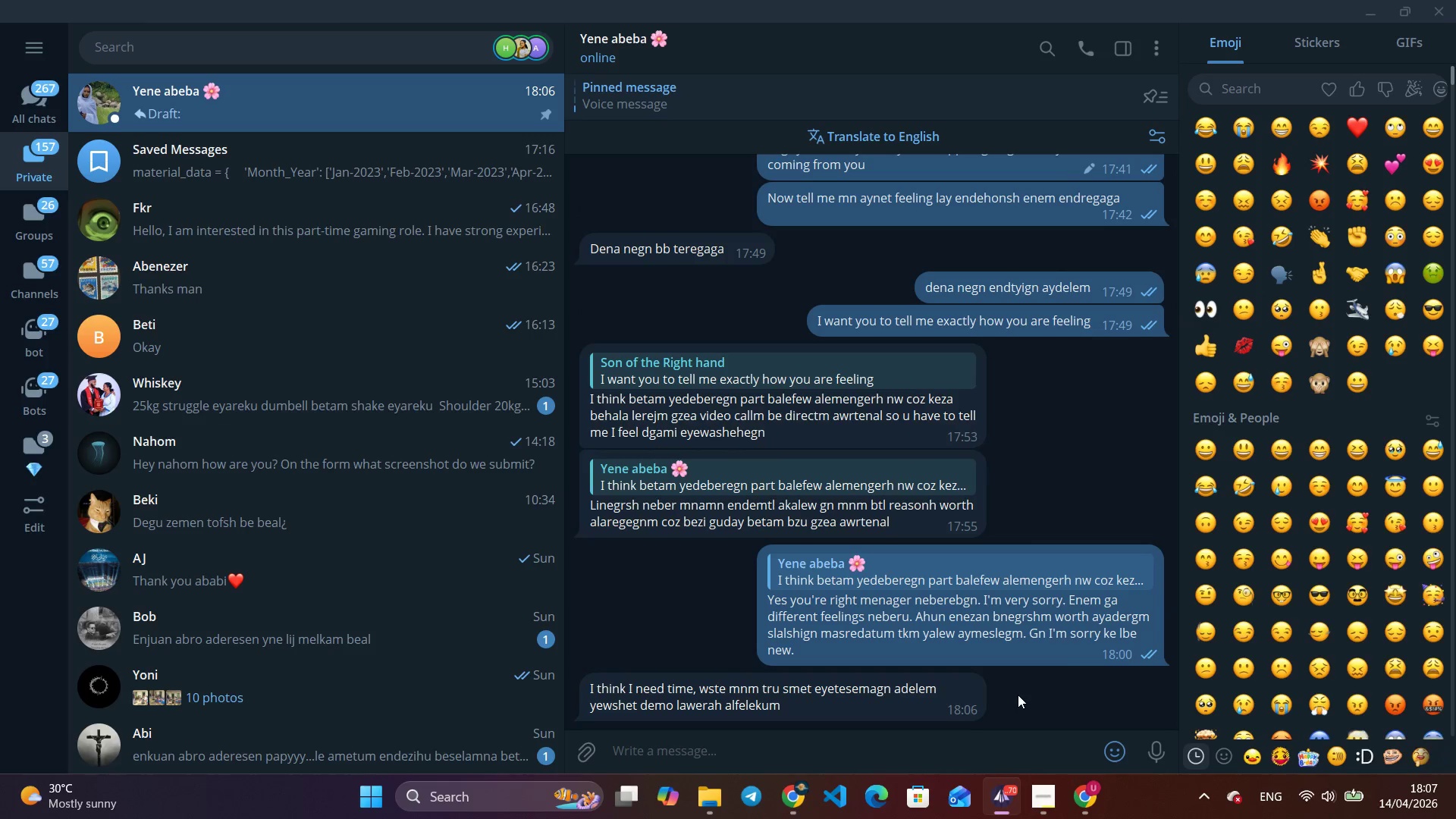 
type(alright tae )
key(Backspace)
key(Backspace)
type(ke the time you need. talk to me when you are redy)
key(Backspace)
key(Backspace)
type(ady)
 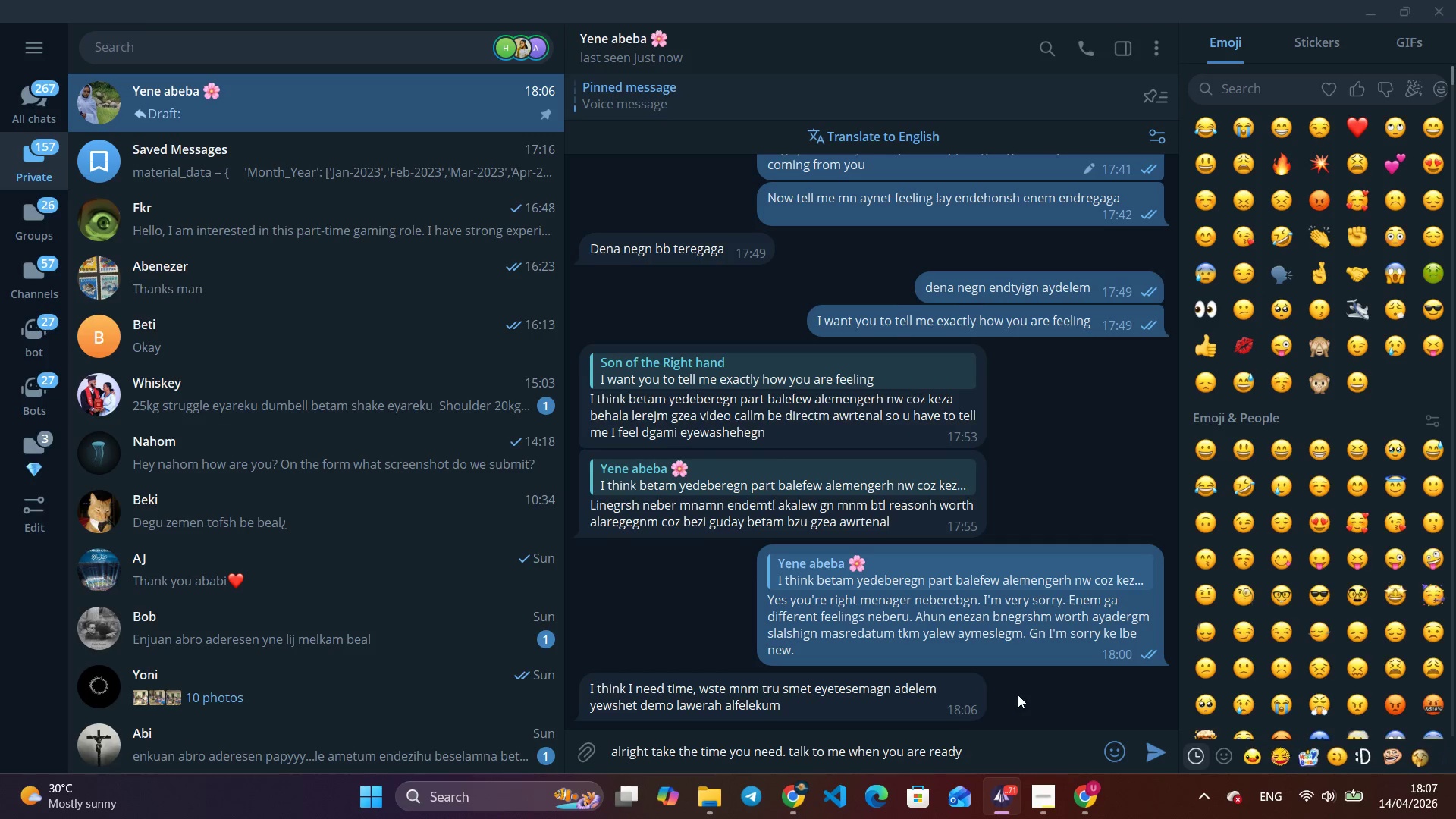 
key(Enter)
 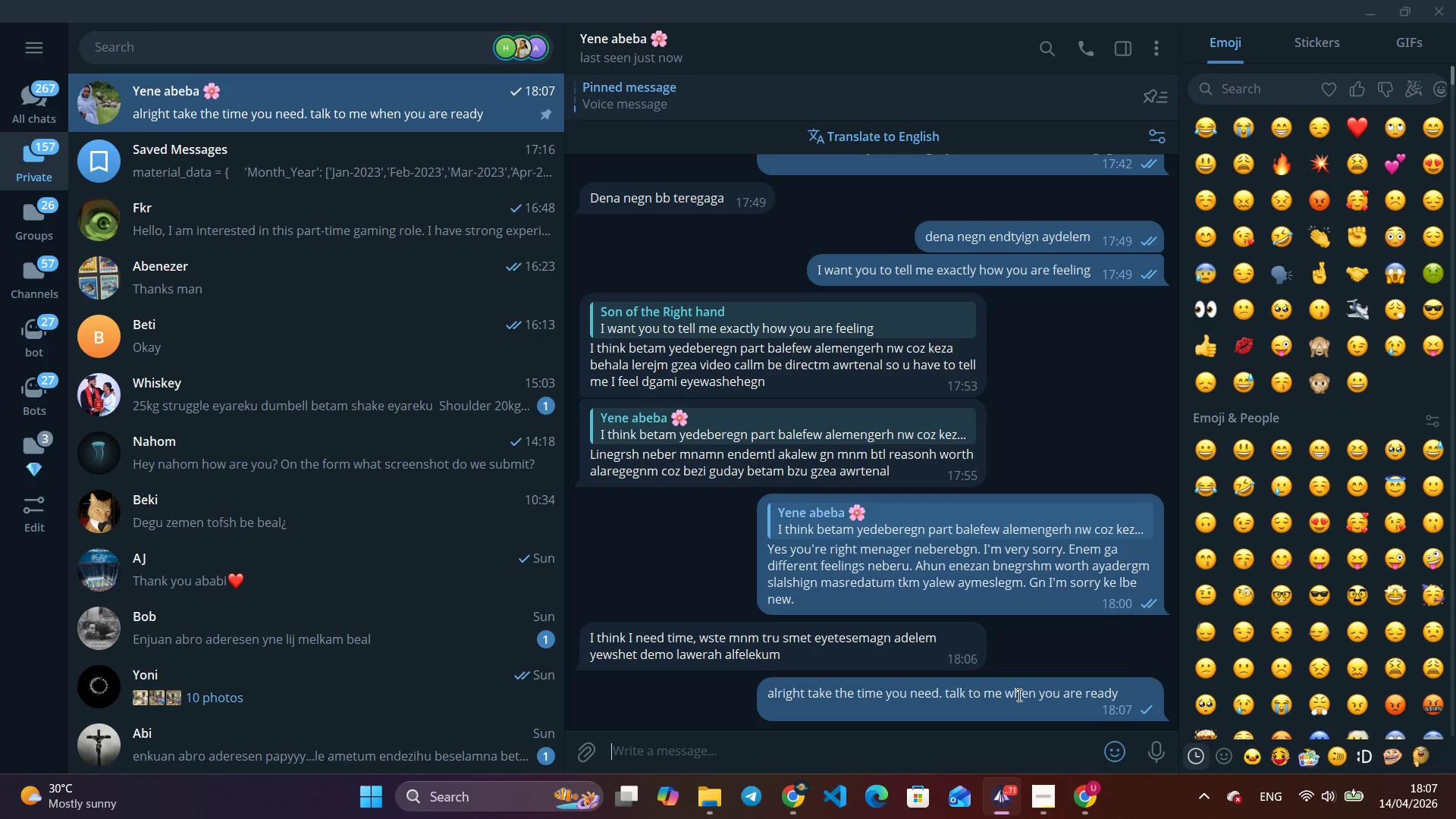 
wait(7.38)
 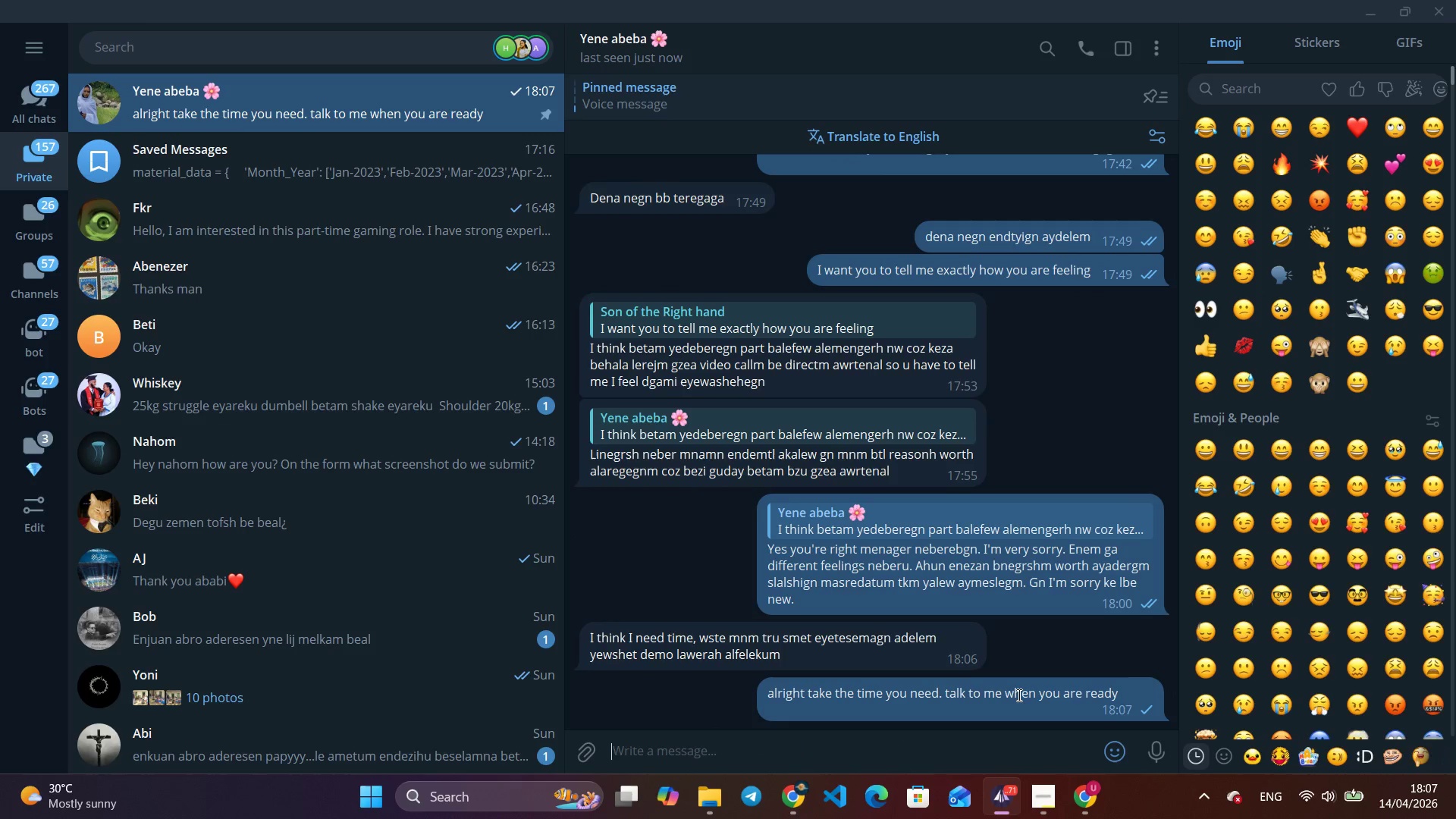 
key(Escape)
 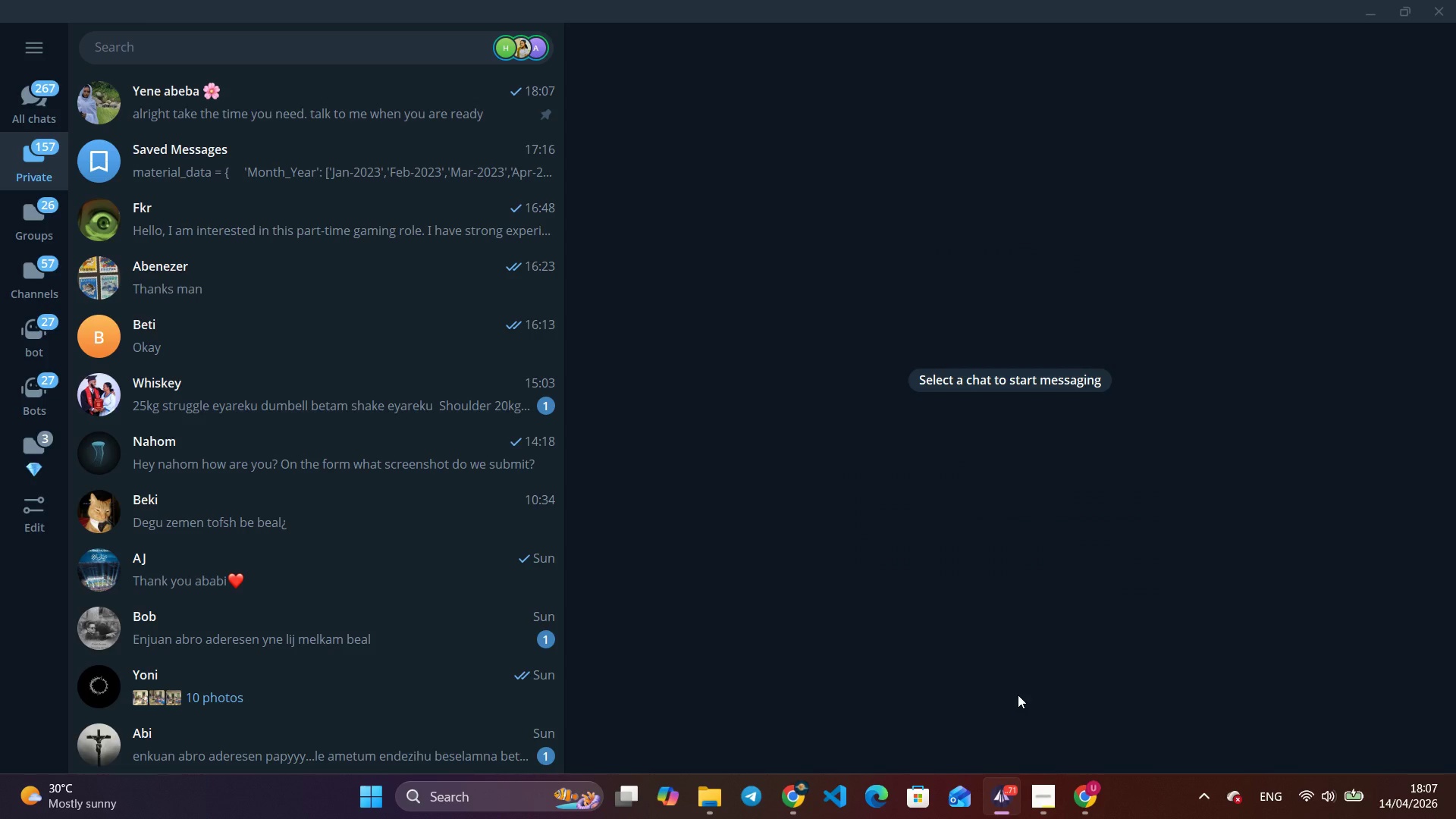 
key(Alt+Tab)
 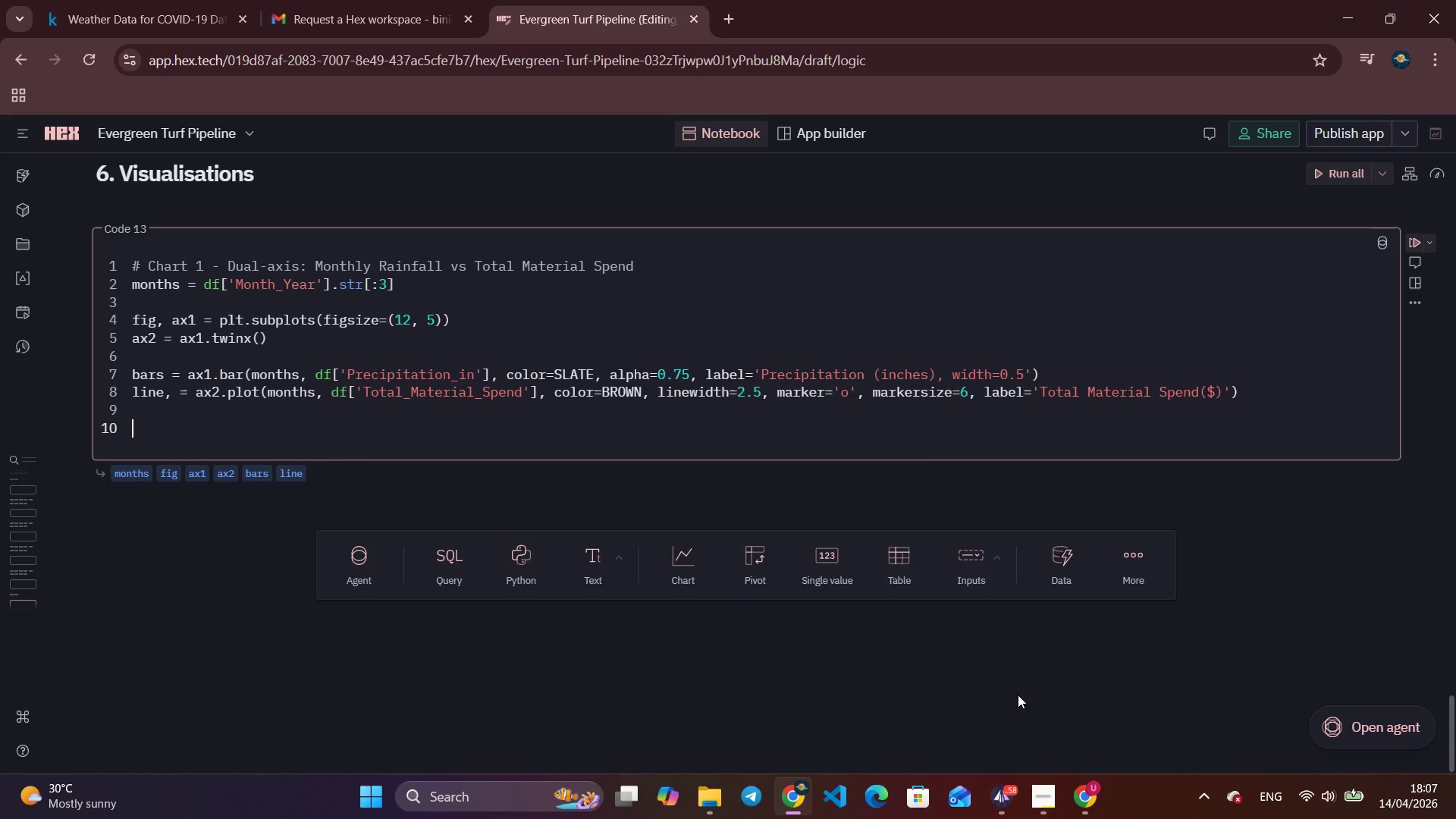 
type(ax1.set_title('Monthly Rainfall and )
key(Backspace)
key(Backspace)
key(Backspace)
key(Backspace)
type(vs Total)
 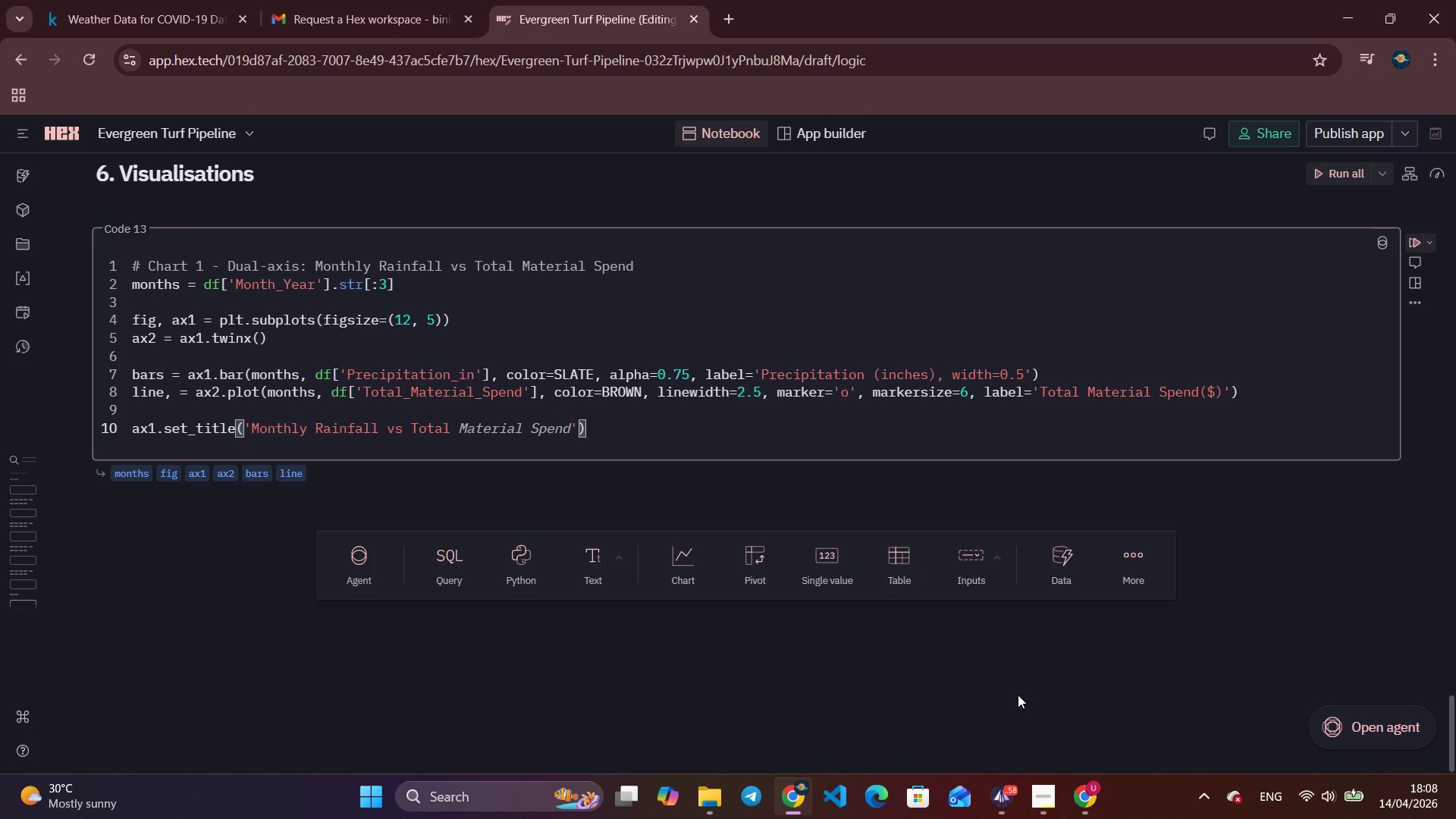 
type( Material Spend - Southeast US 2023)
 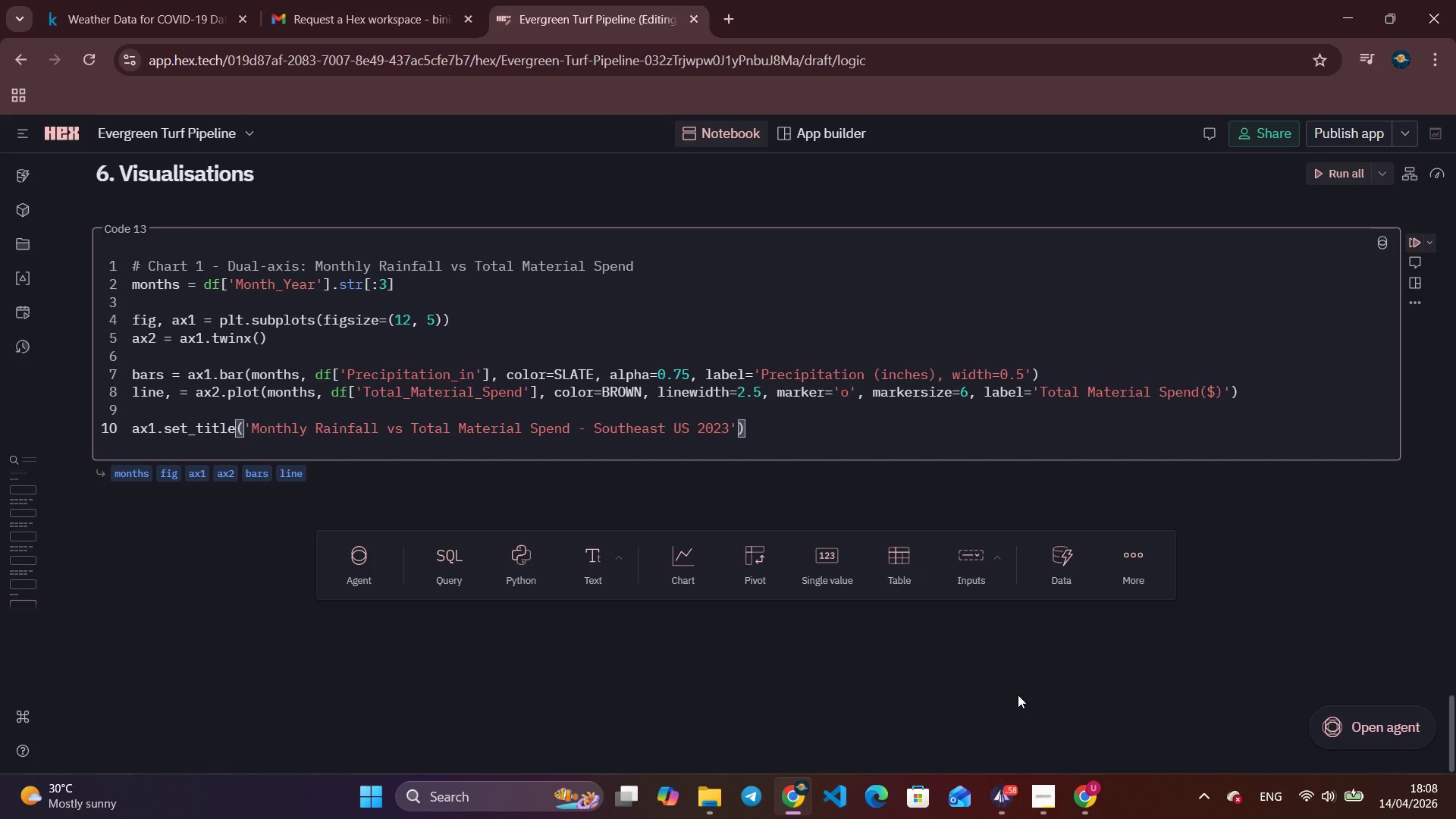 
key(Comma)
 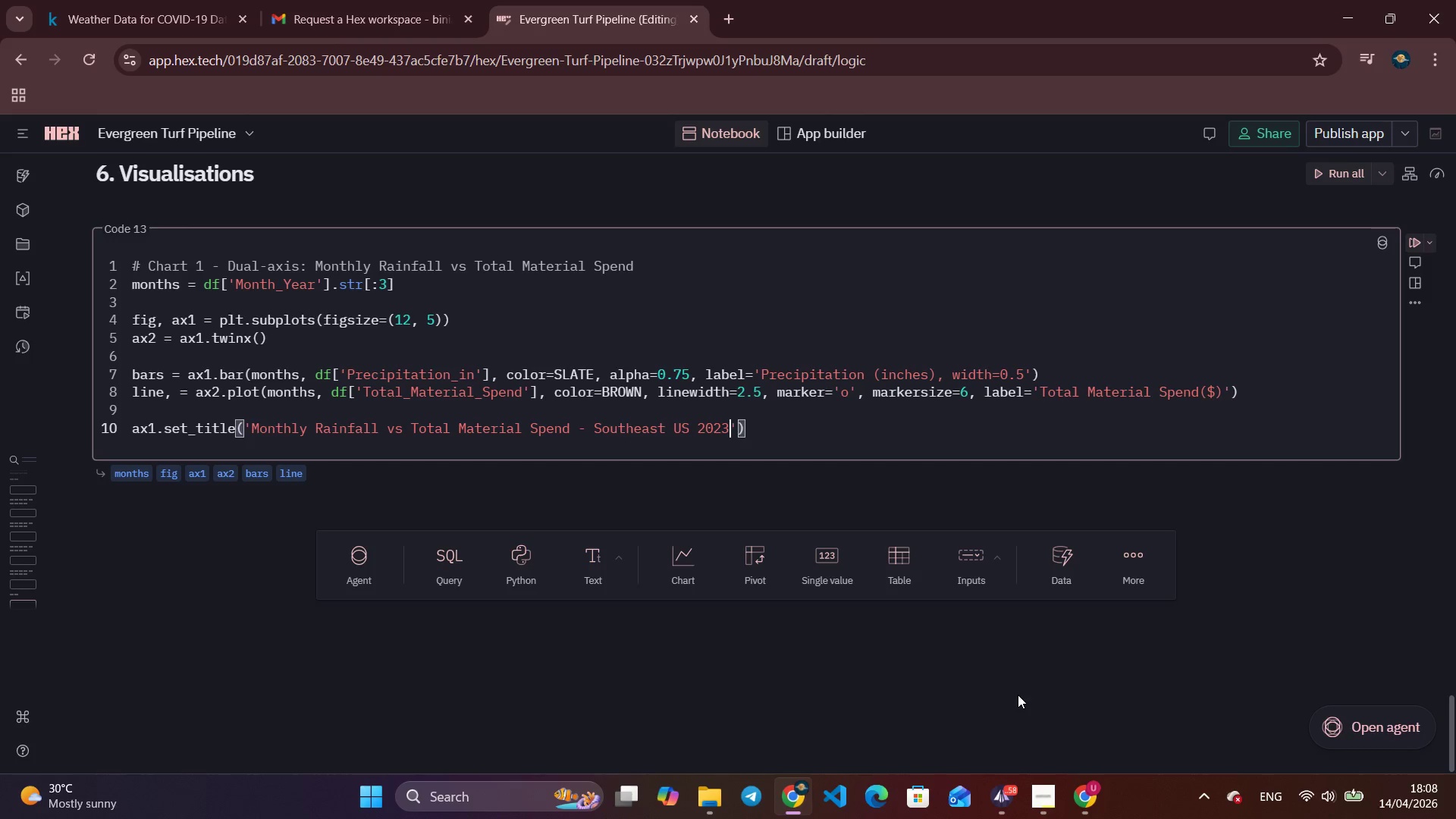 
key(Backspace)
 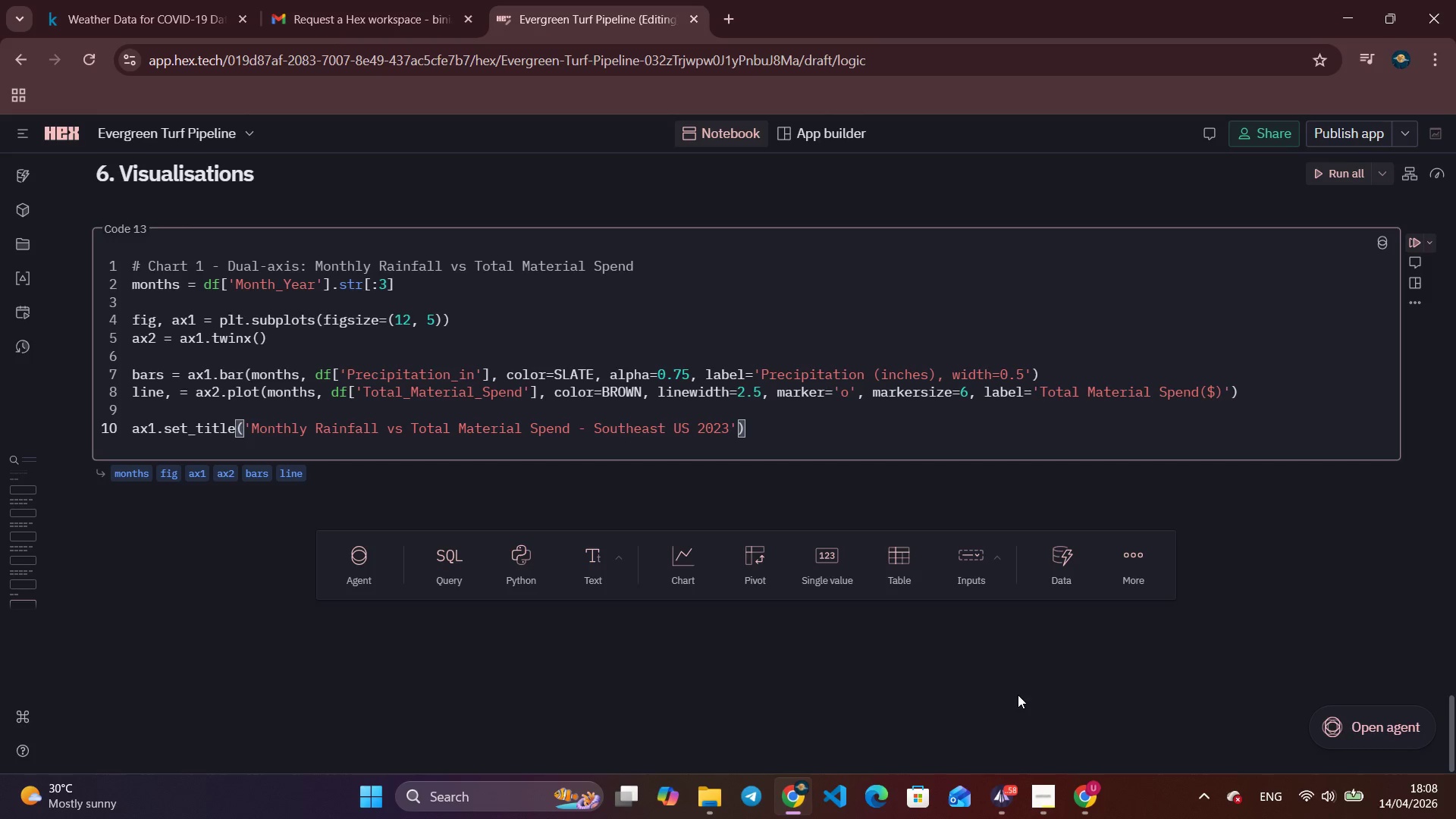 
key(ArrowRight)
 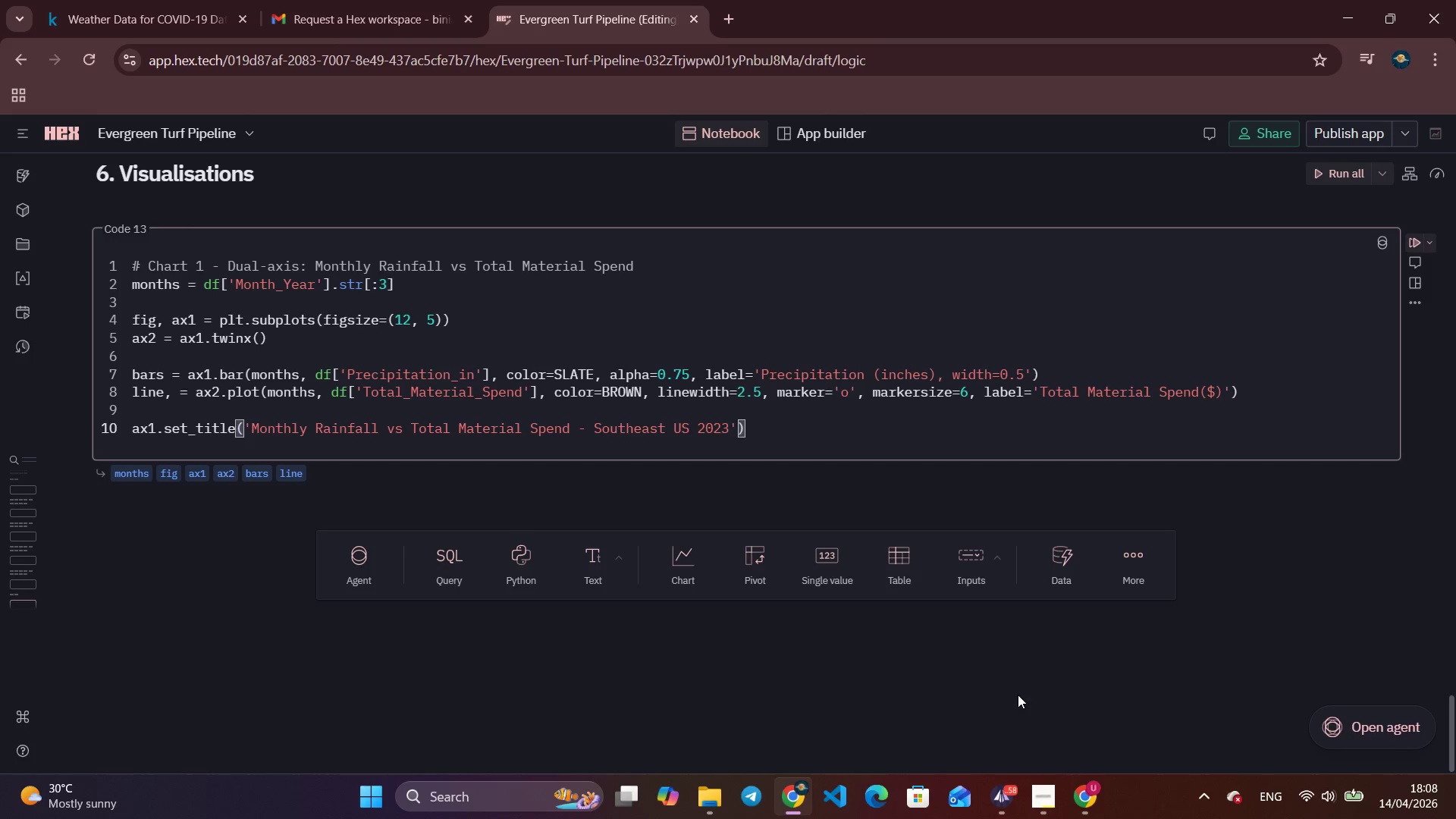 
type(, fontsiez)
key(Backspace)
key(Backspace)
type(ze=13 )
key(Backspace)
type(, fontweight='bold)
 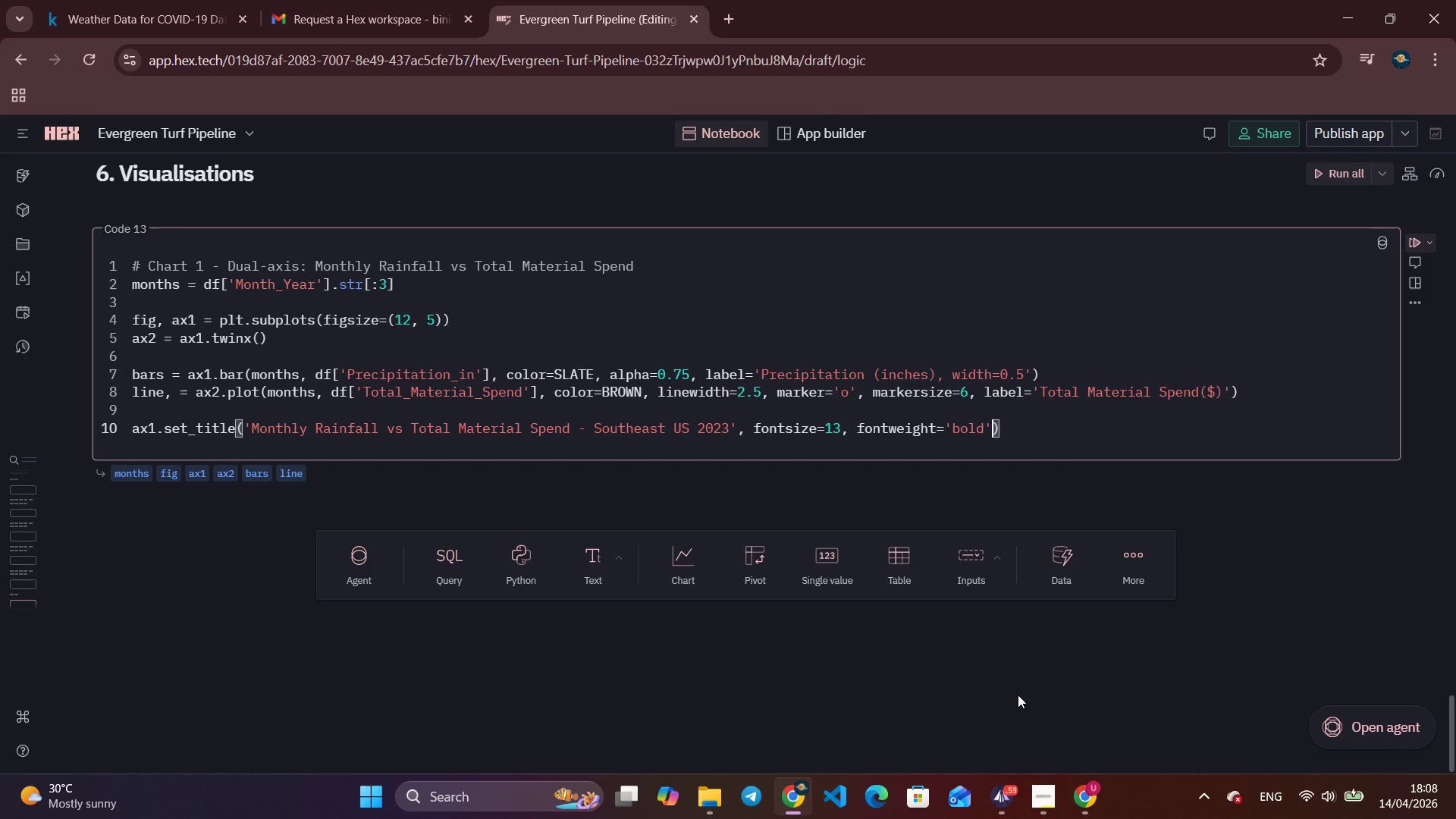 
key(ArrowRight)
 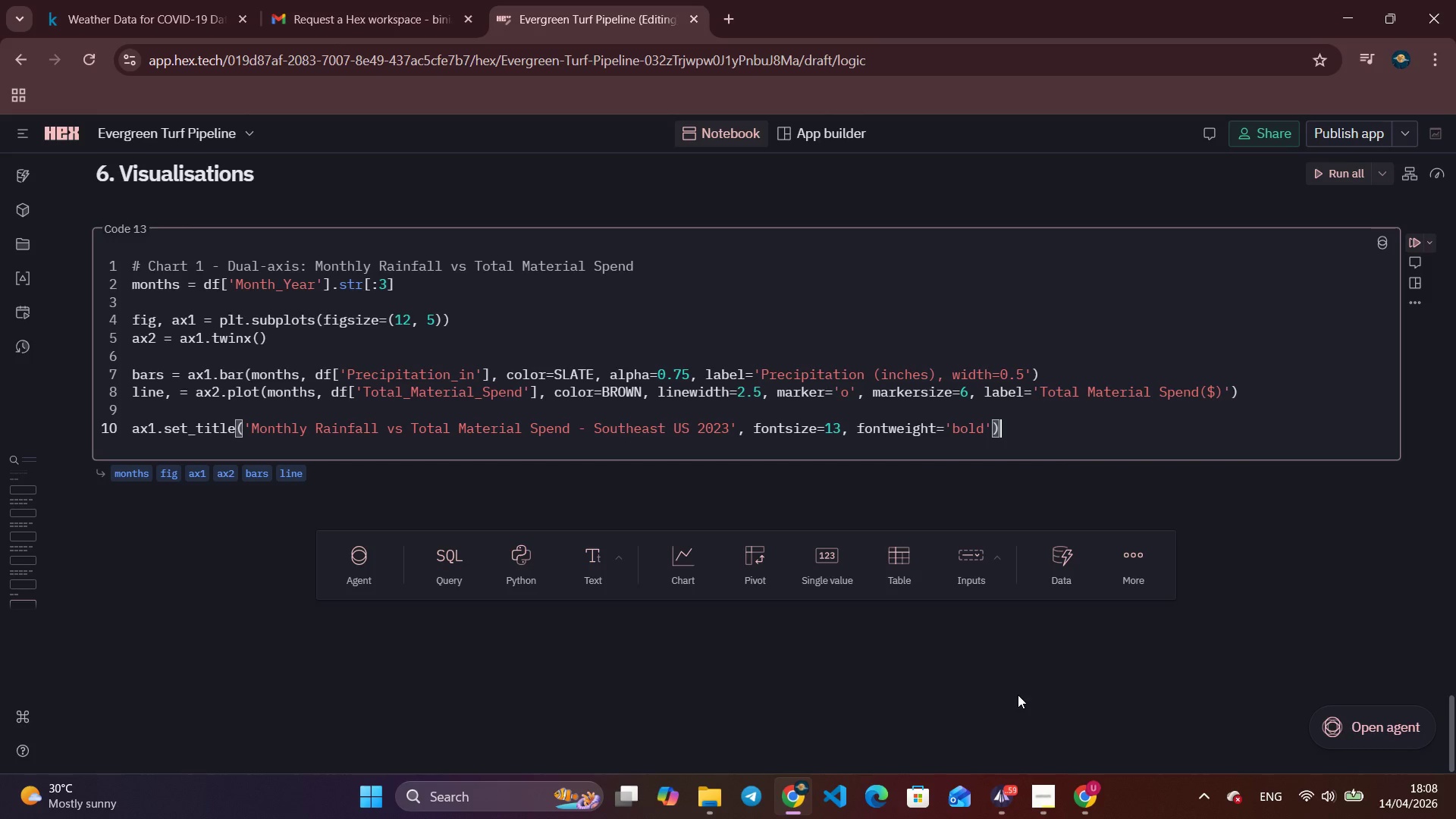 
key(ArrowRight)
 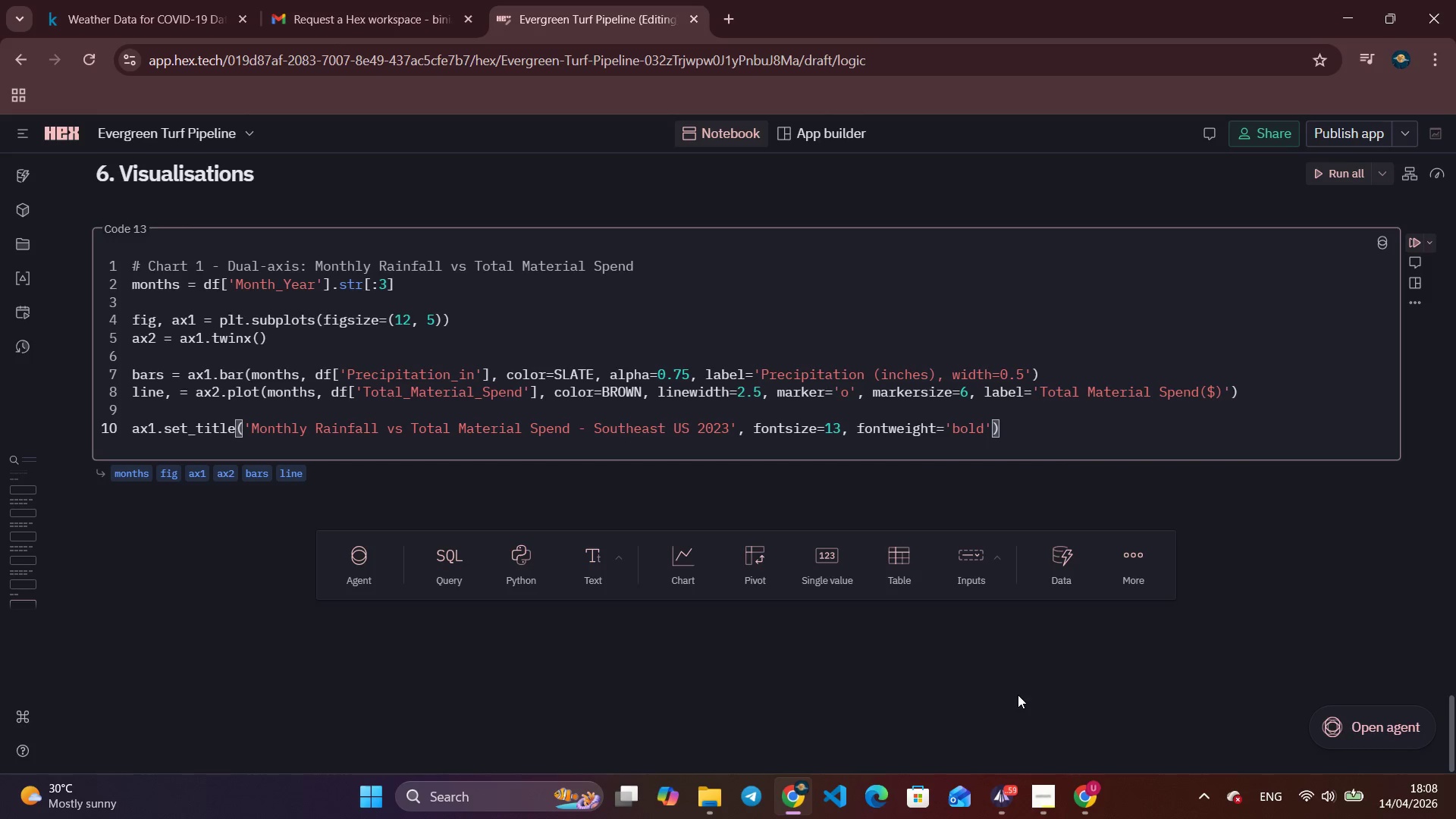 
key(Enter)
 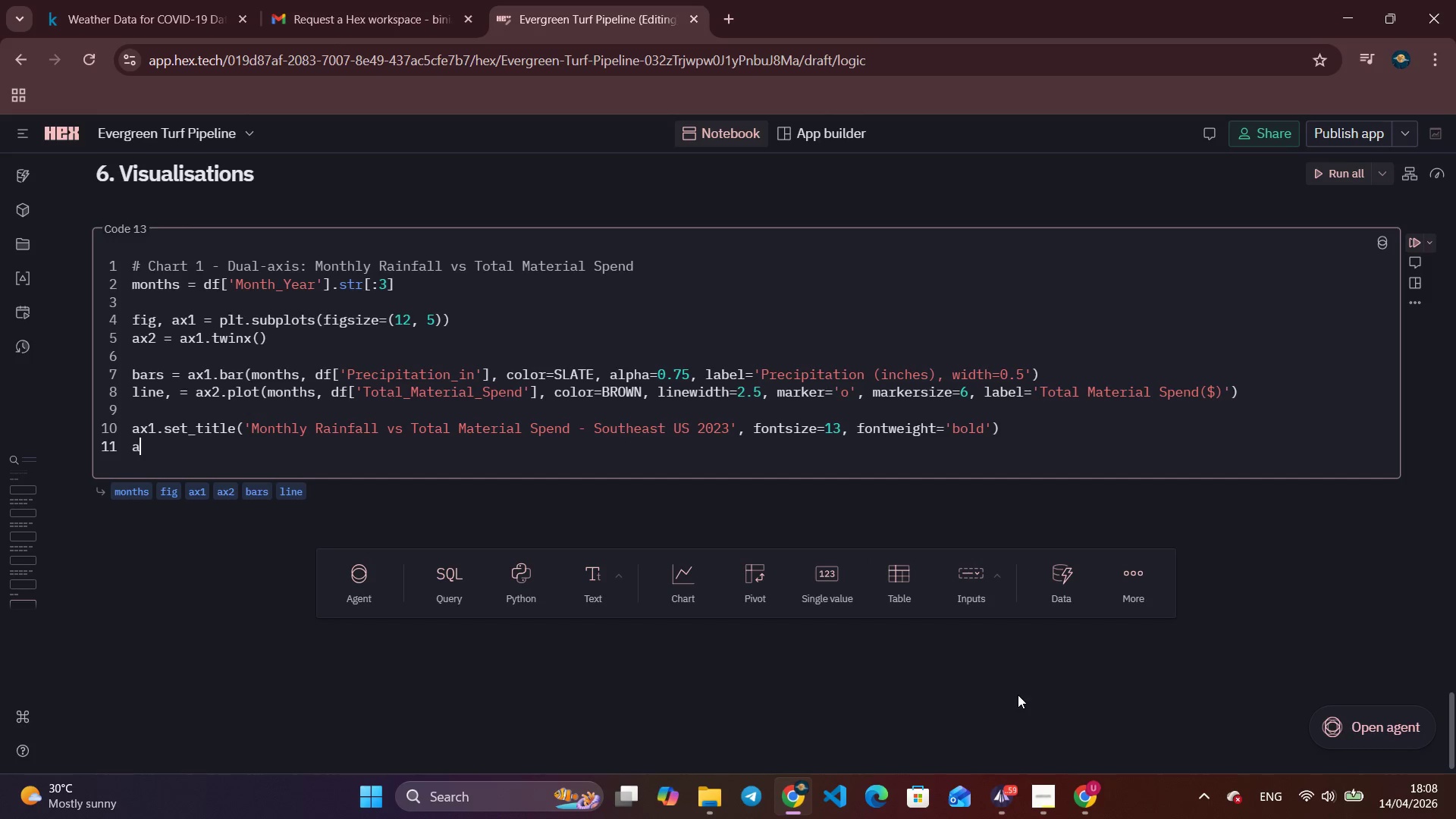 
type(ax1.set_xlabel('Month)
 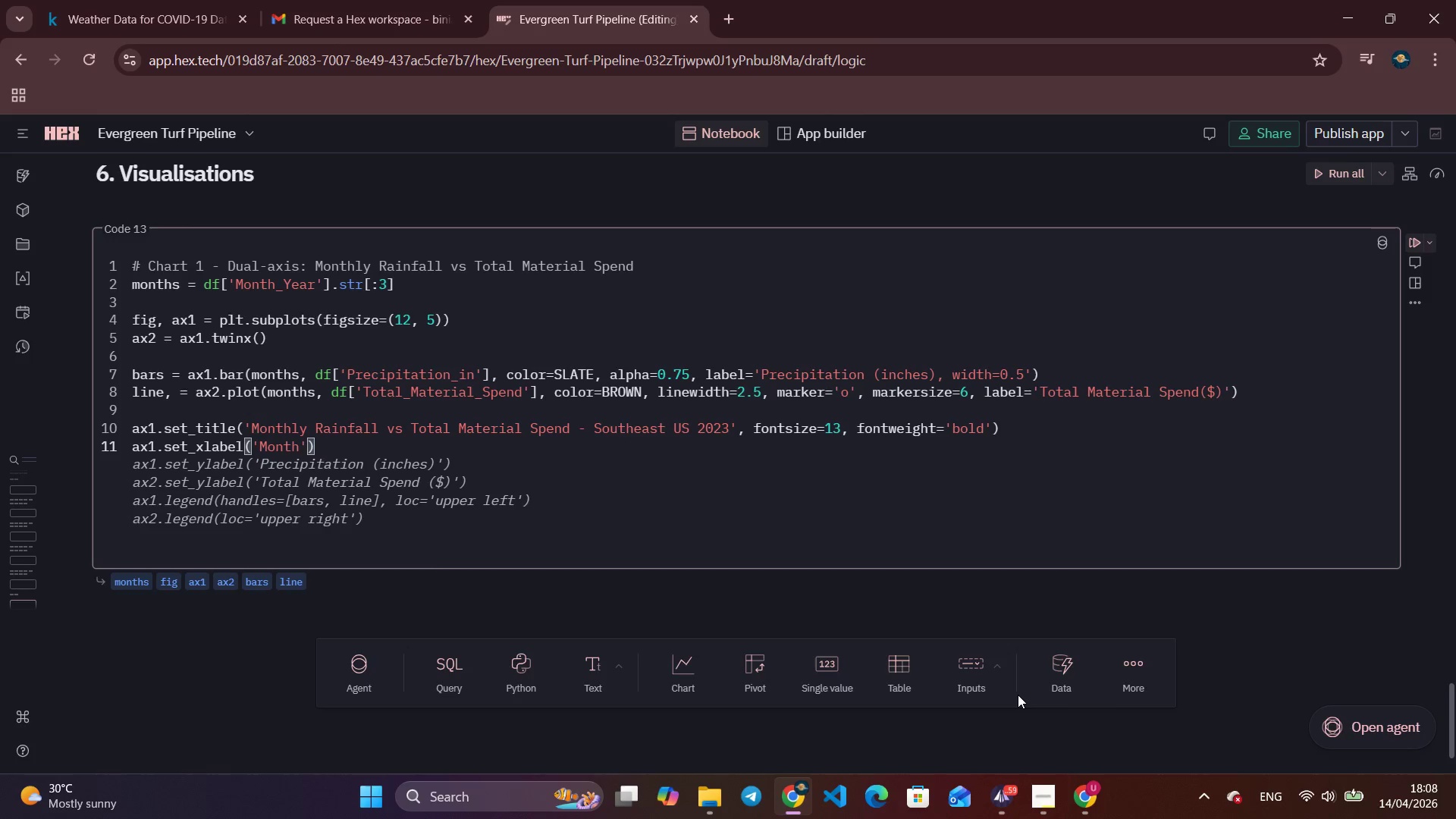 
key(ArrowRight)
 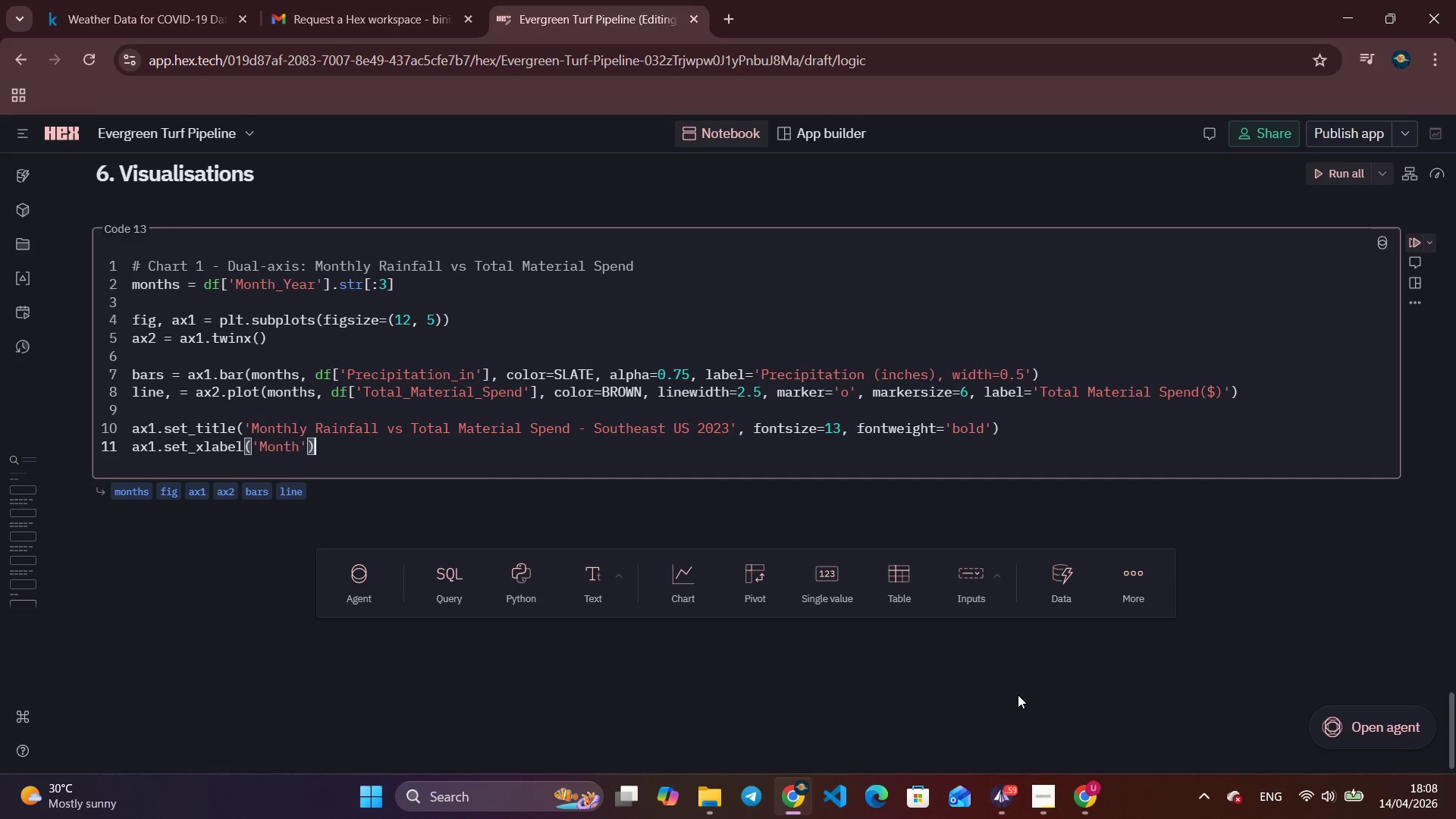 
key(ArrowRight)
 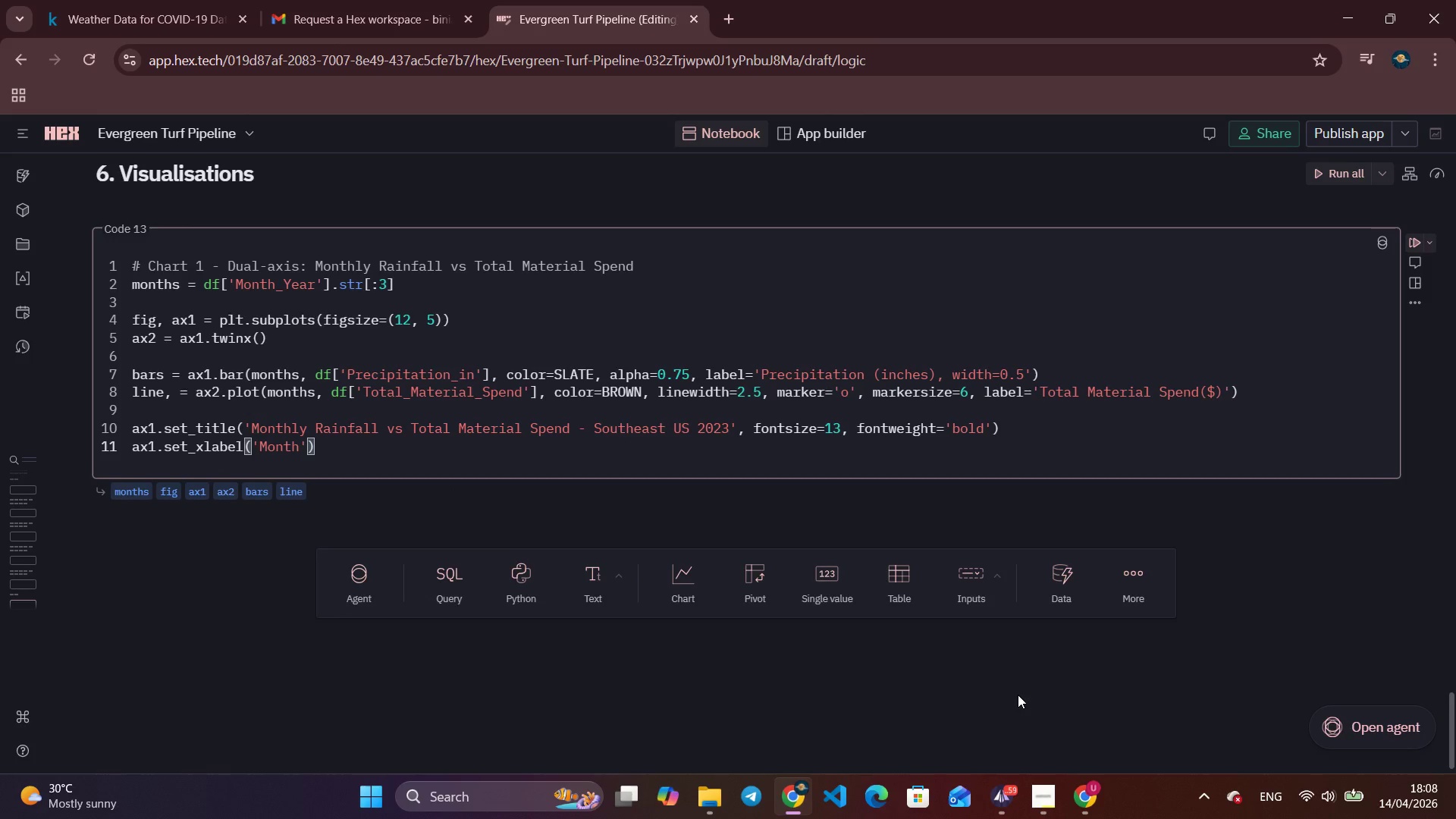 
key(Enter)
 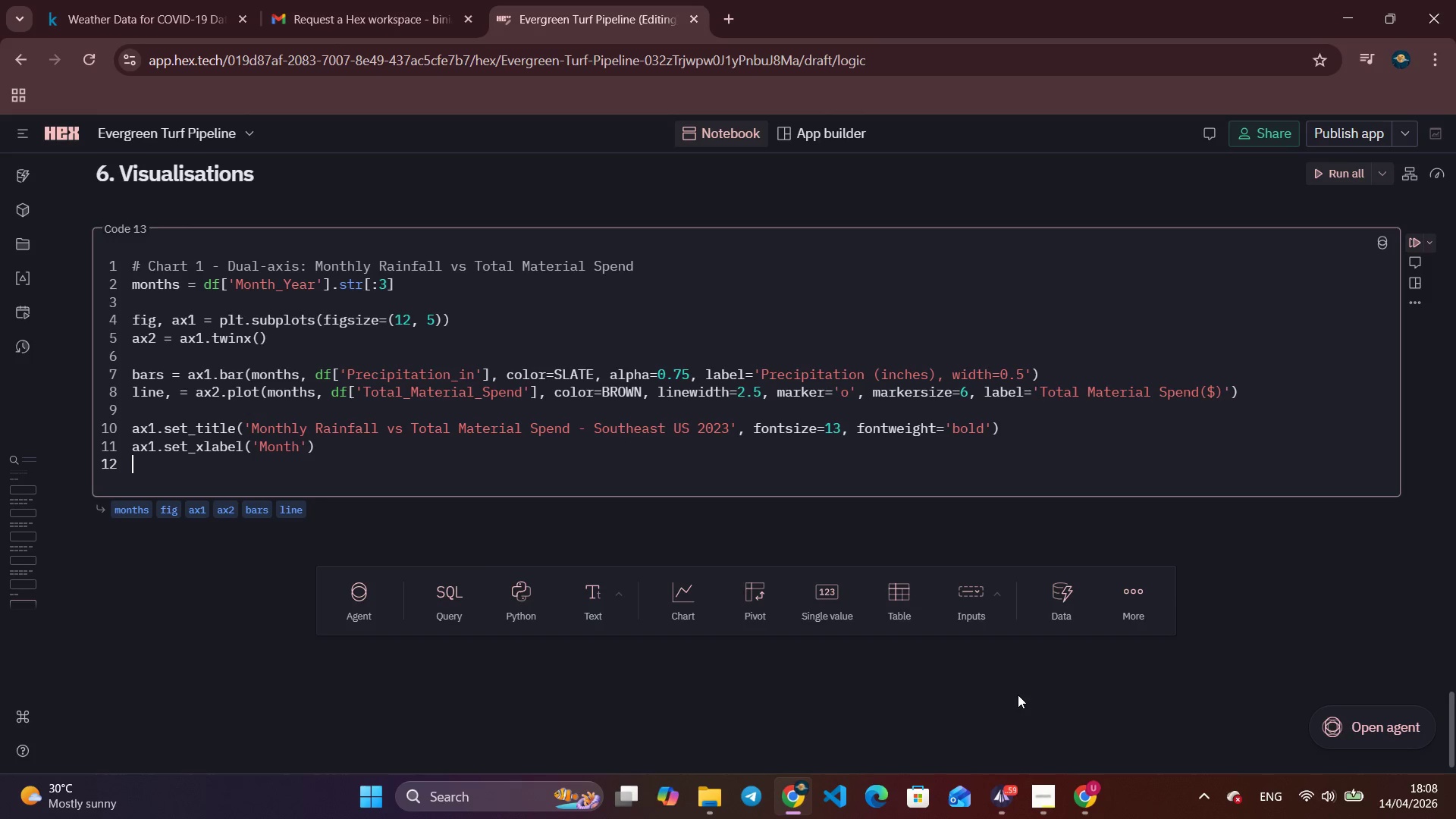 
type(ax1.set_ylabel('Total Material Spend ()
 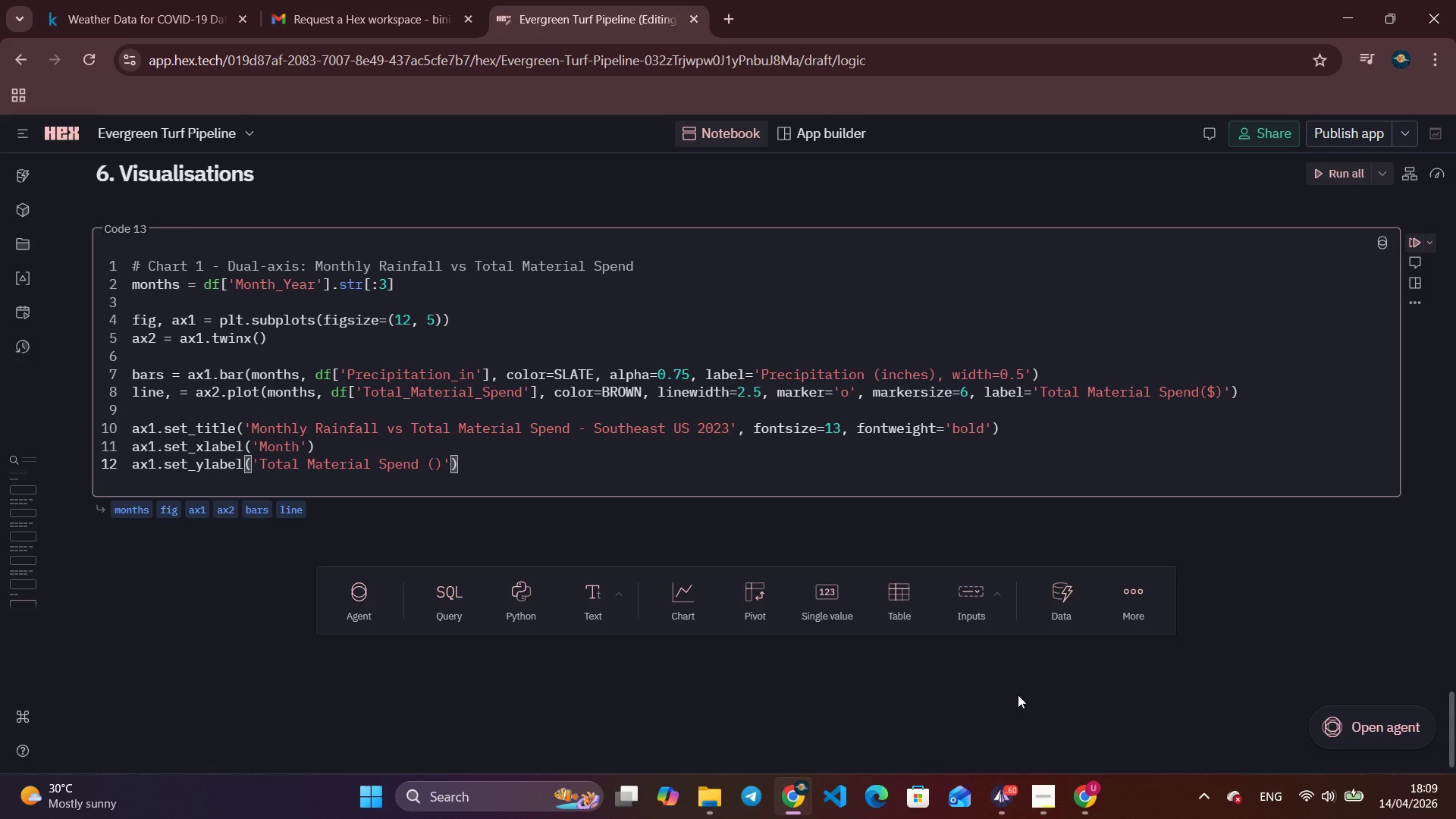 
key(Shift+4)
 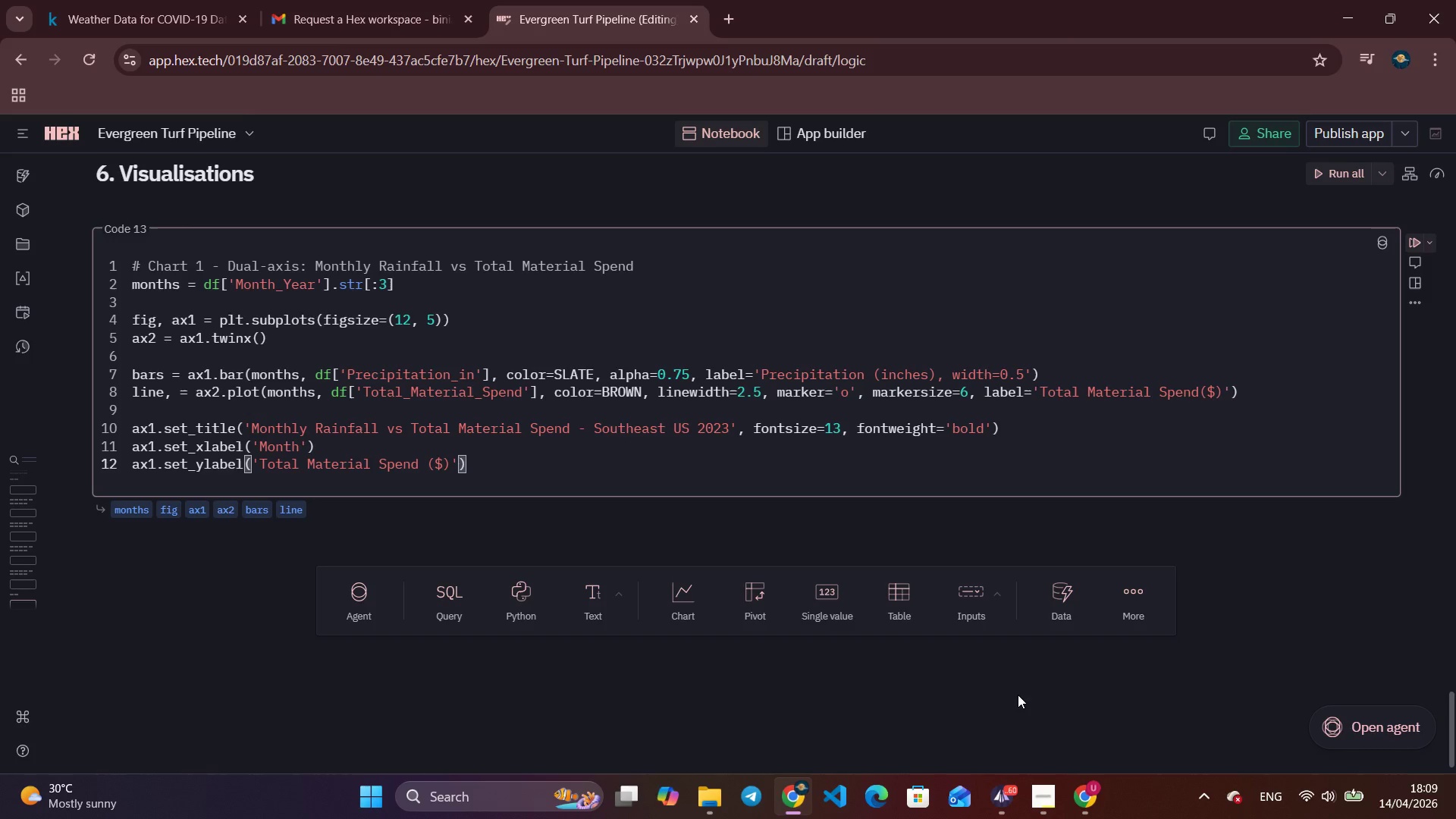 
wait(8.47)
 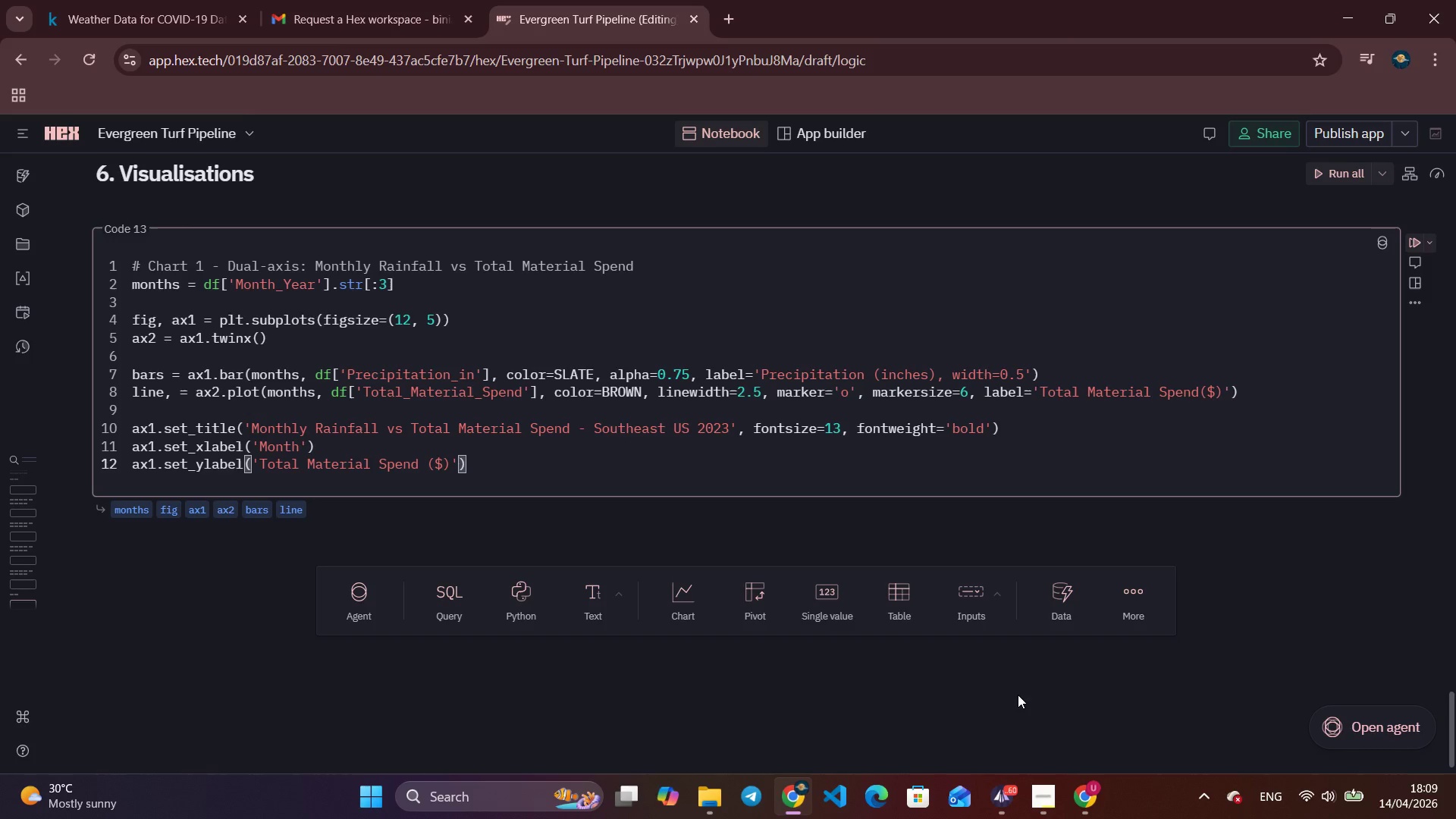 
type( per unit)
 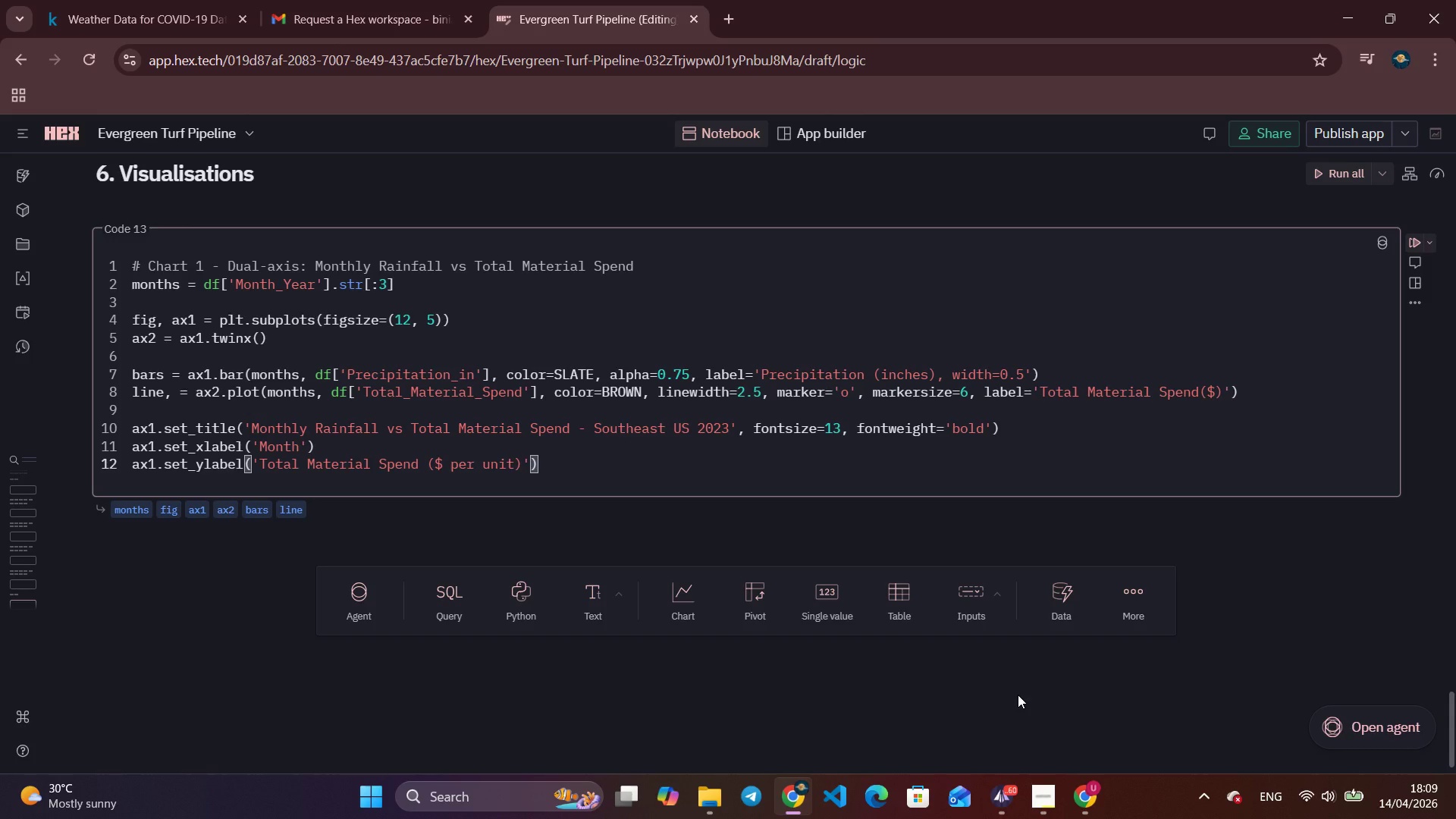 
key(ArrowRight)
 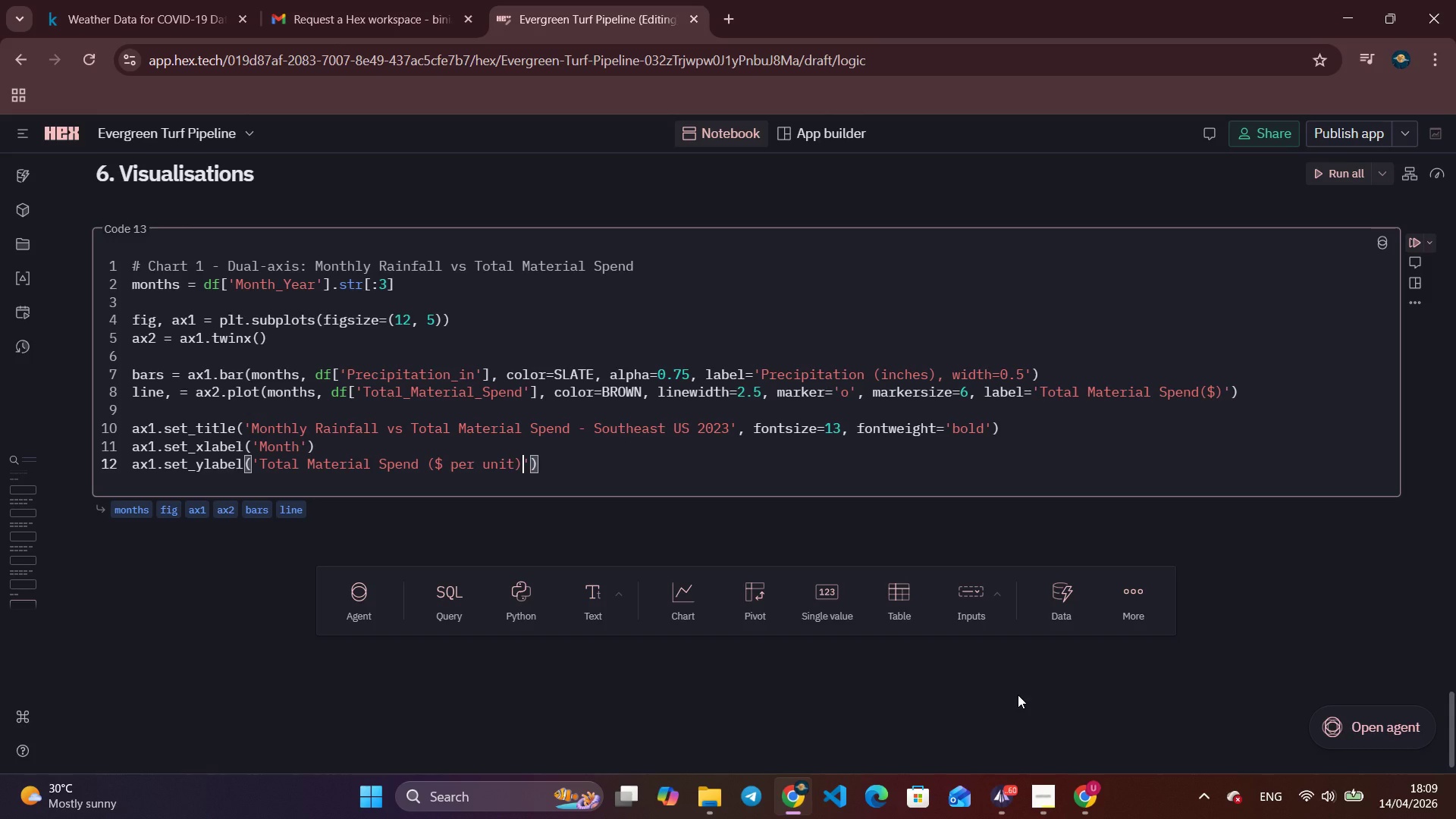 
key(ArrowRight)
 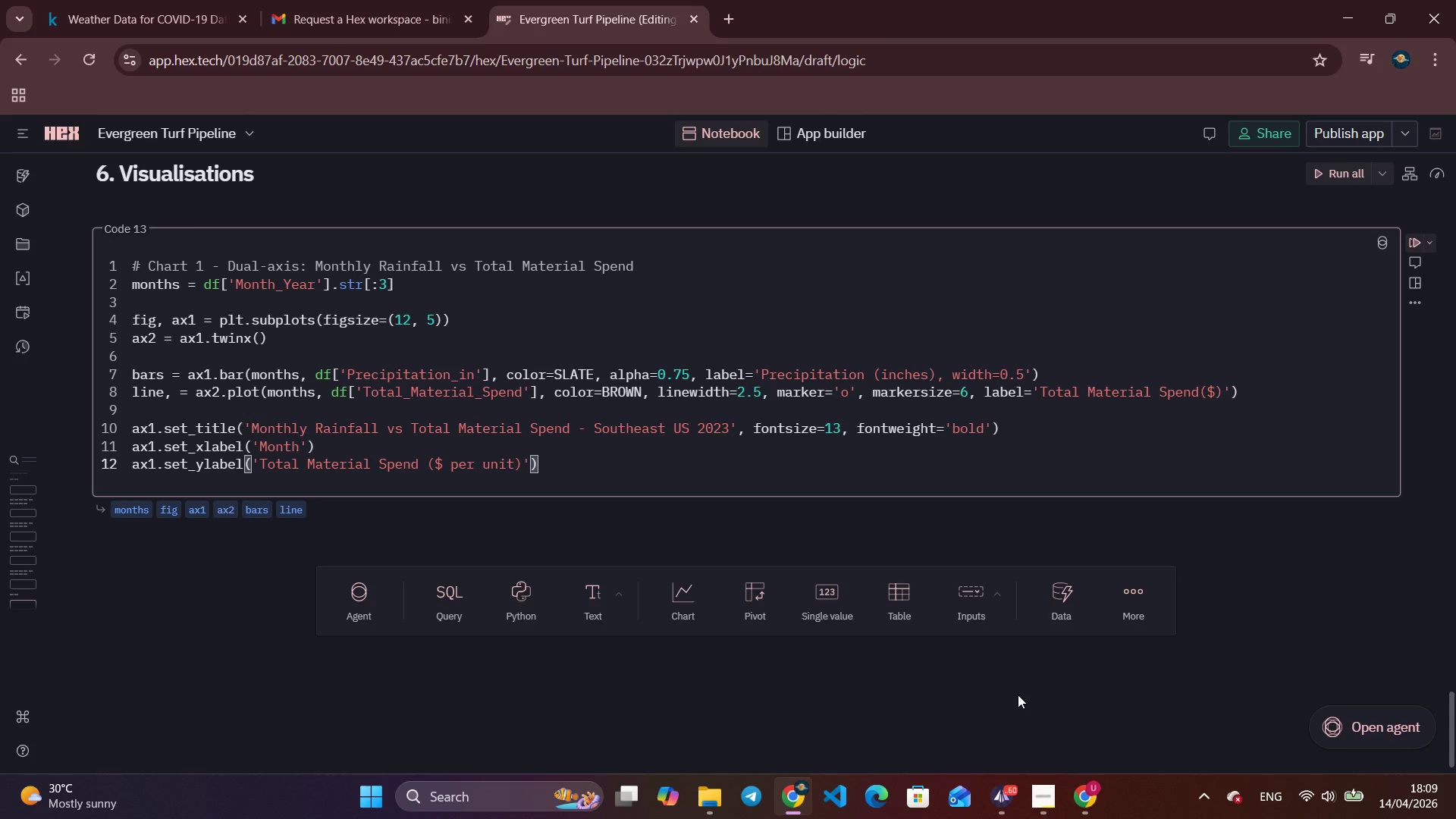 
type(, color=BROWN)
 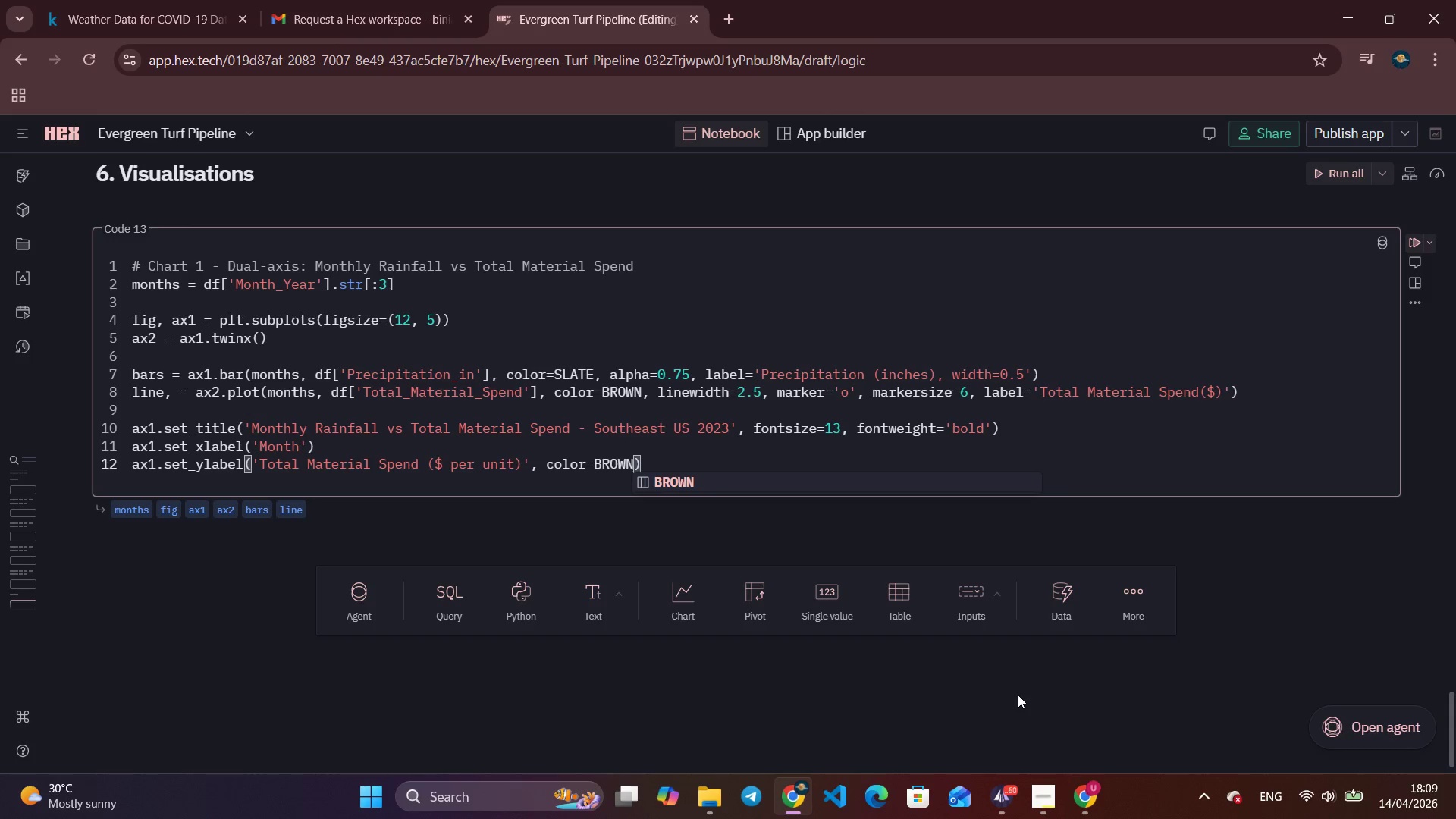 
key(ArrowRight)
 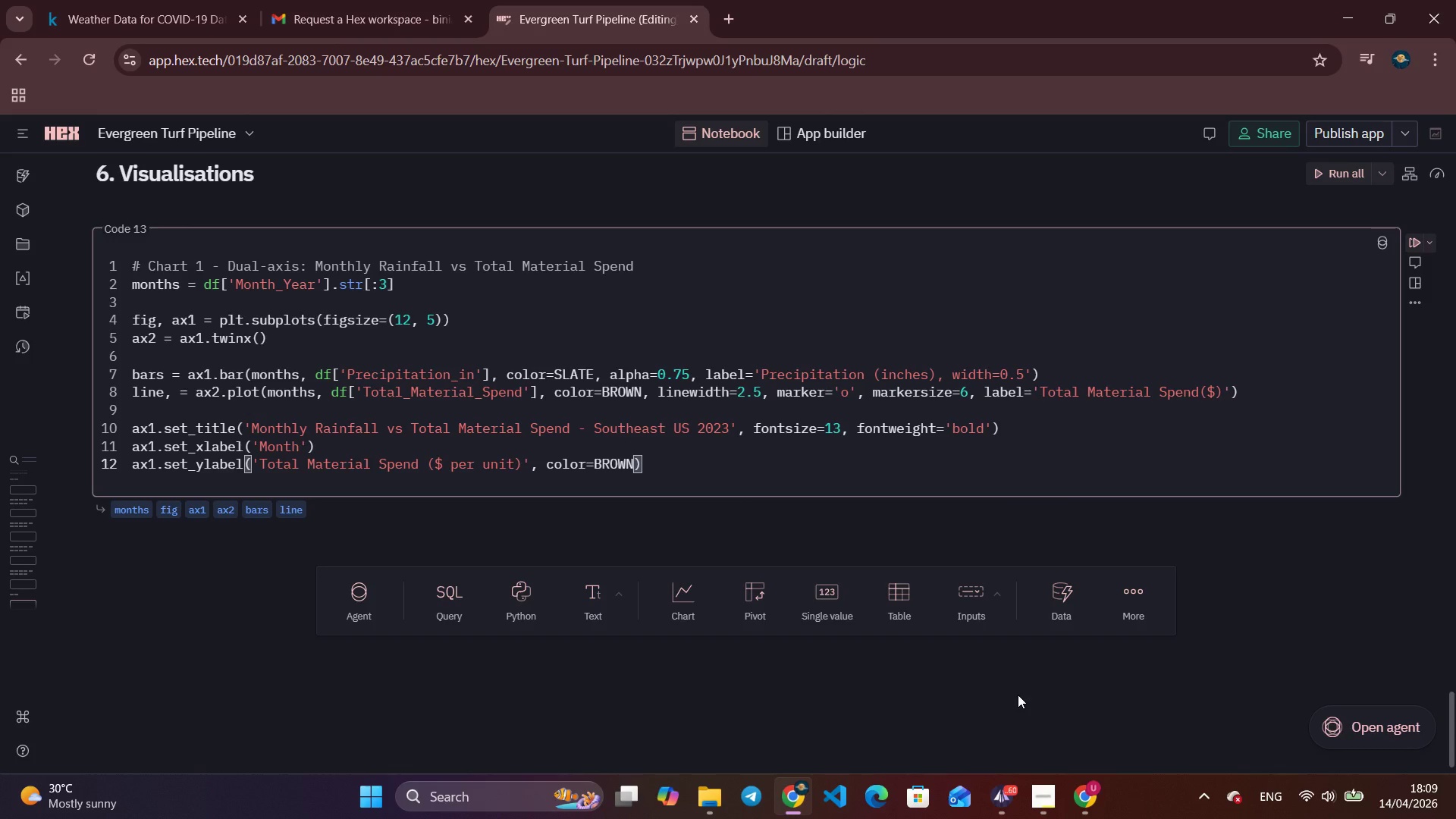 
key(Enter)
 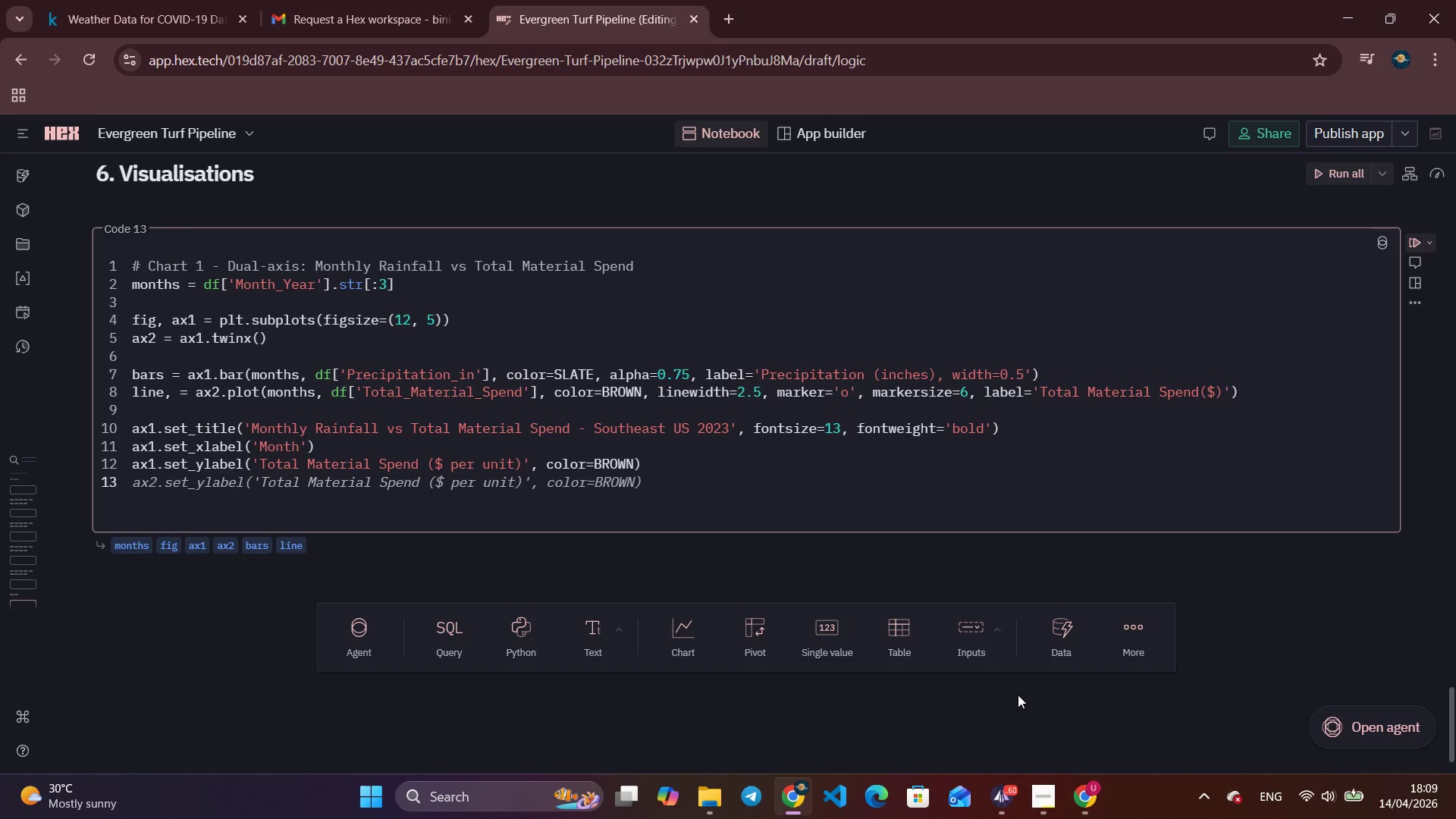 
type(ax1.)
 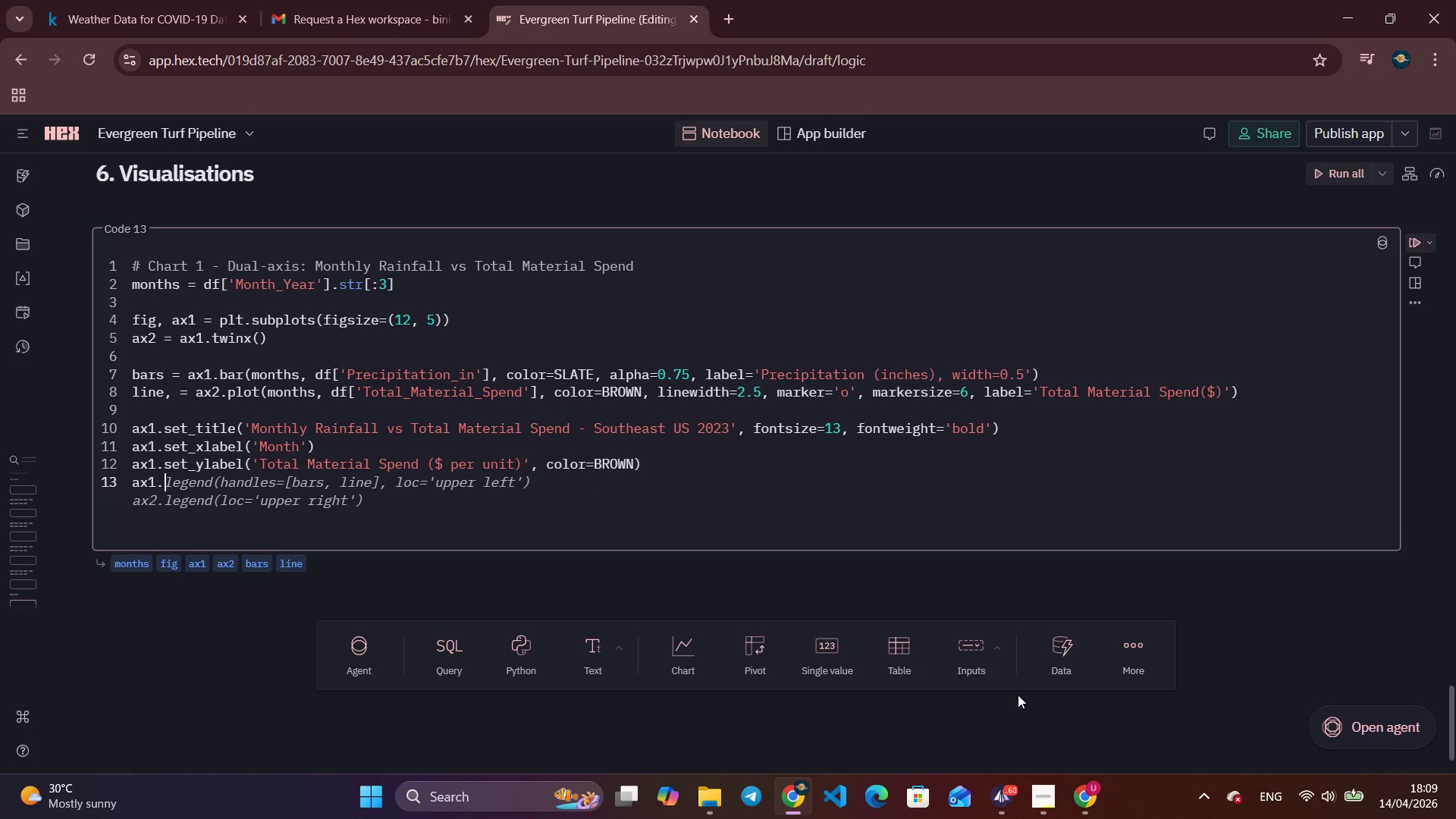 
wait(13.39)
 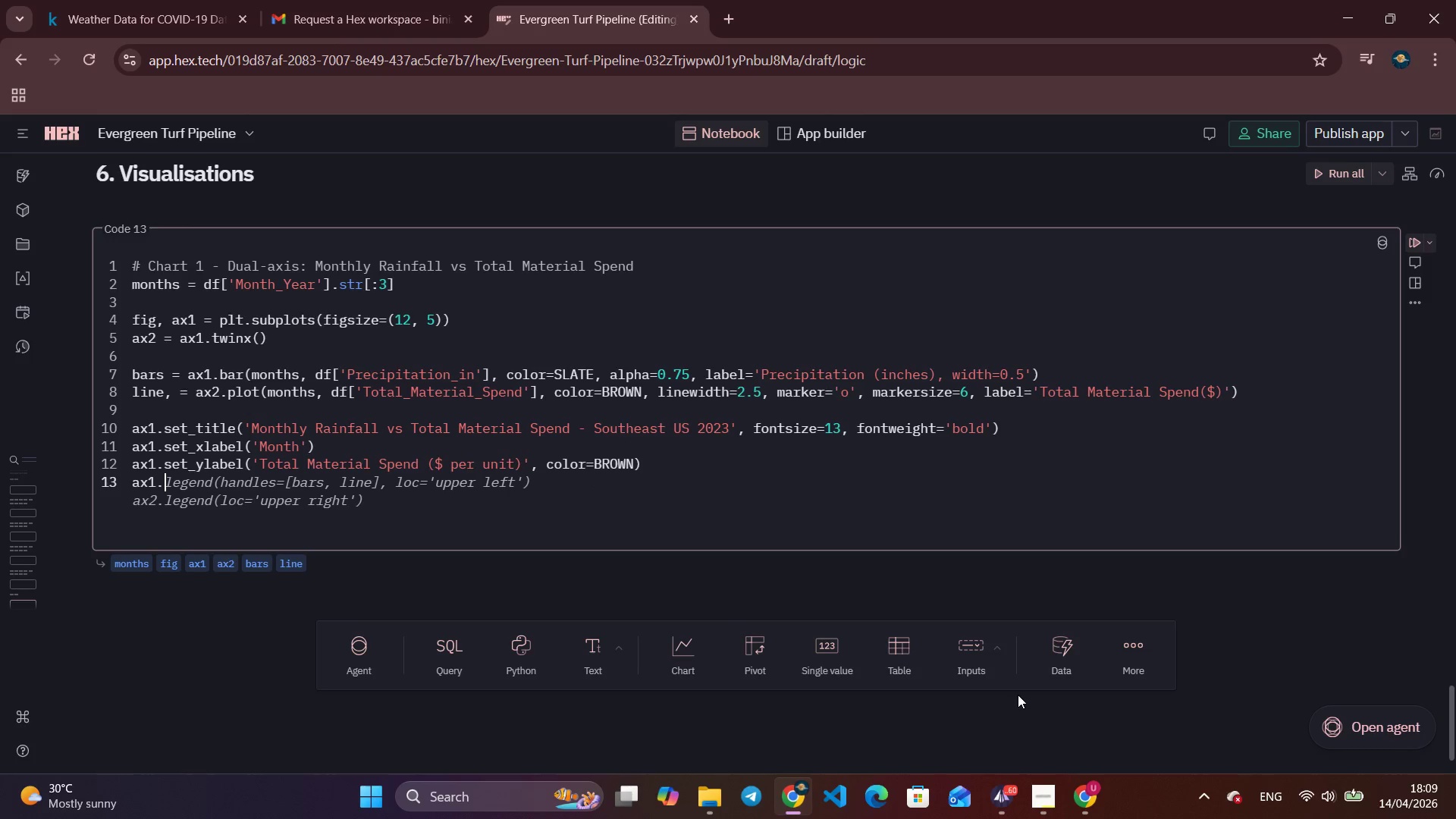 
key(Backspace)
 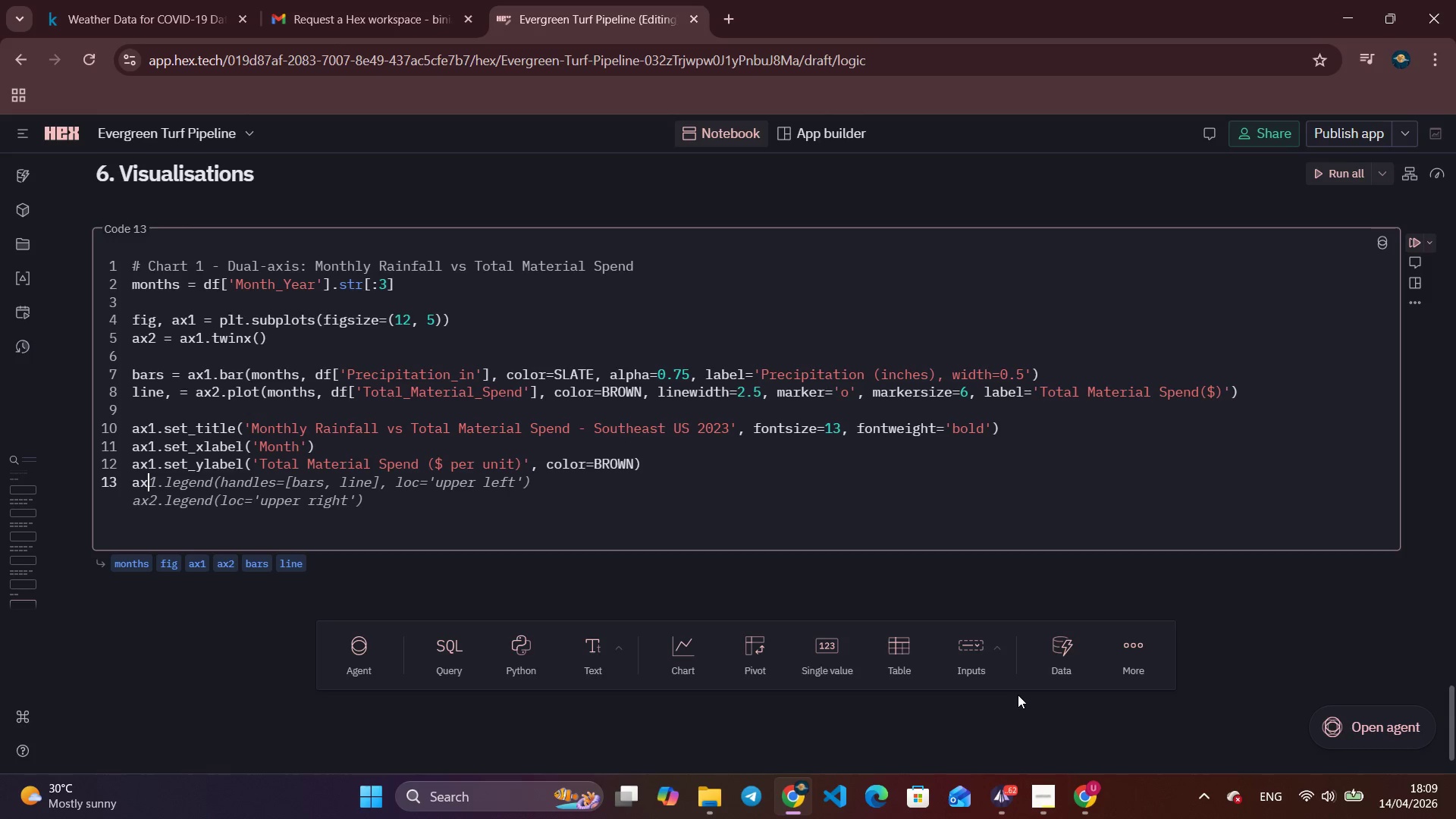 
key(Backspace)
 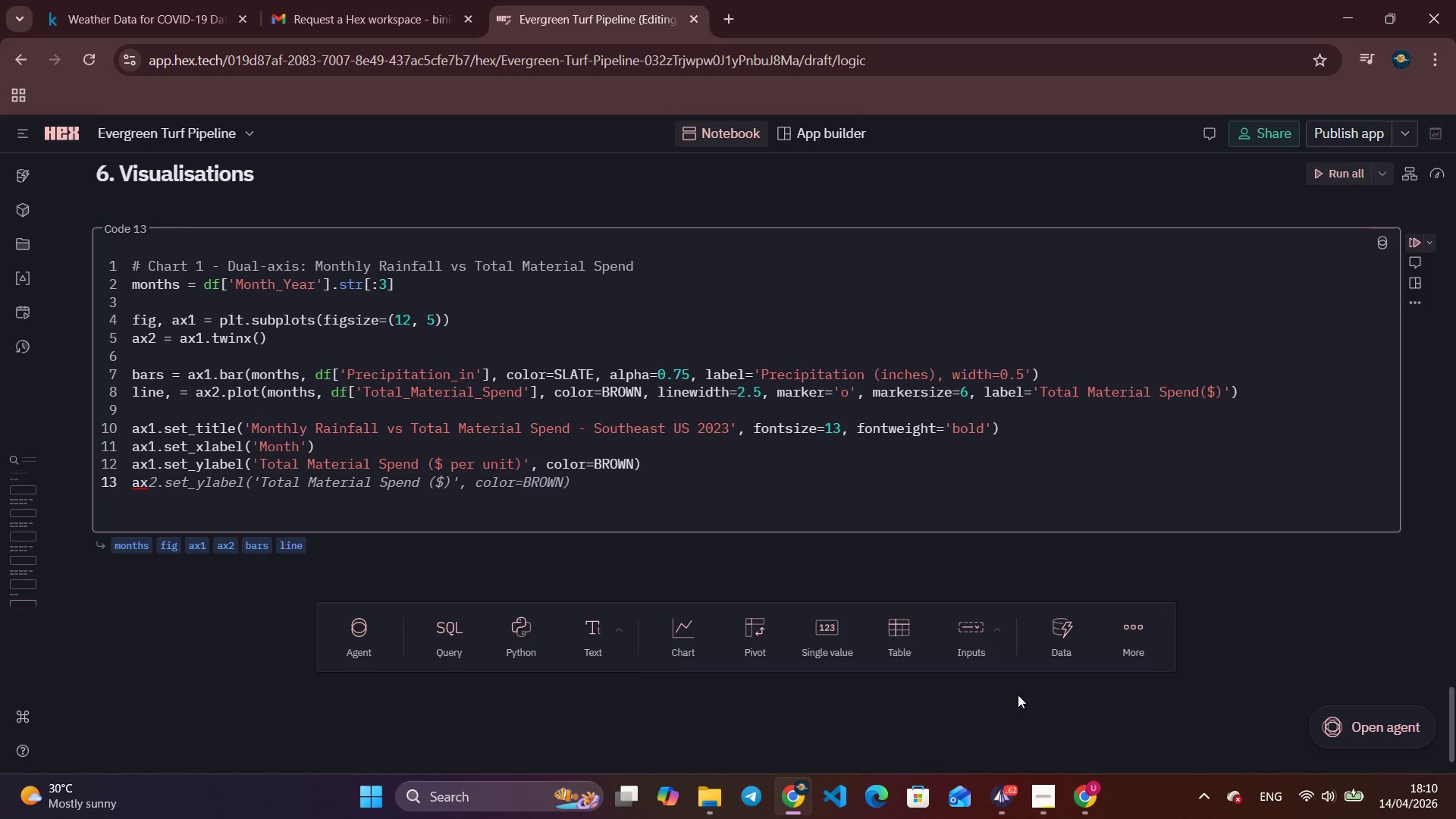 
wait(11.98)
 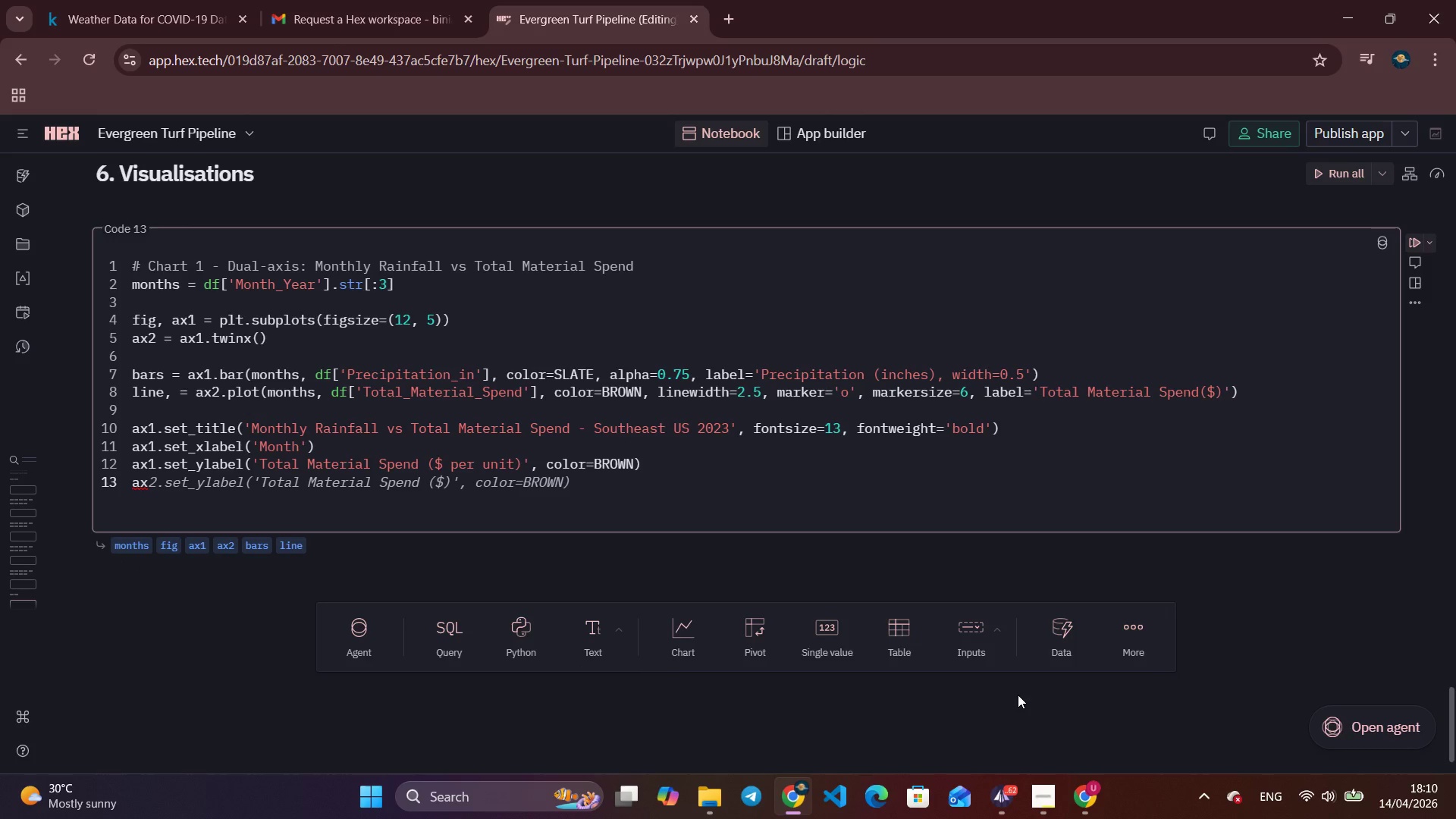 
left_click_drag(start_coordinate=[632, 460], to_coordinate=[259, 465])
 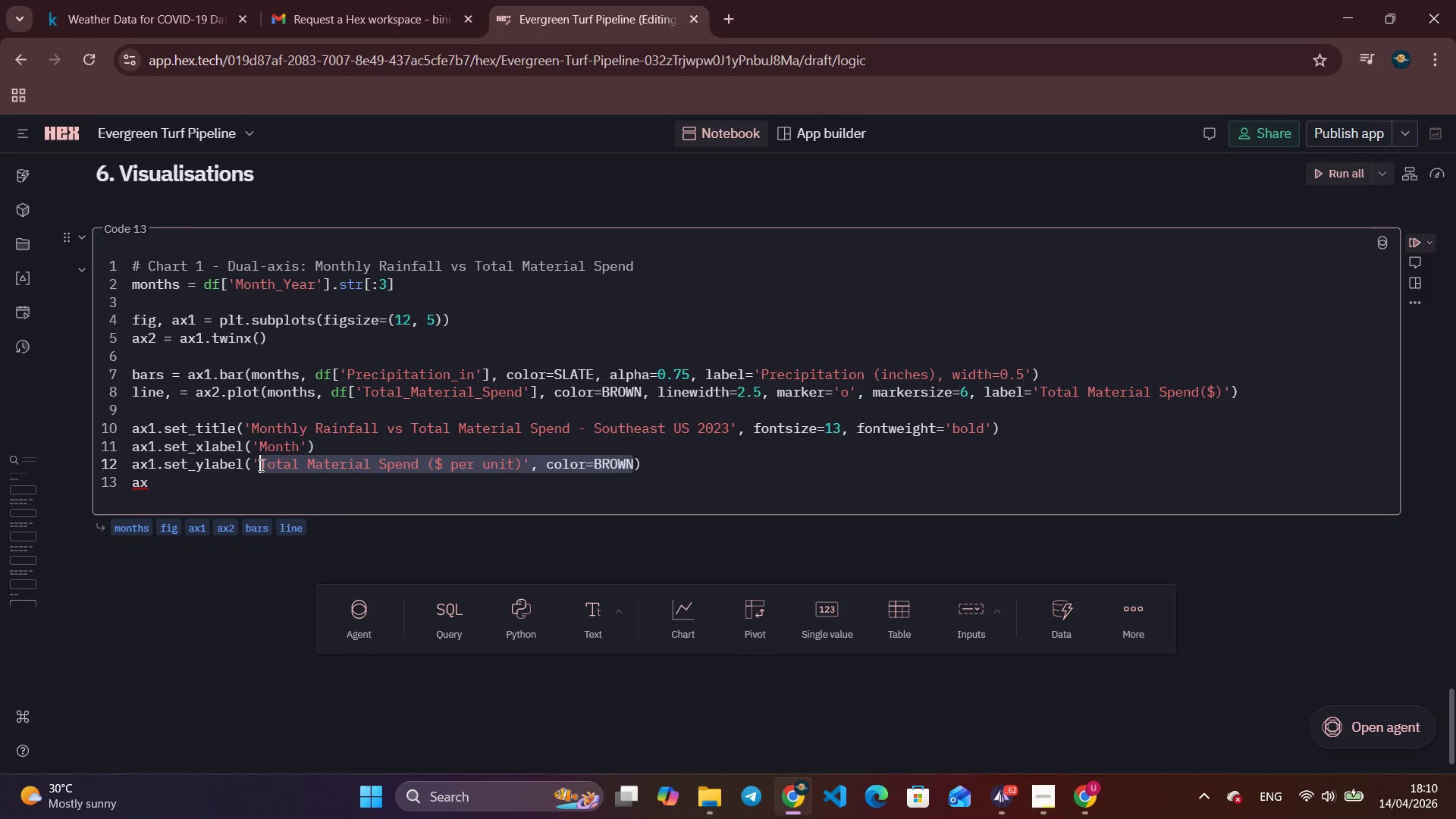 
key(Backspace)
 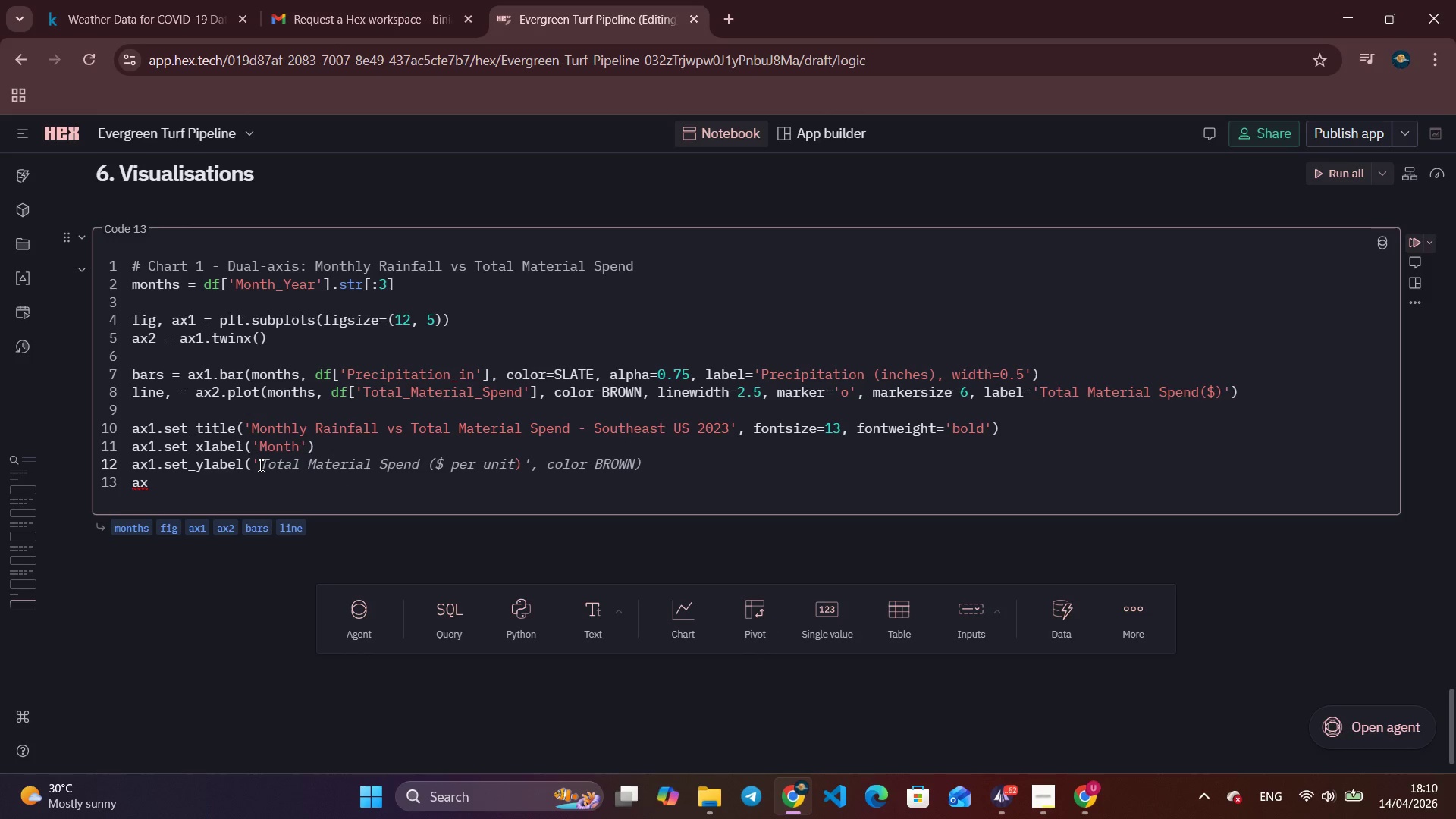 
key(Quote)
 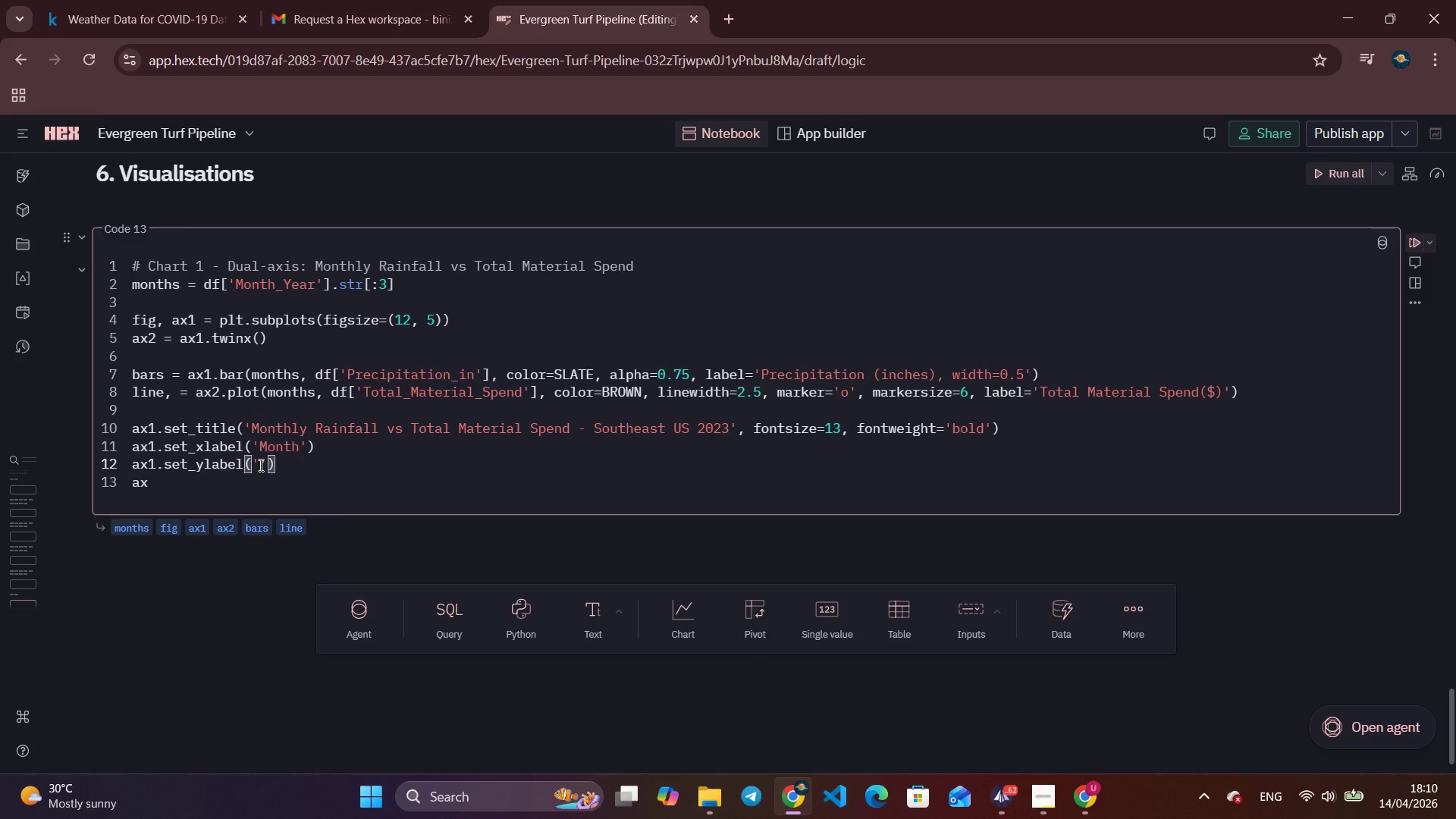 
key(ArrowLeft)
 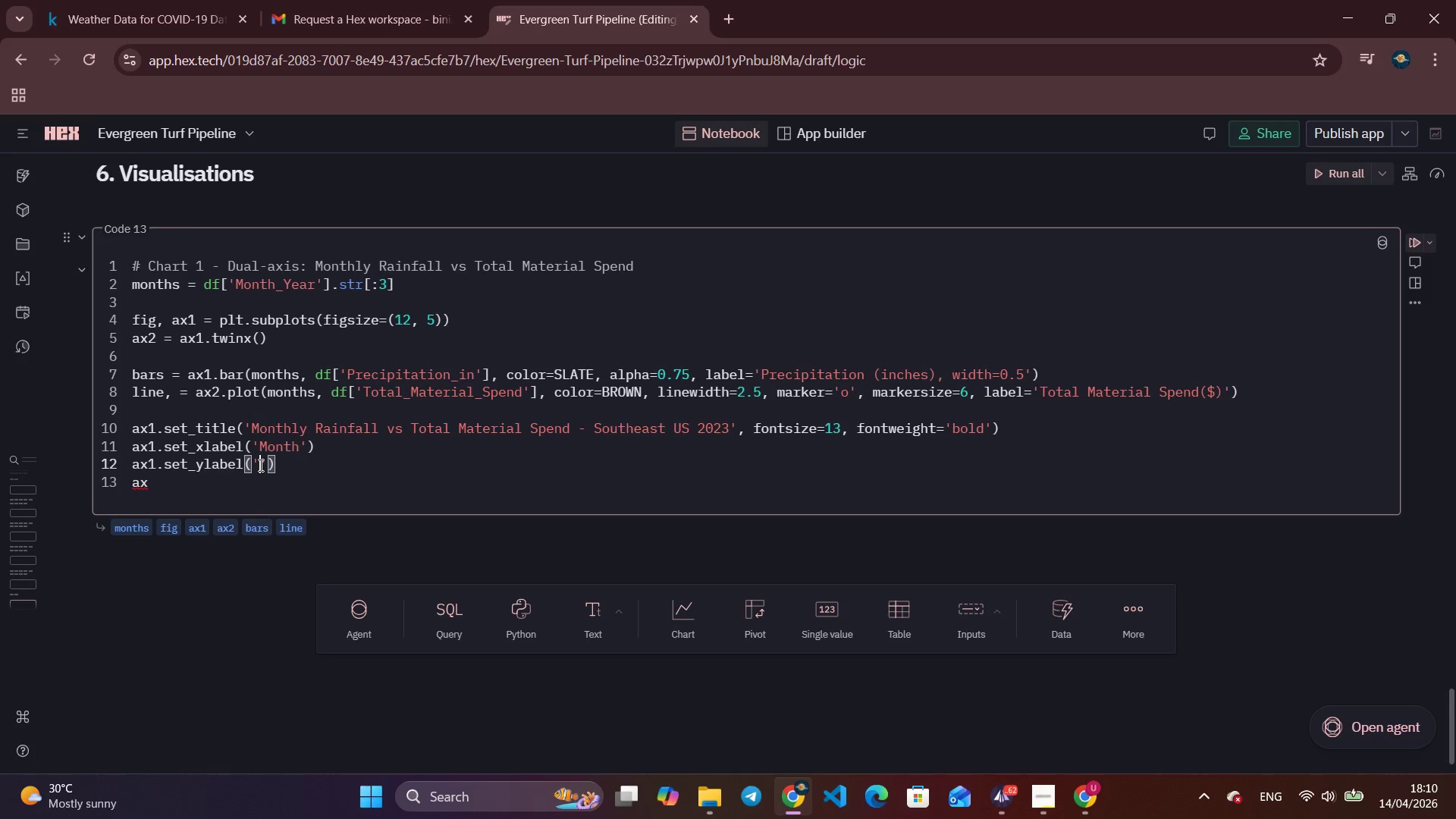 
type(Precipitatin (inches)
key(Tab)
 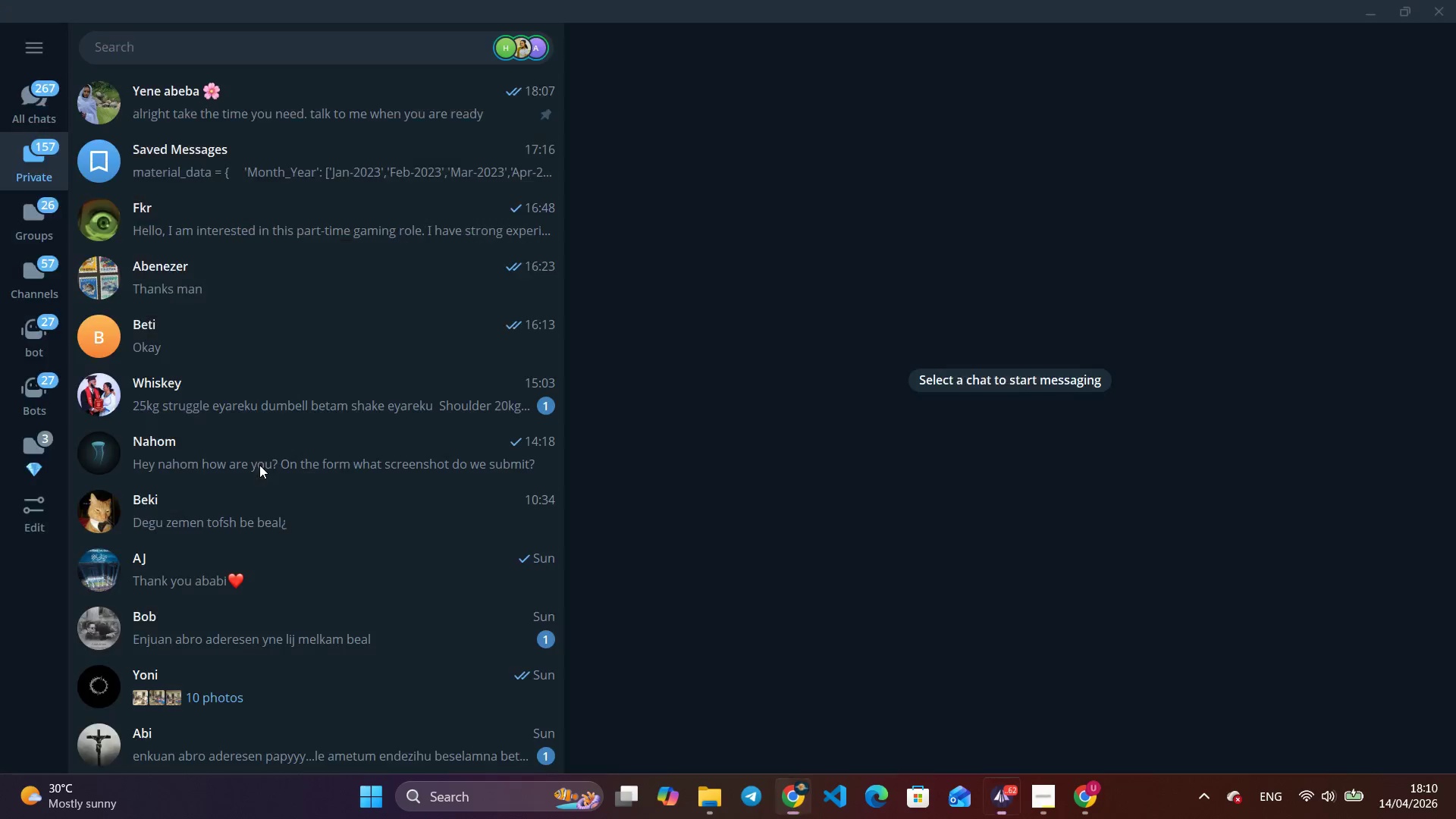 
hold_key(key=O, duration=0.33)
 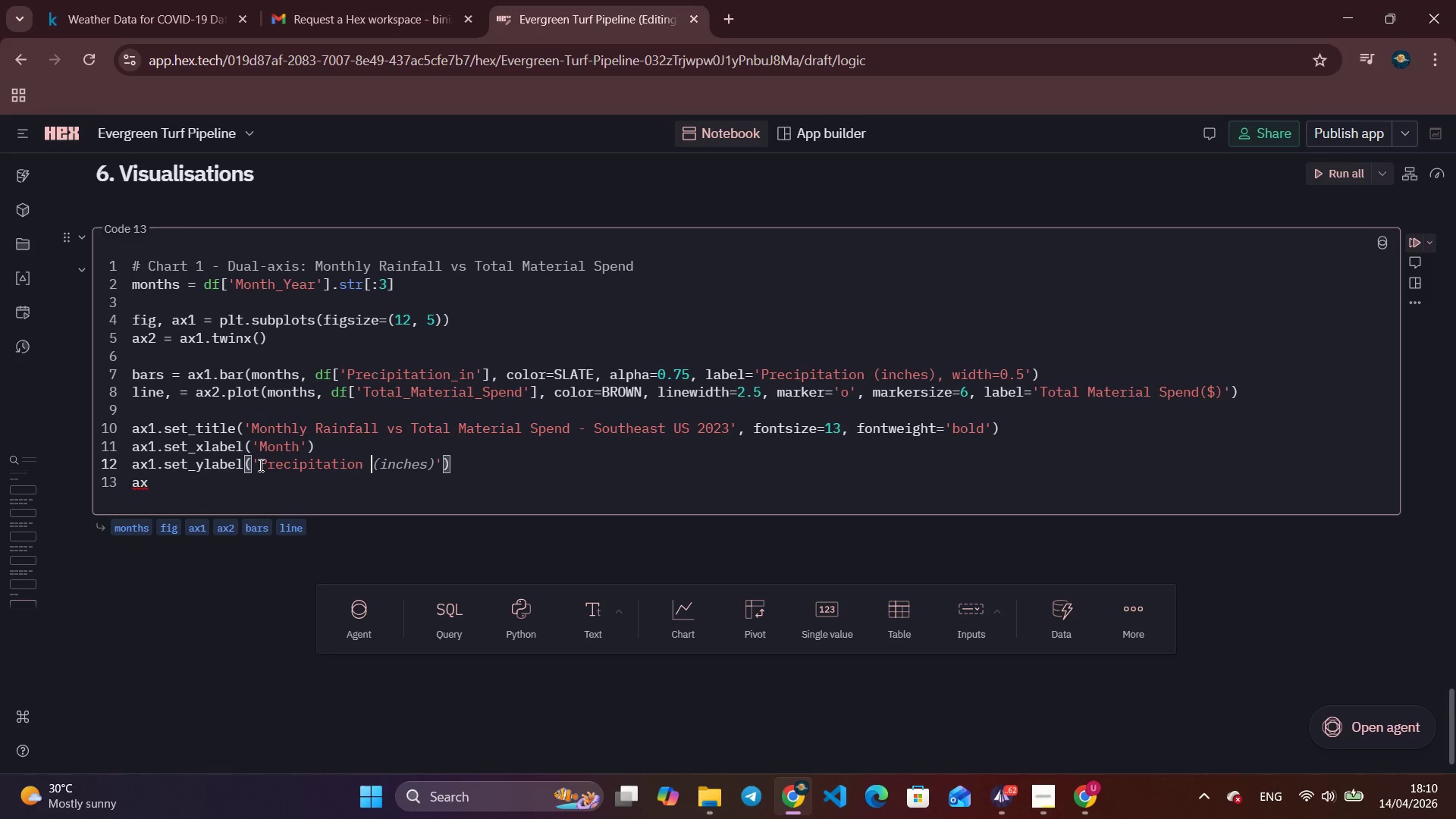 
hold_key(key=AltLeft, duration=0.64)
 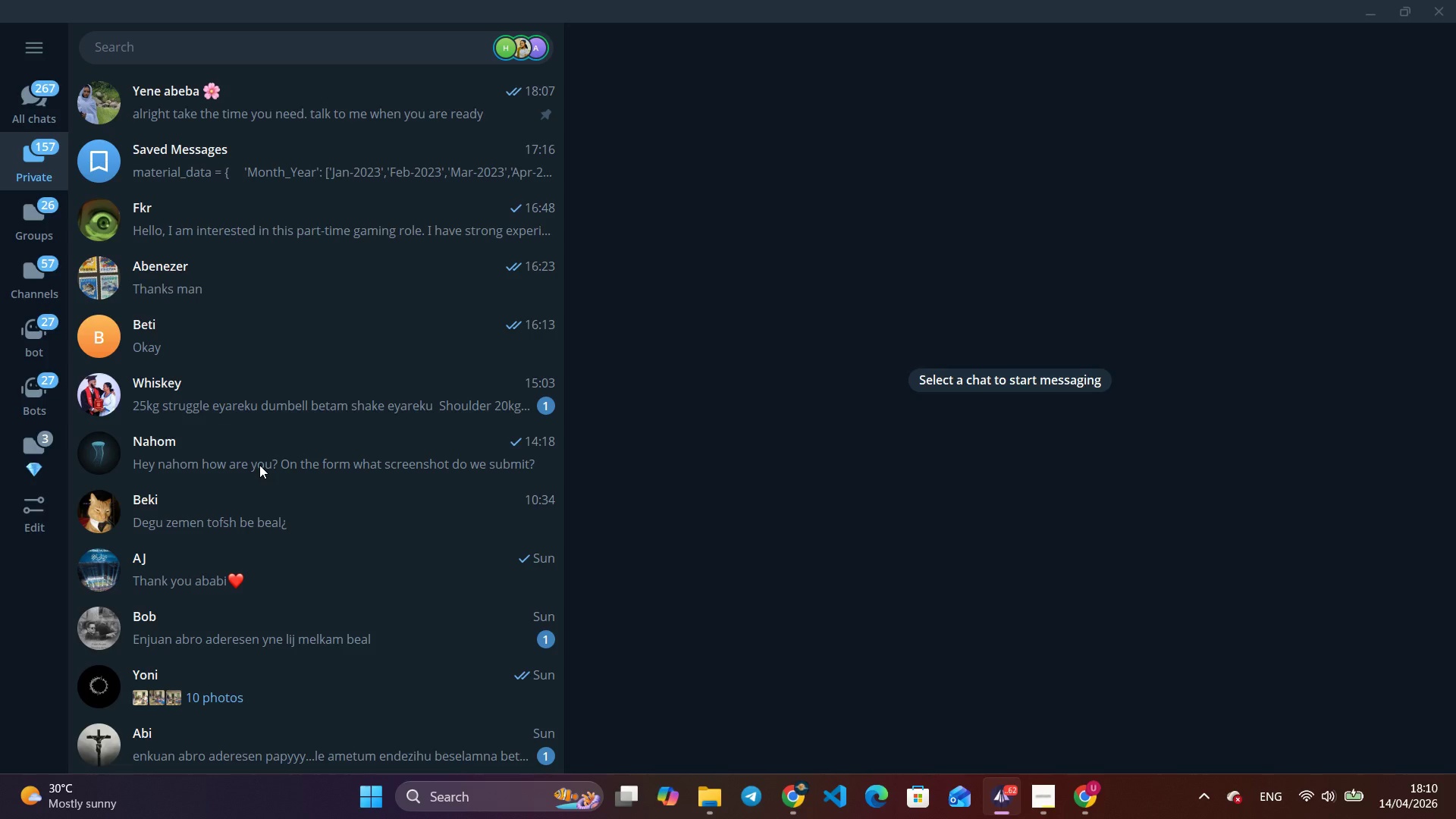 
left_click([281, 125])
 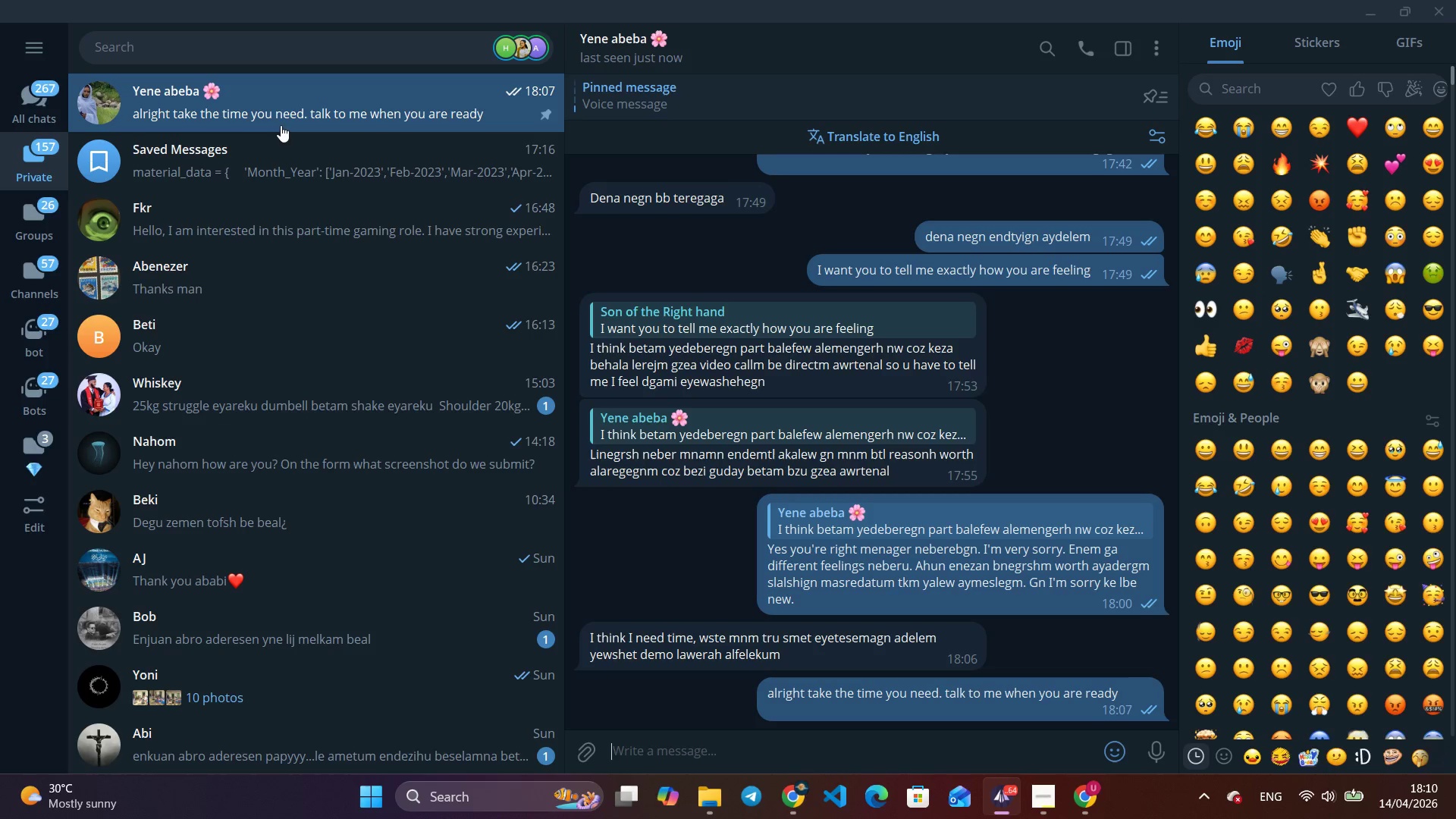 
wait(19.38)
 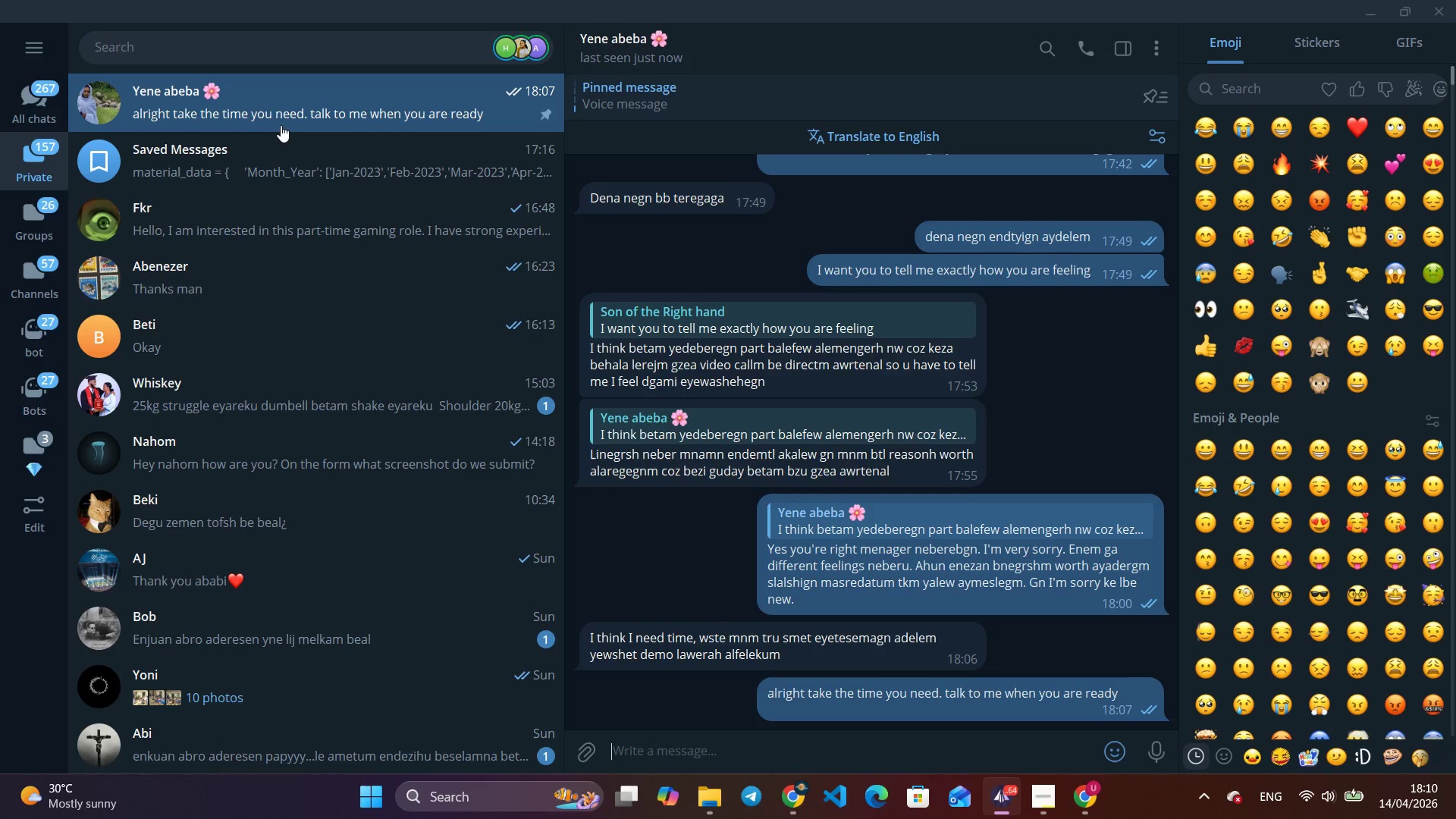 
left_click([1366, 14])
 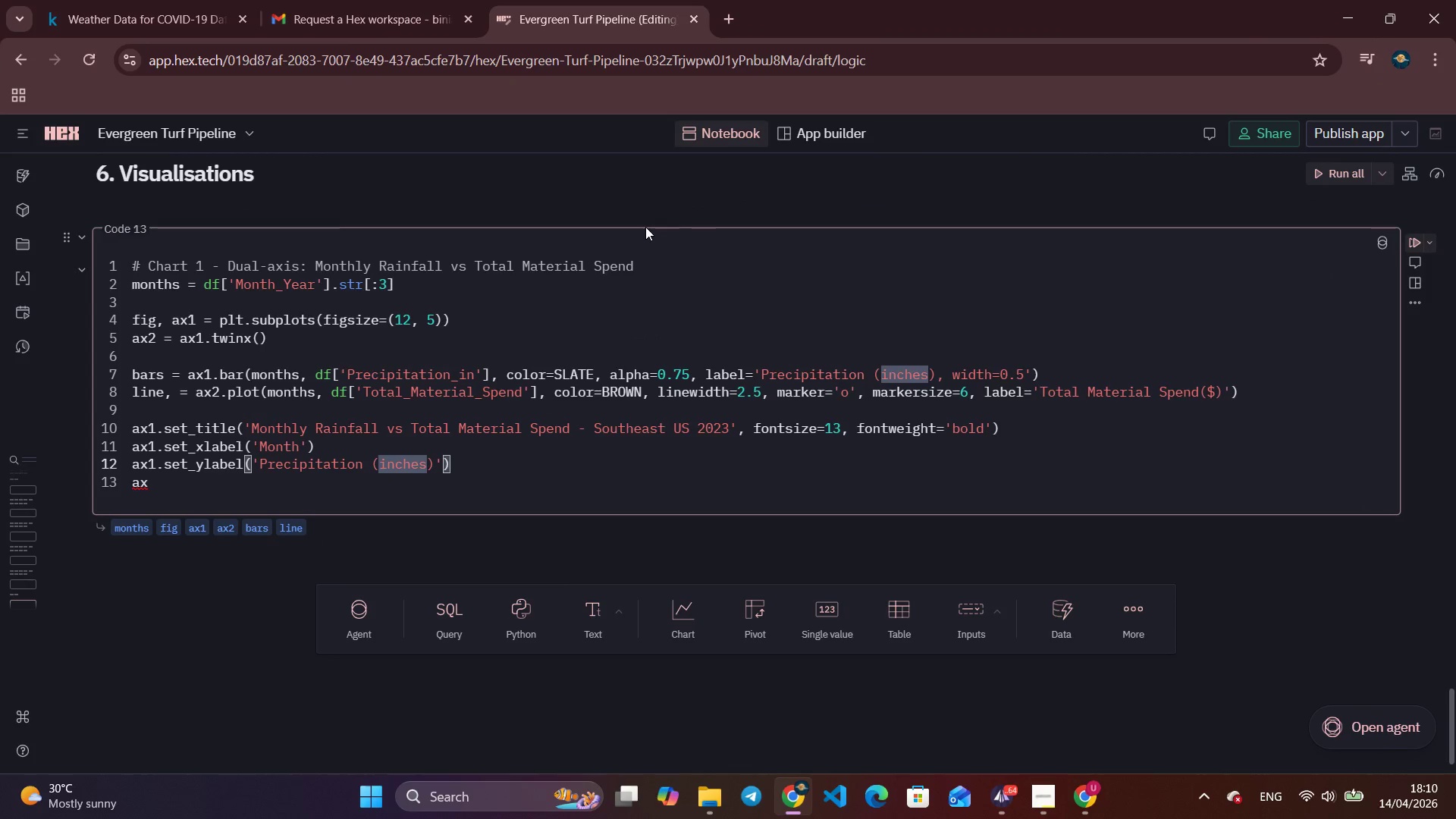 
wait(8.64)
 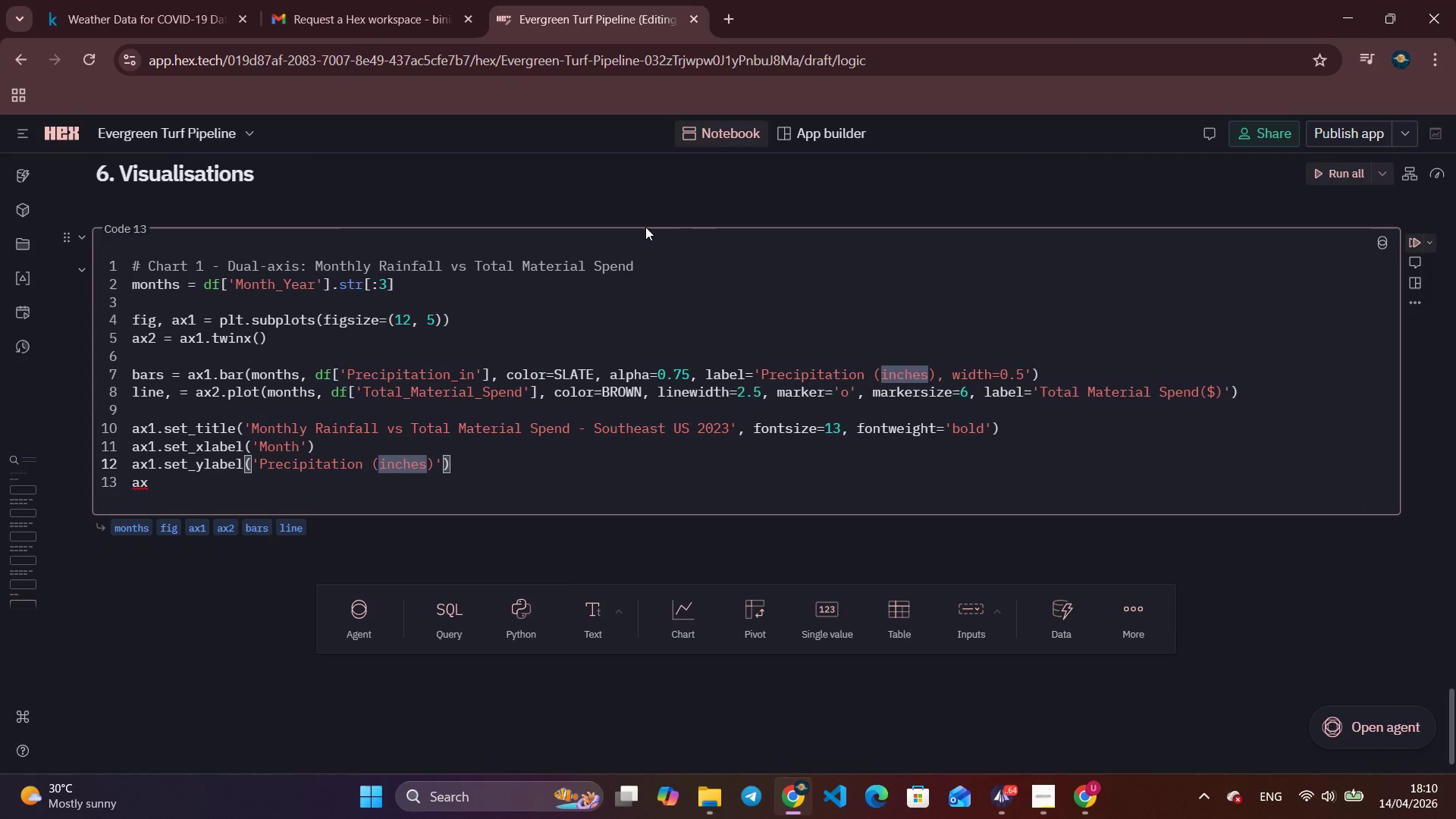 
key(Alt+Tab)
 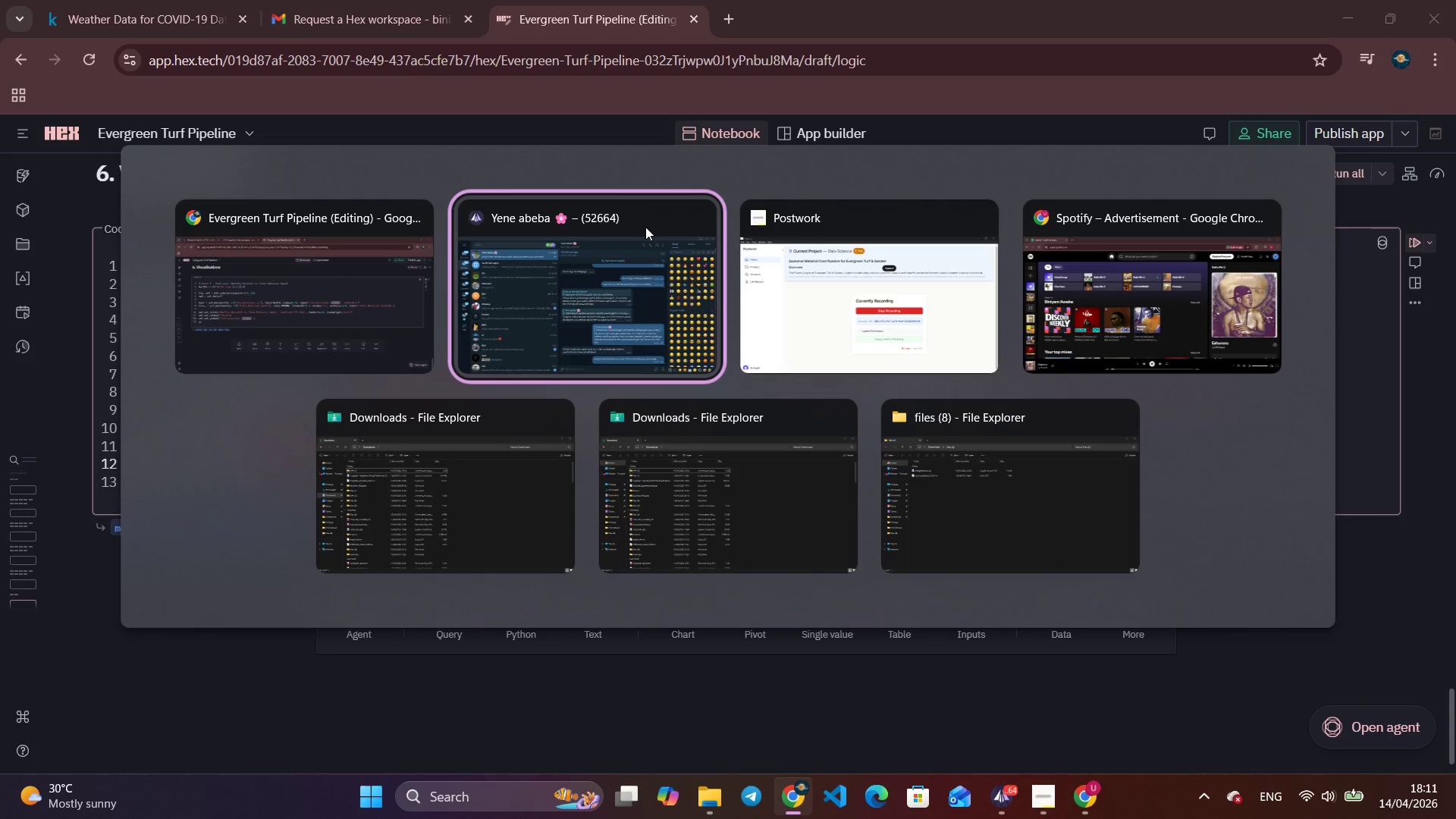 
key(Alt+Tab)
 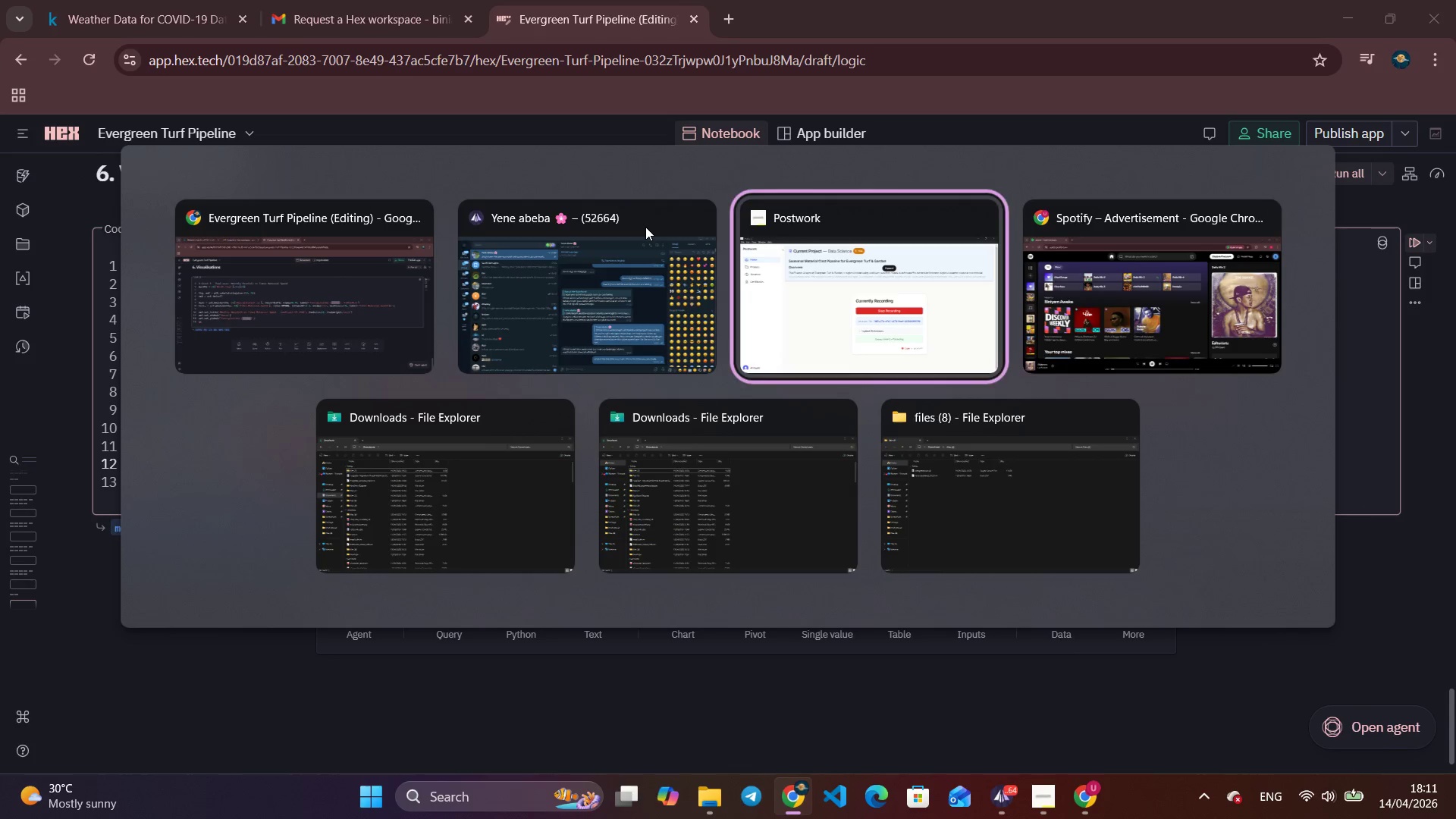 
key(Alt+Tab)
 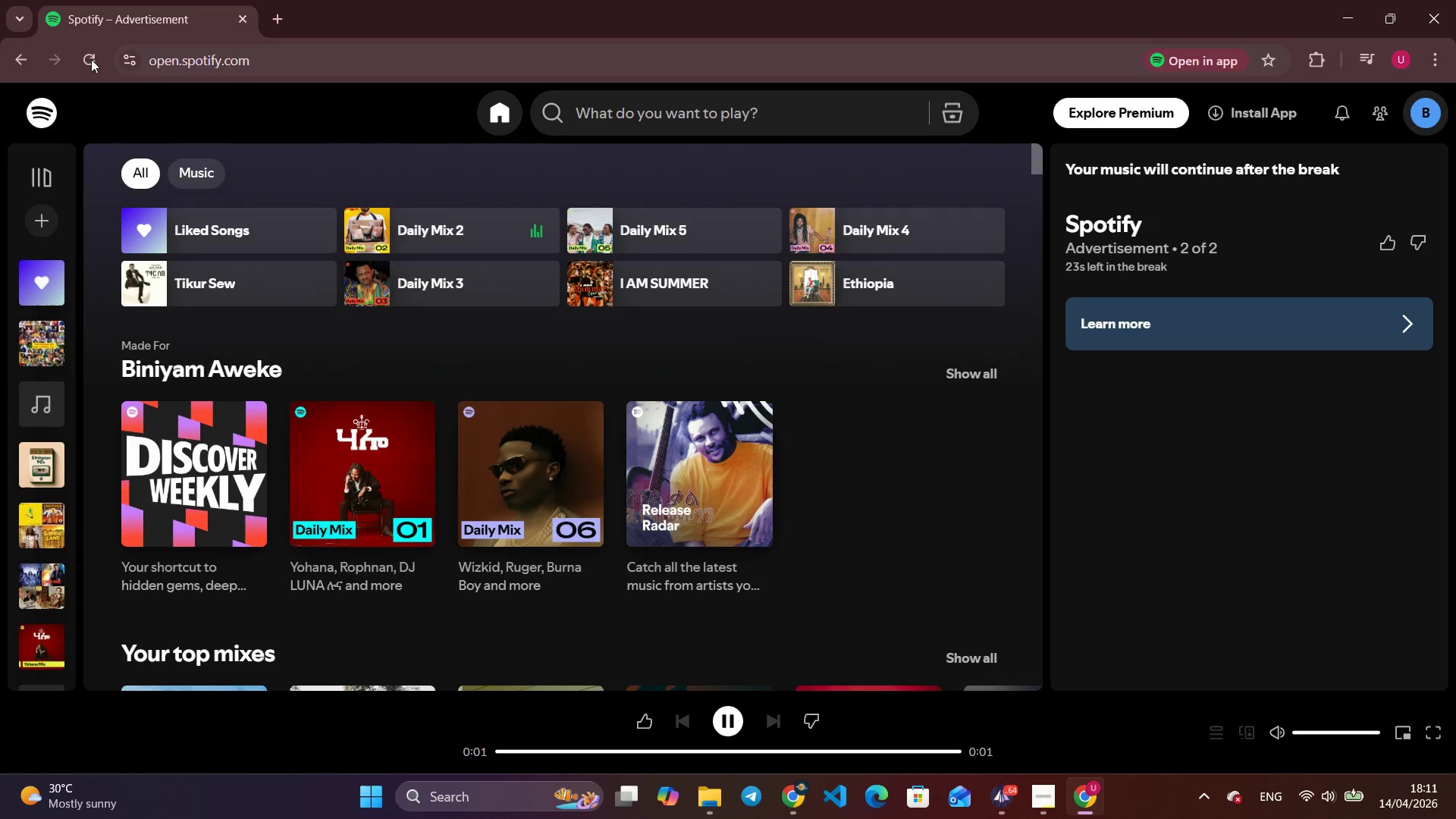 
left_click([86, 58])
 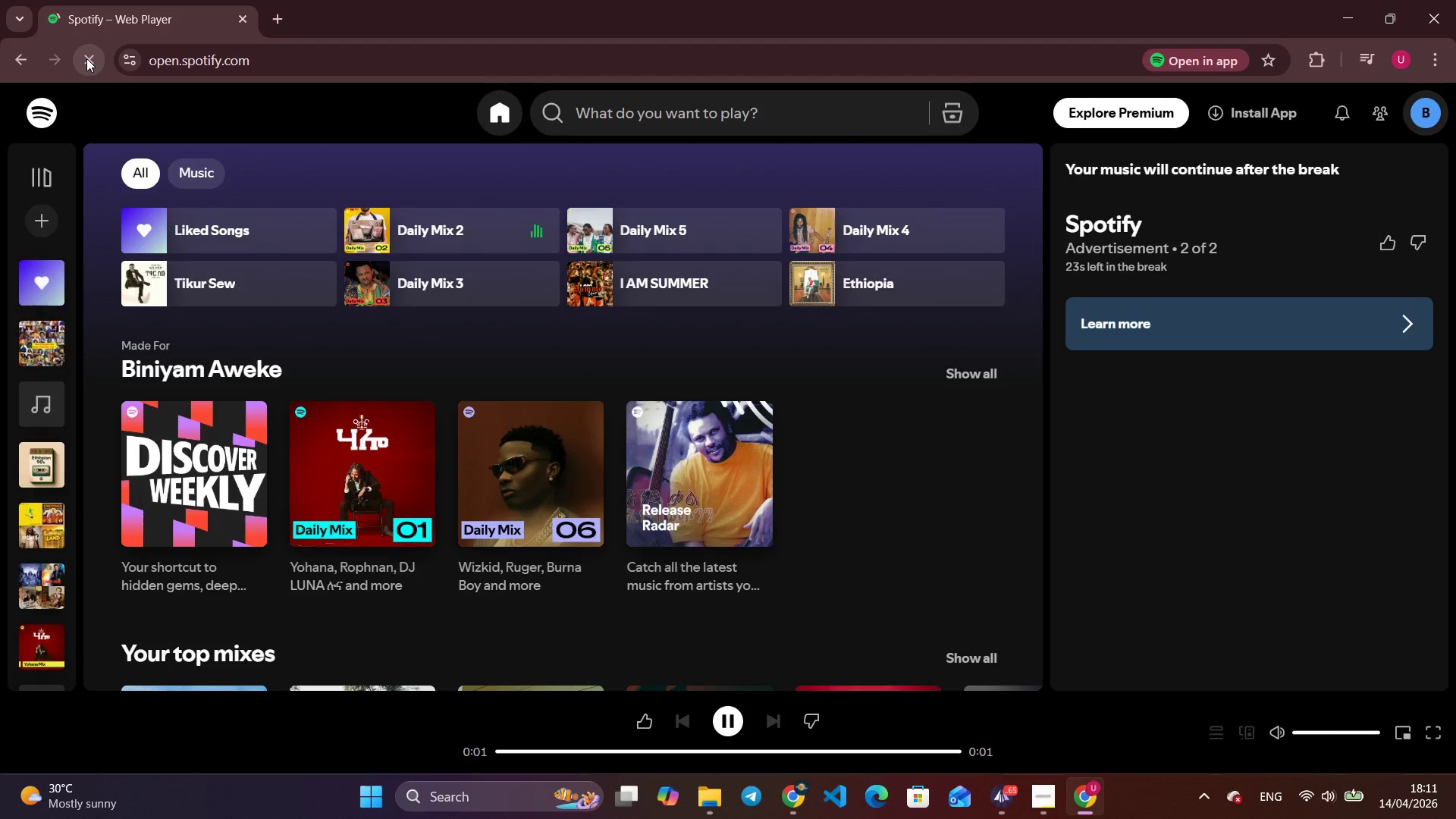 
wait(6.86)
 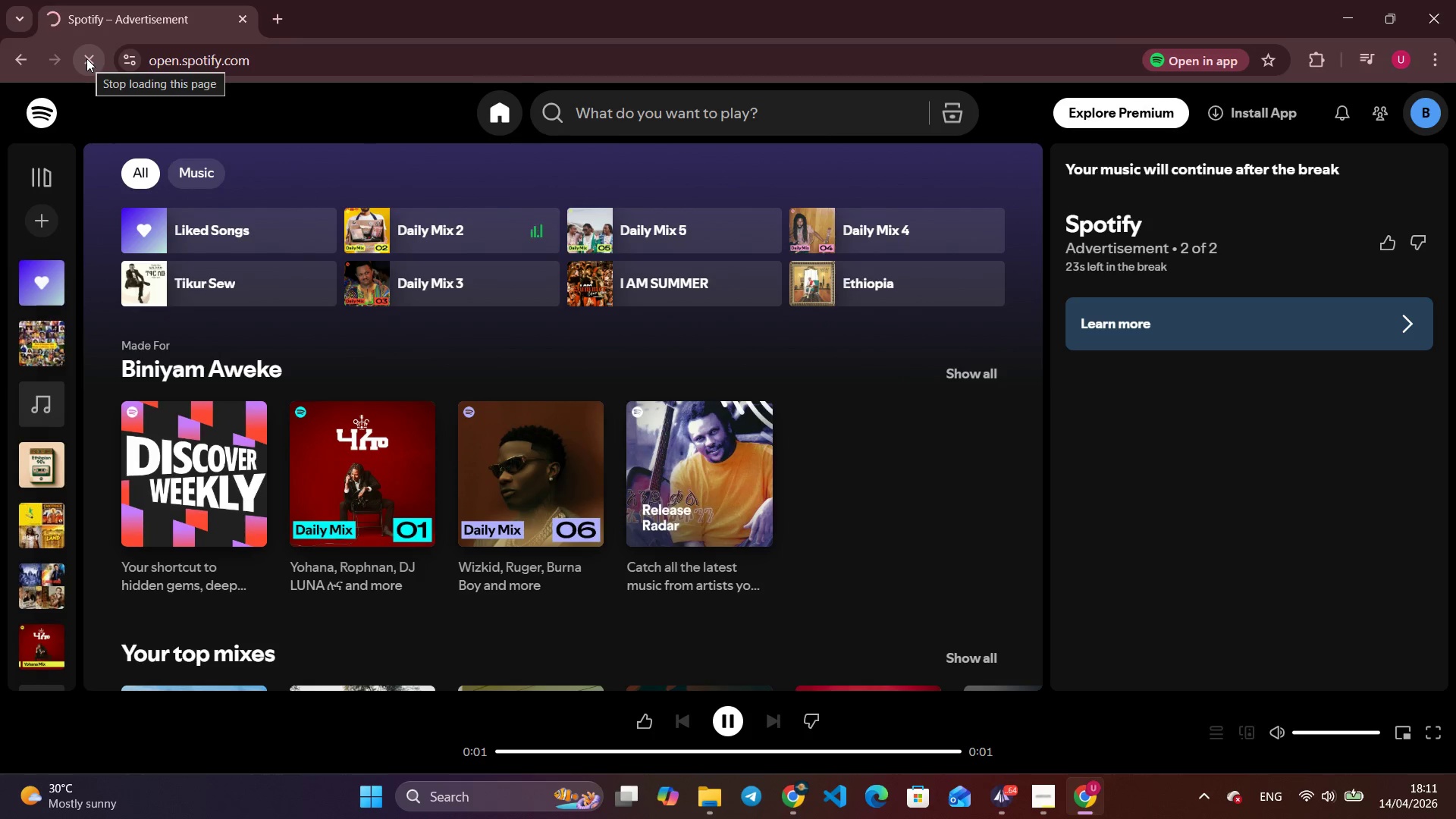 
hold_key(key=AltLeft, duration=1.5)
 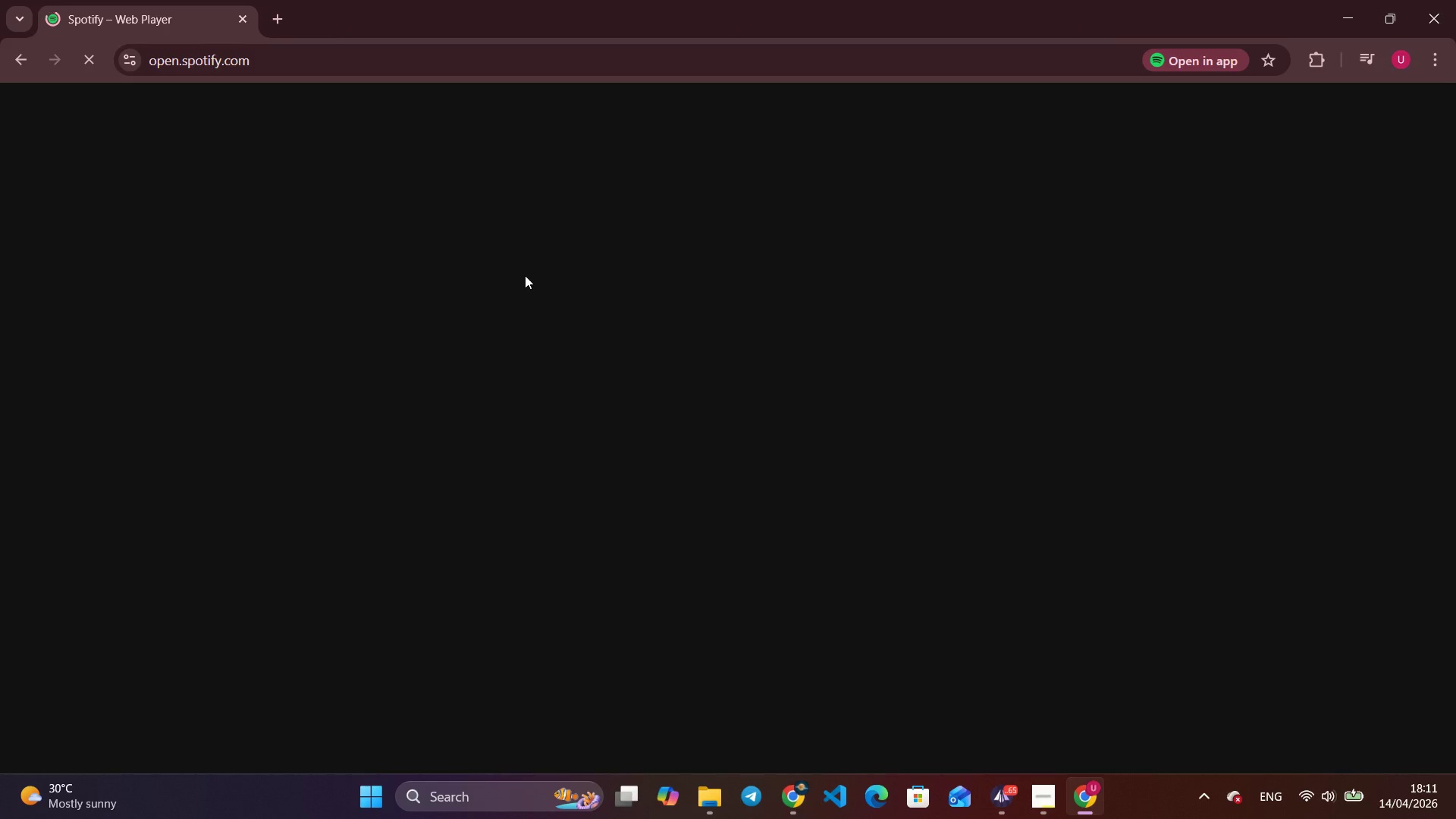 
hold_key(key=AltLeft, duration=0.48)
 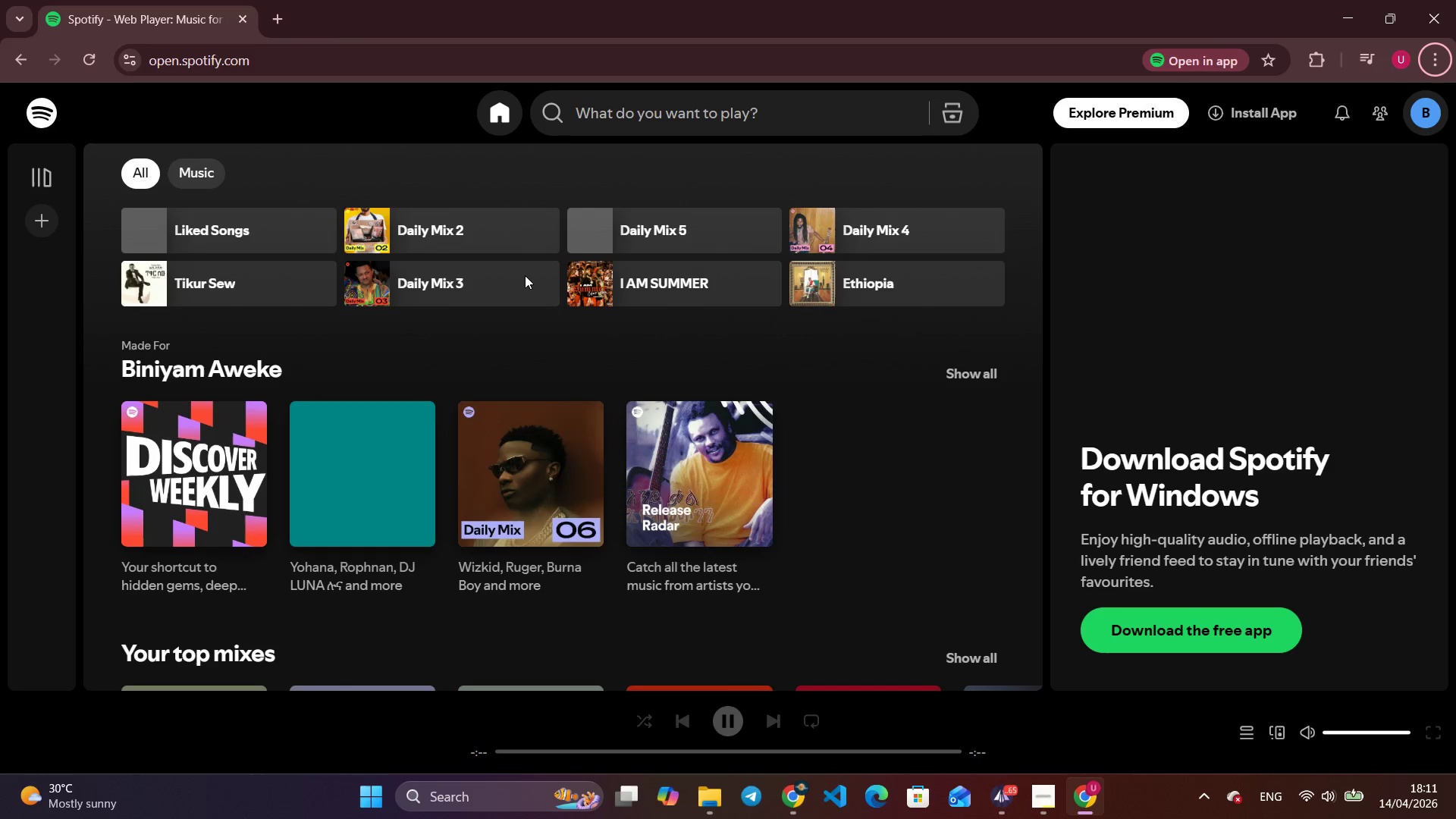 
wait(18.03)
 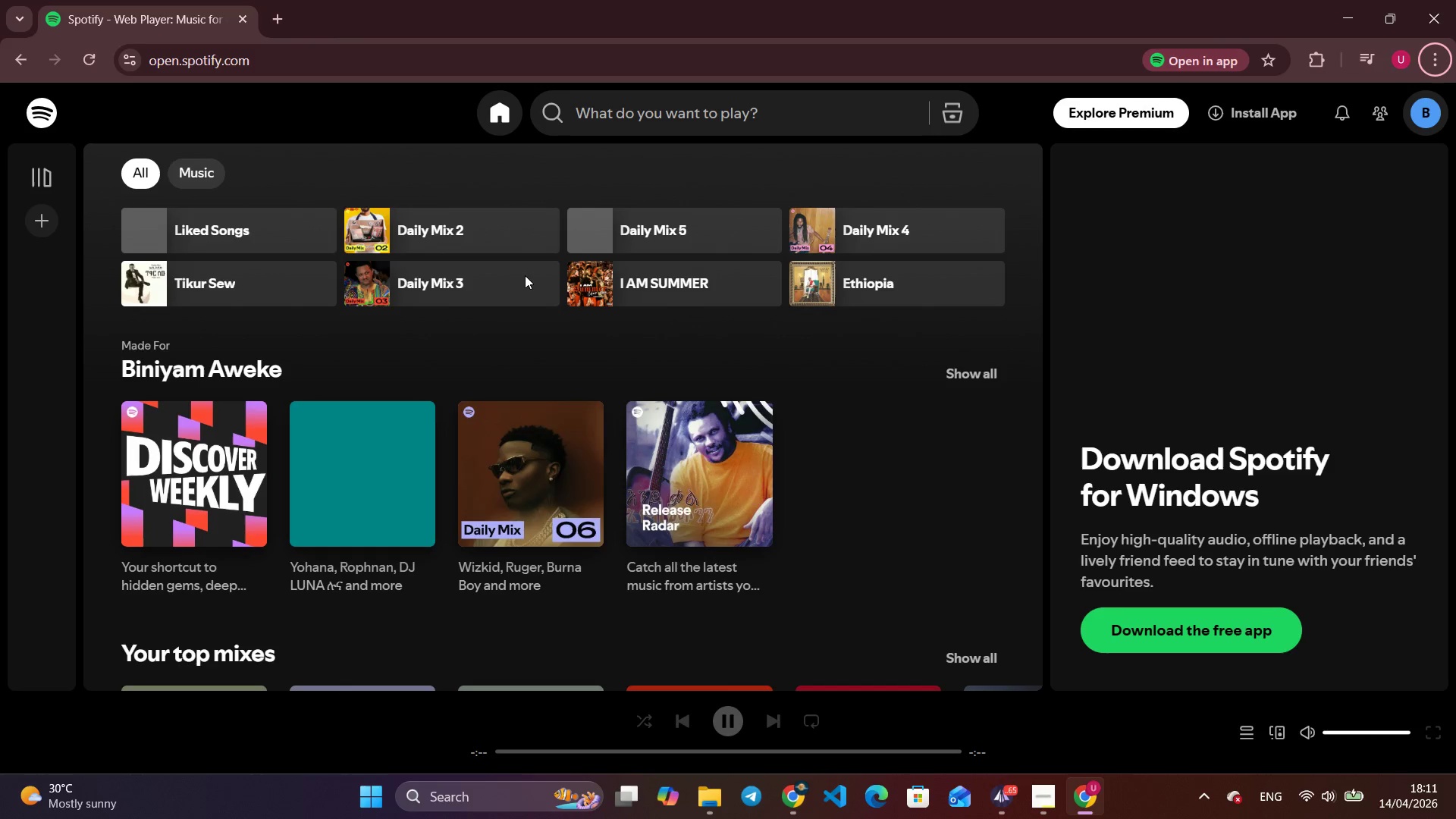 
left_click([571, 509])
 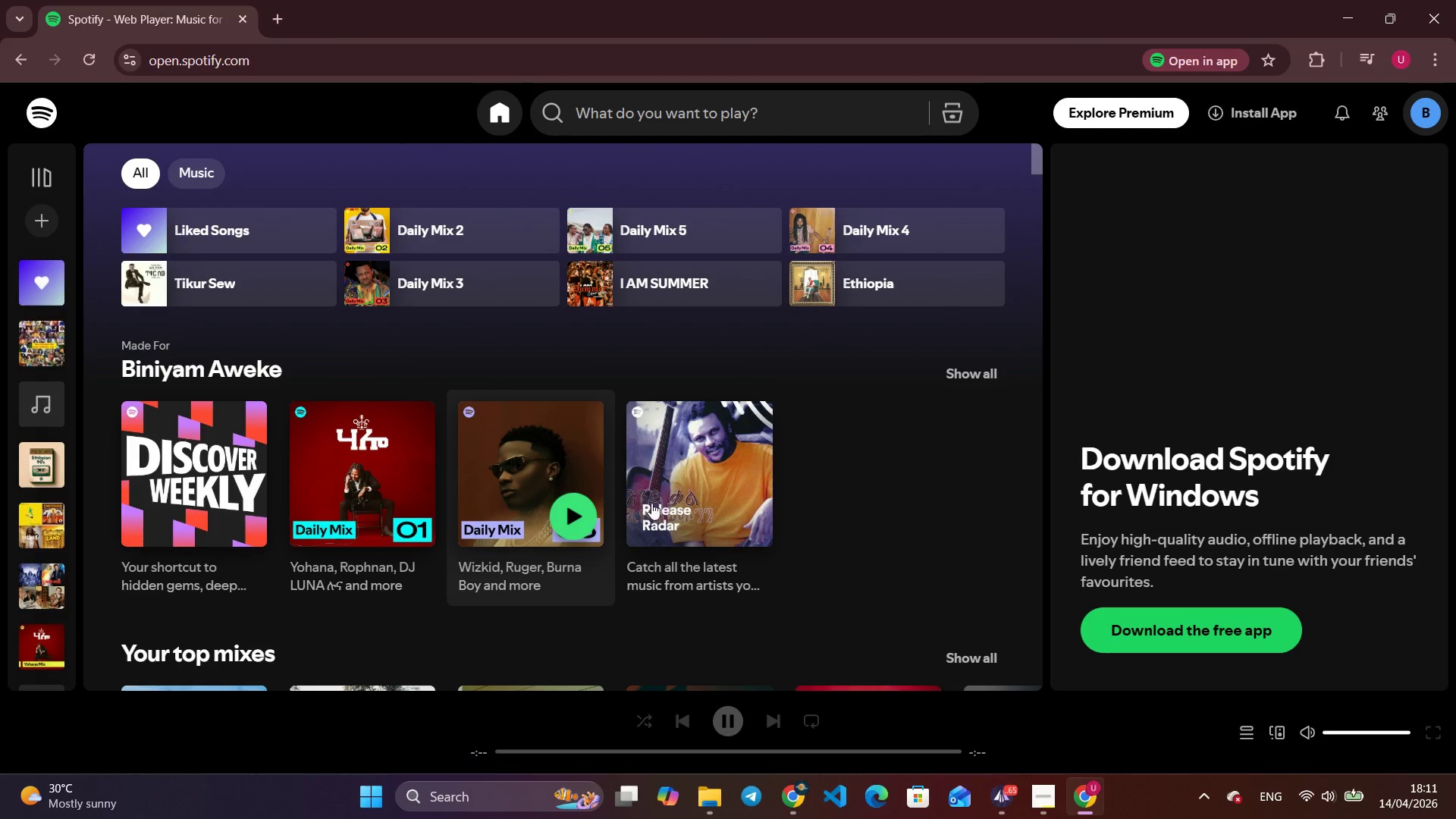 
mouse_move([640, 497])
 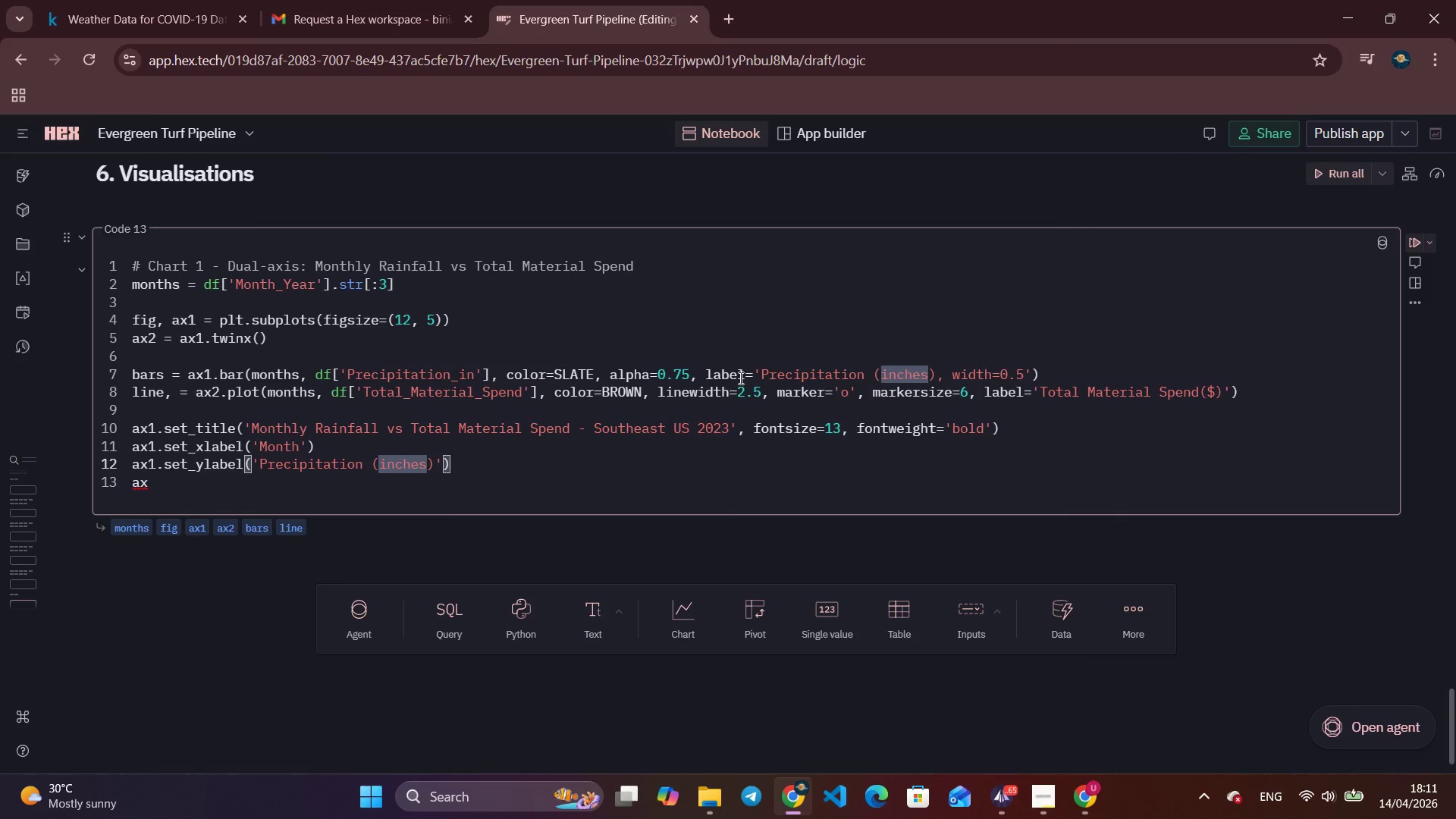 
wait(7.65)
 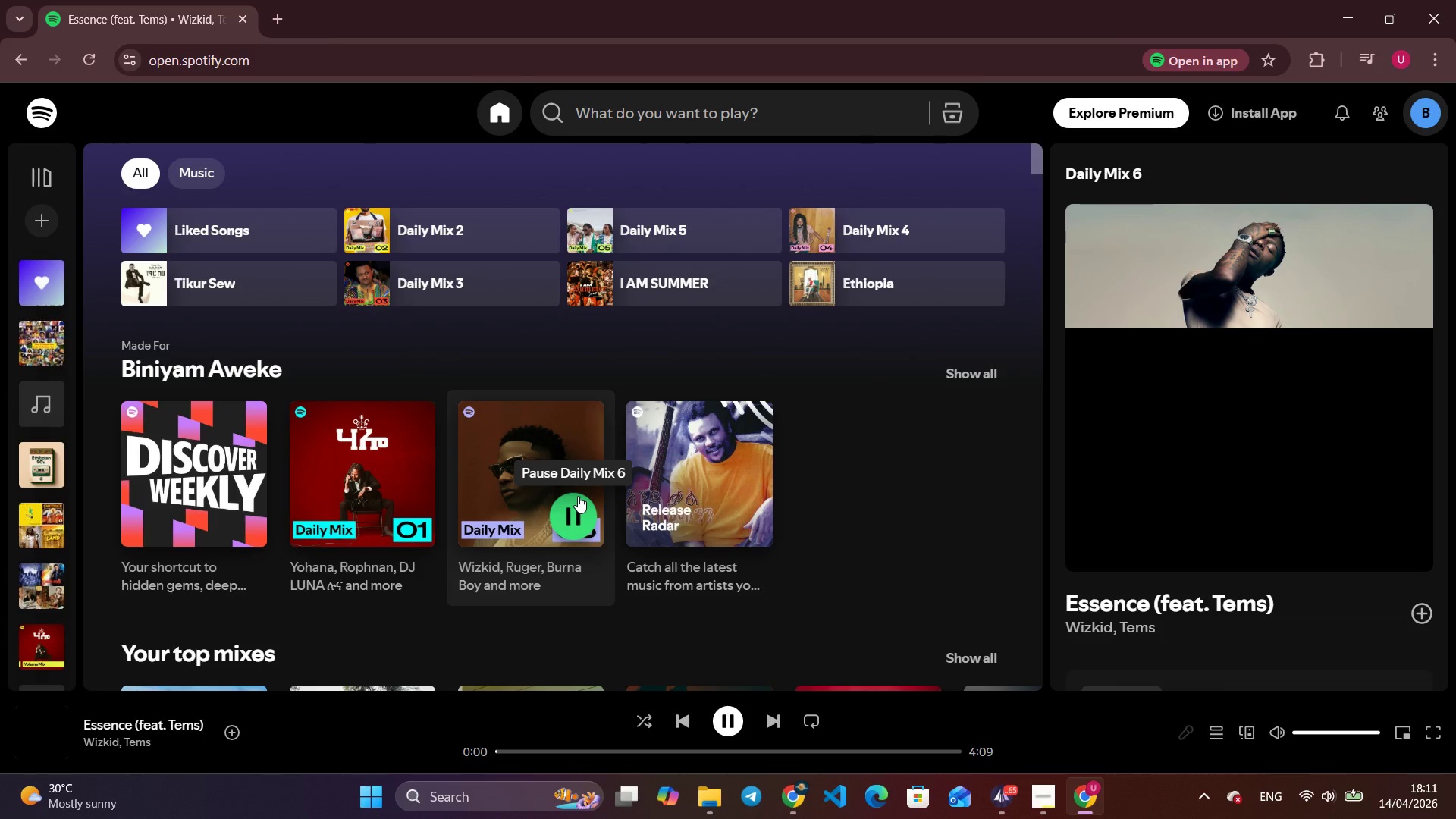 
key(ArrowRight)
 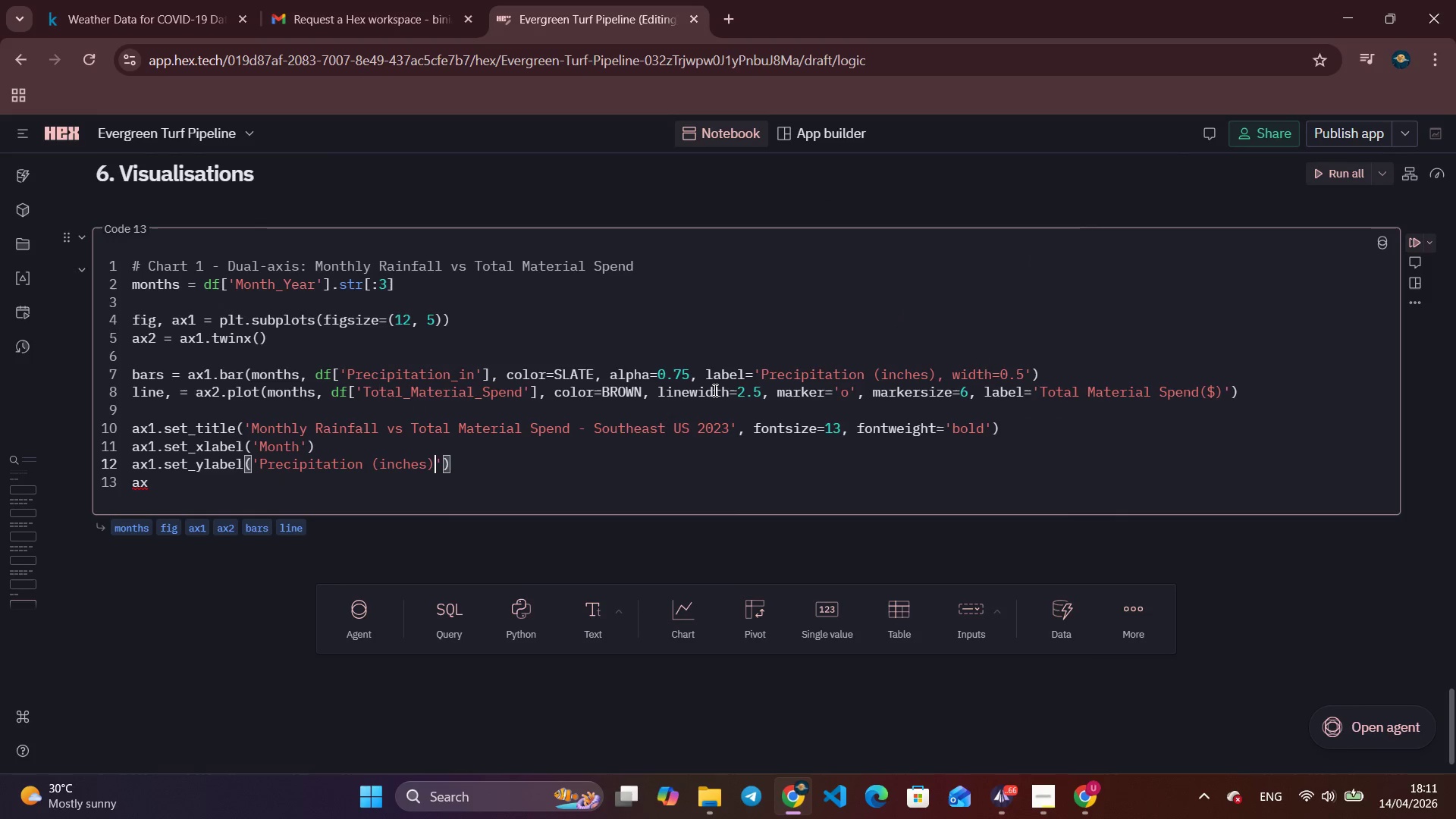 
key(ArrowRight)
 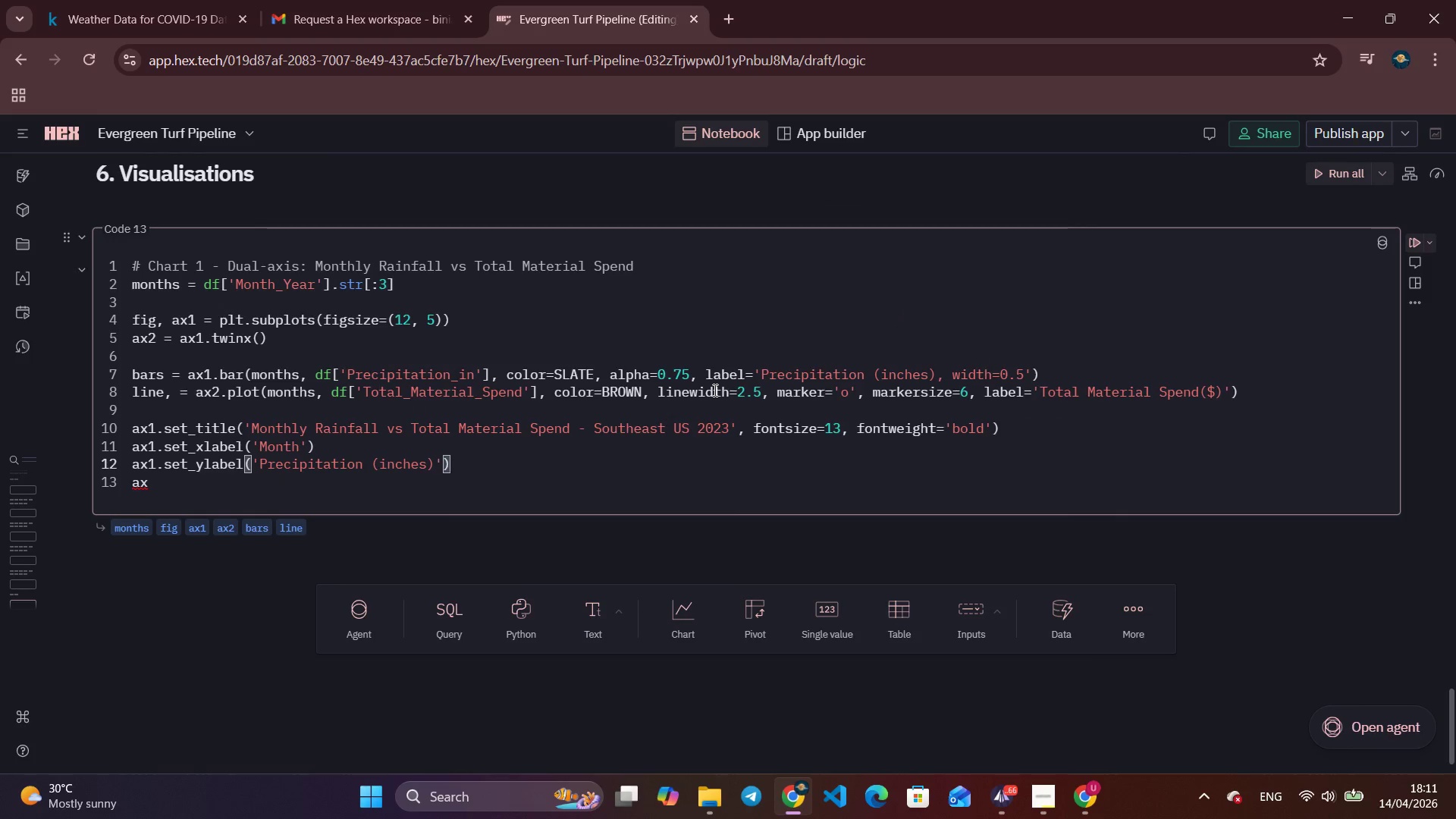 
type(, color=SLATE)
 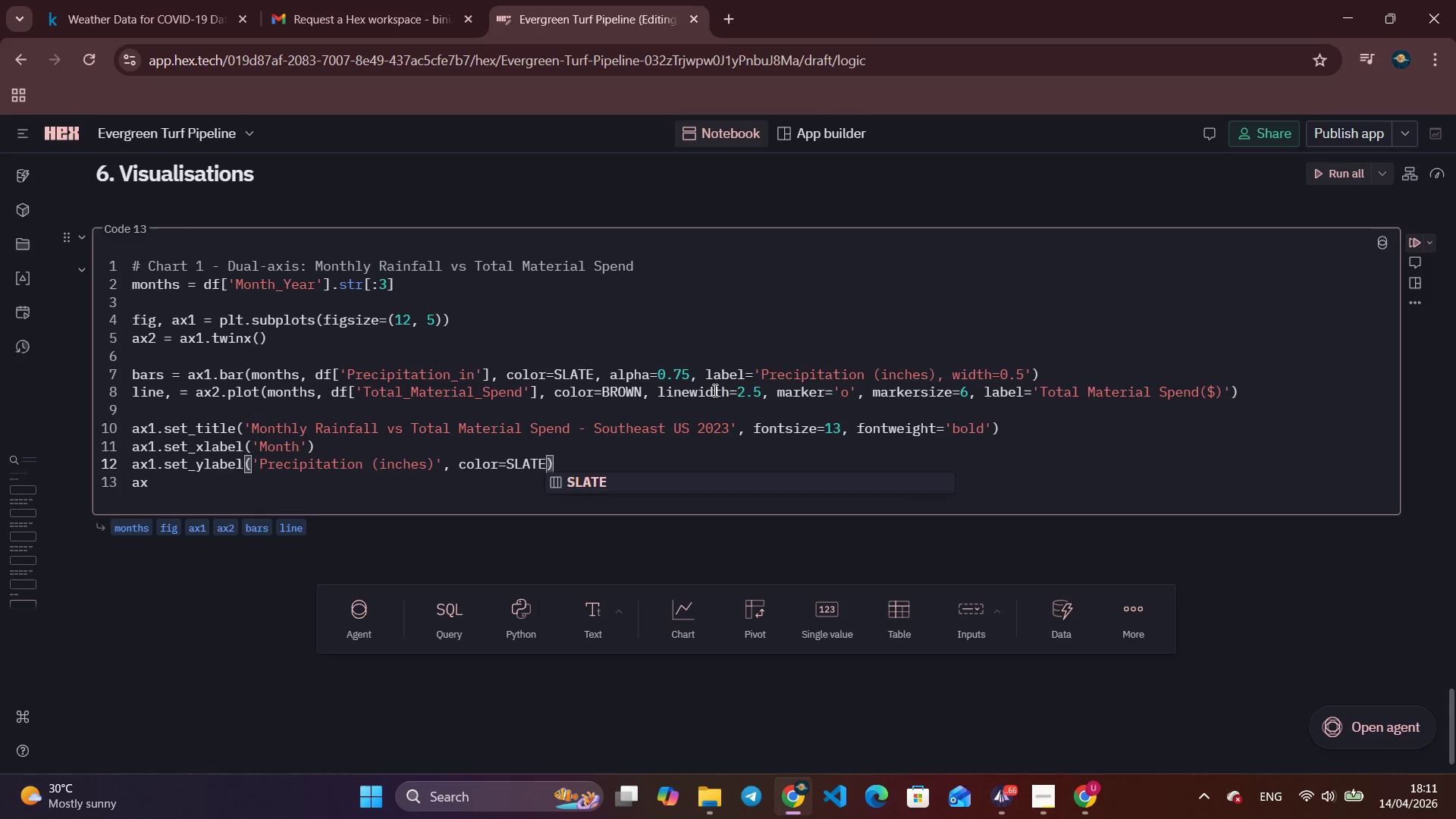 
key(ArrowRight)
 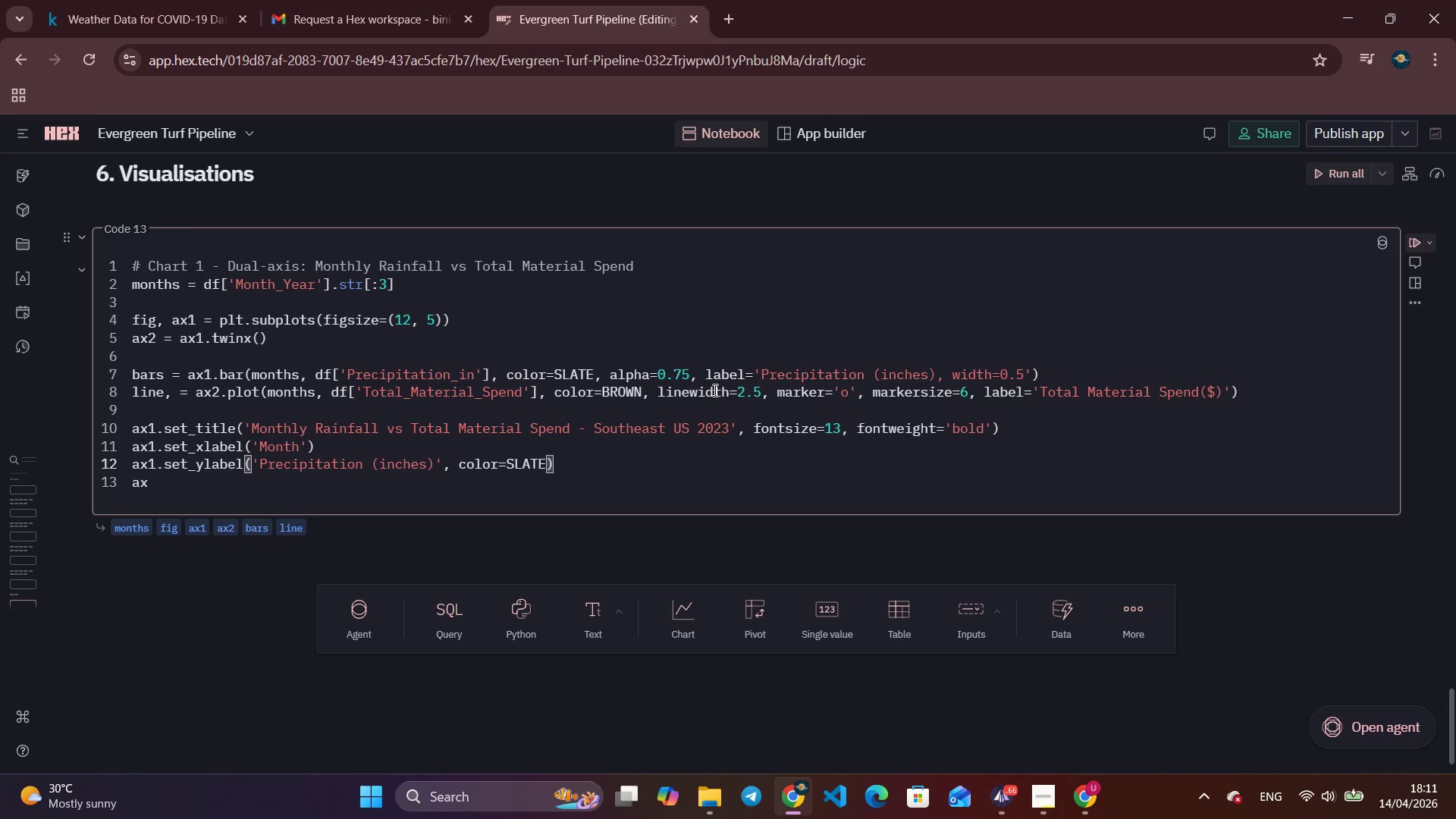 
key(Enter)
 